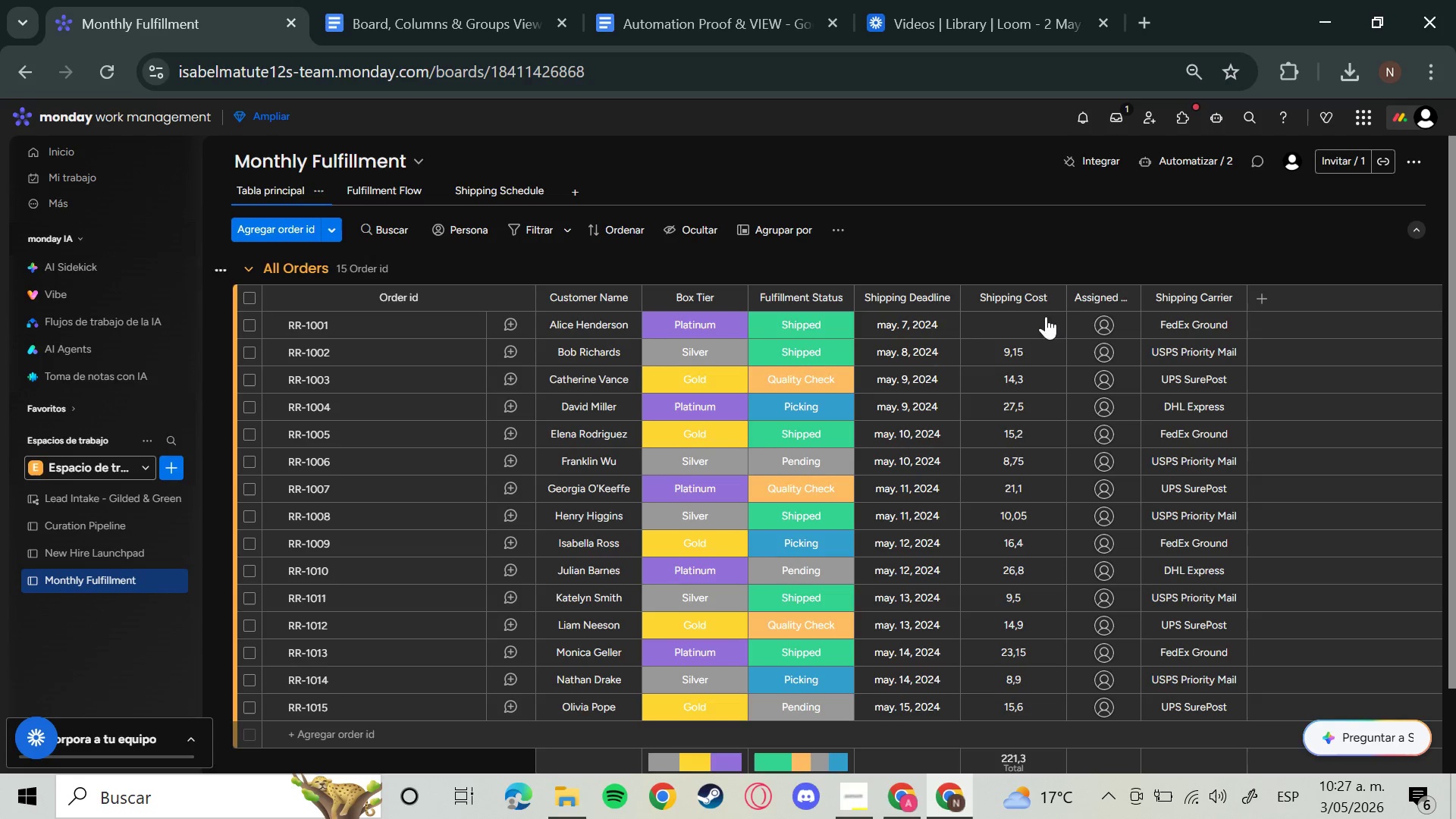 
left_click([1018, 322])
 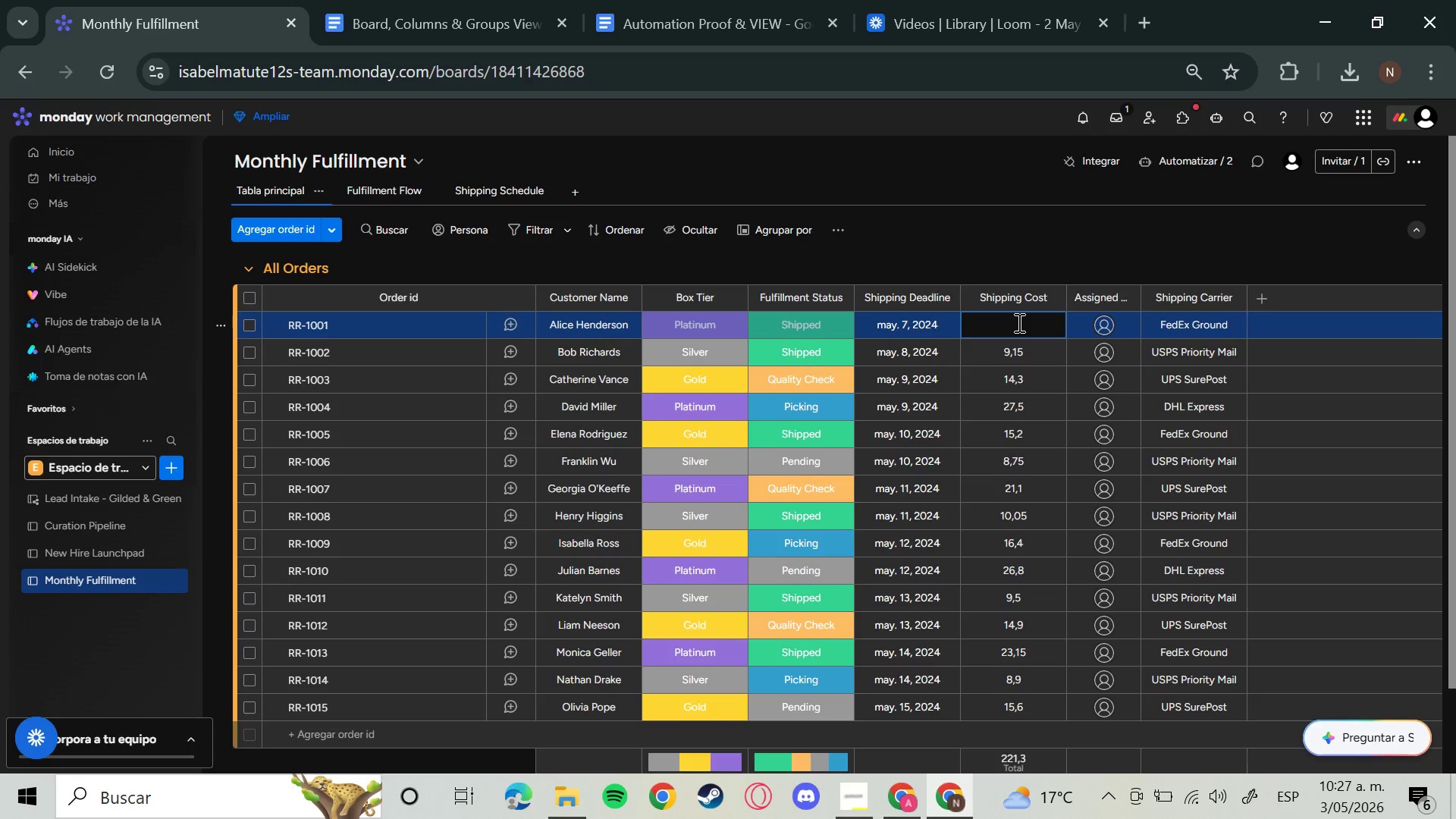 
type($22,55)
 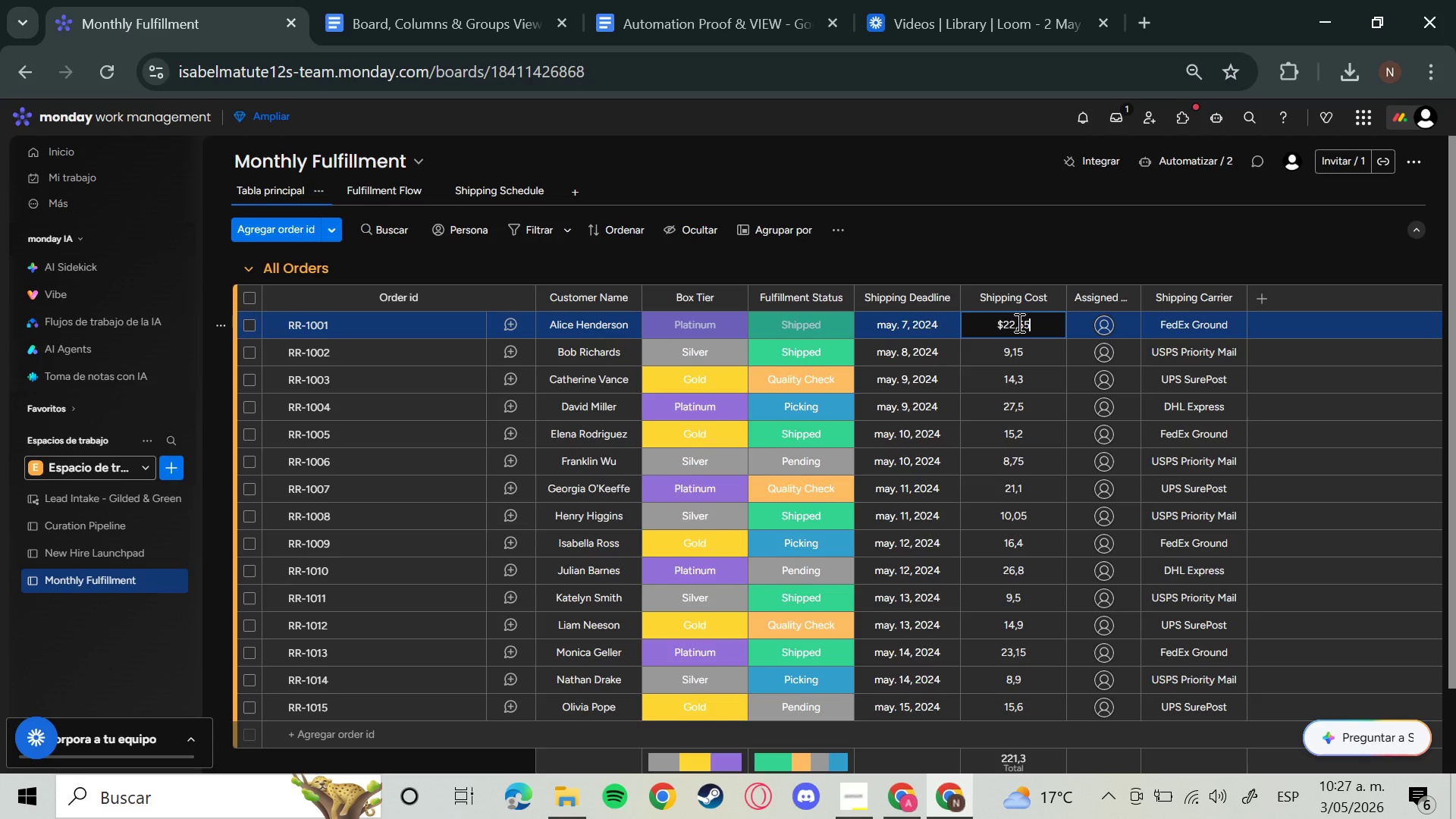 
key(Enter)
 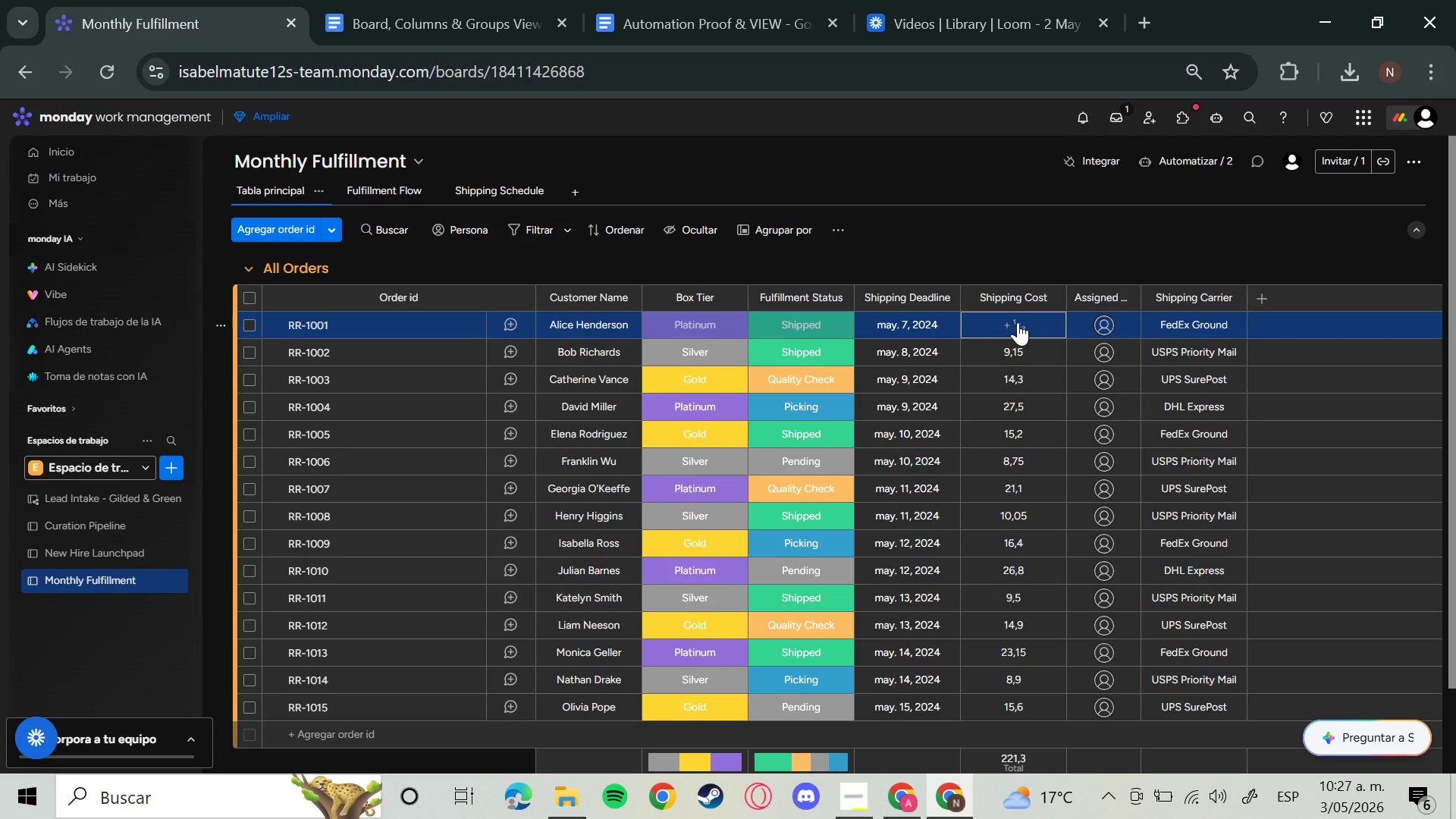 
left_click([1018, 322])
 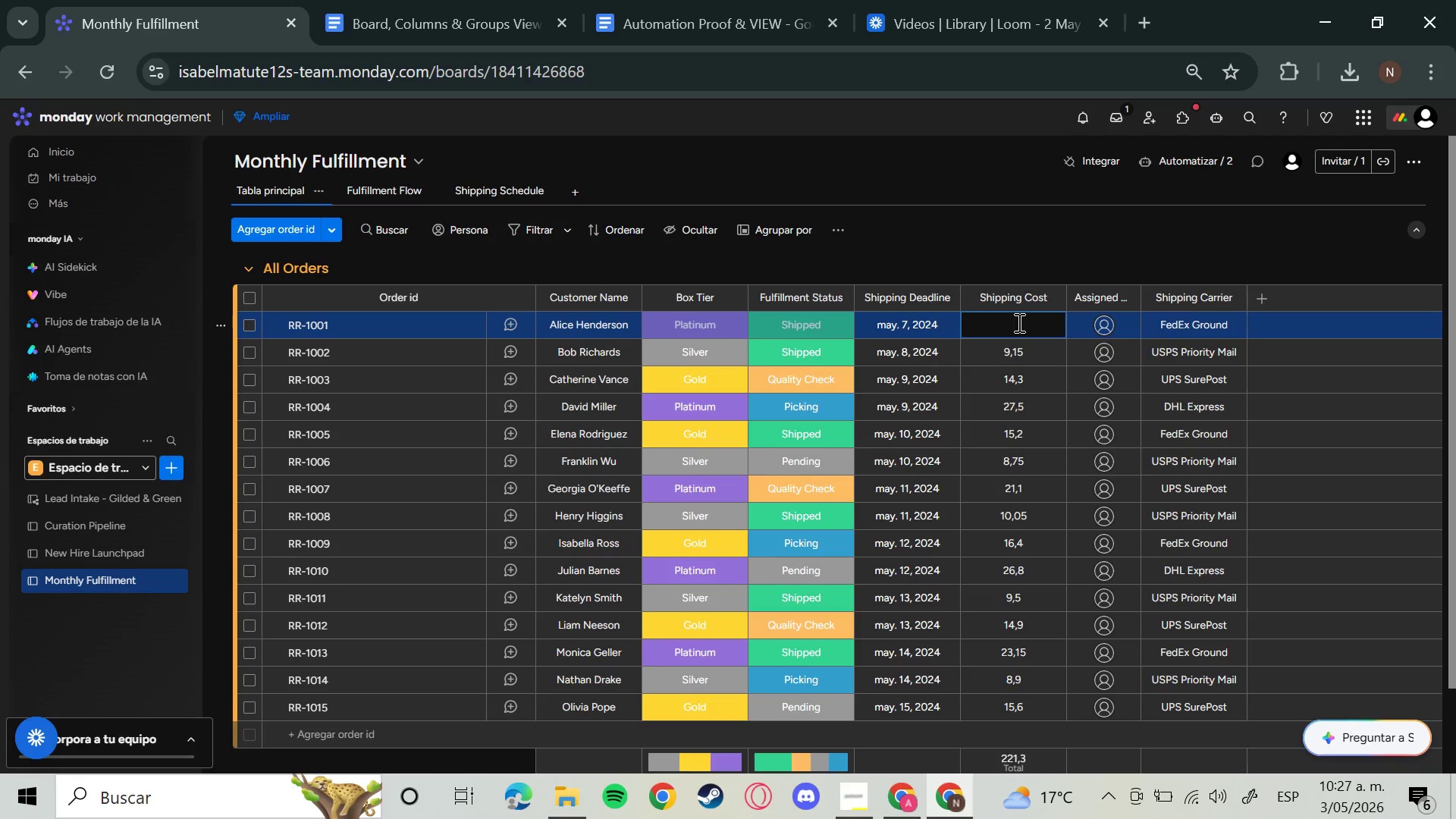 
type(22,55)
 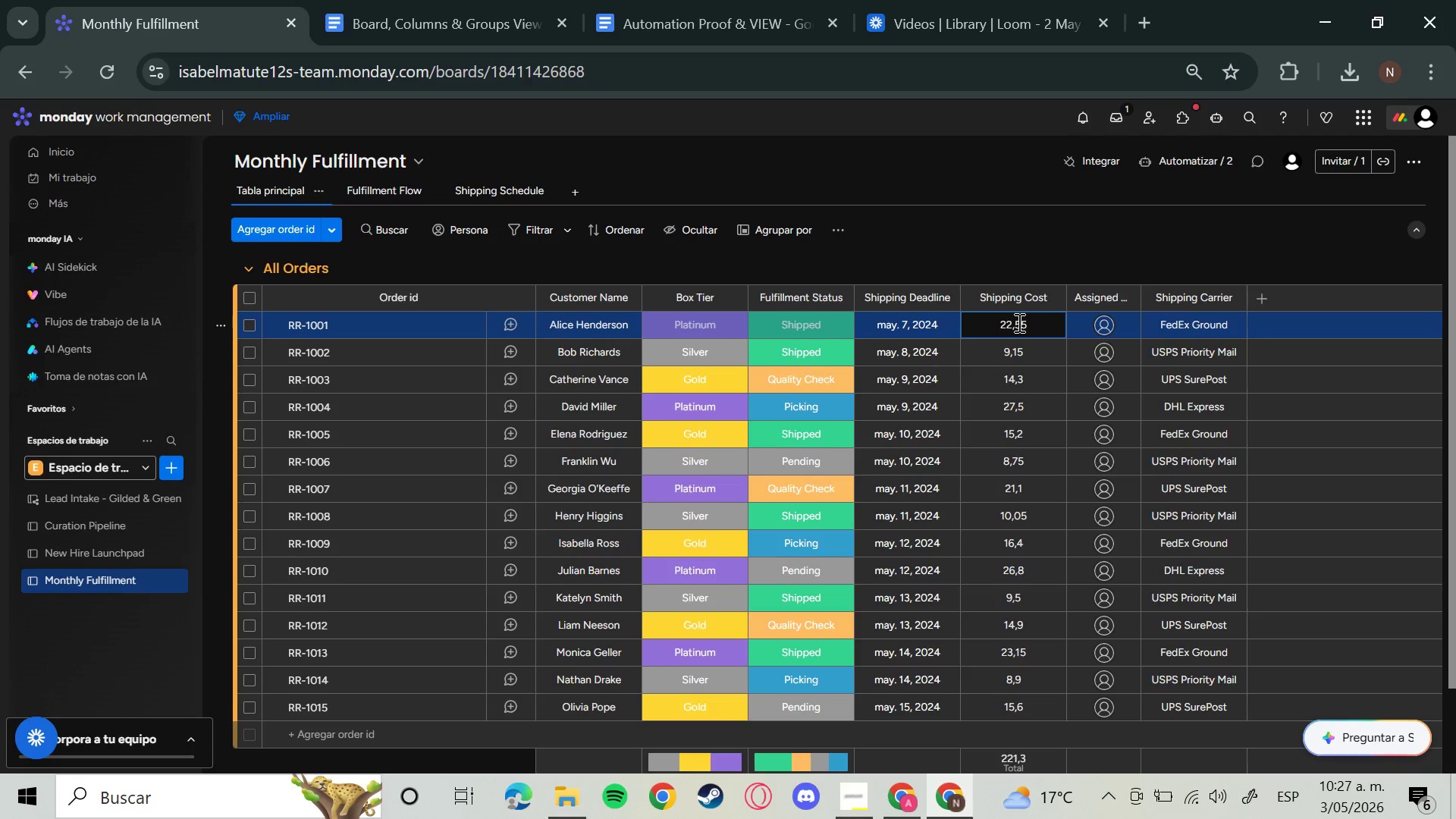 
key(Enter)
 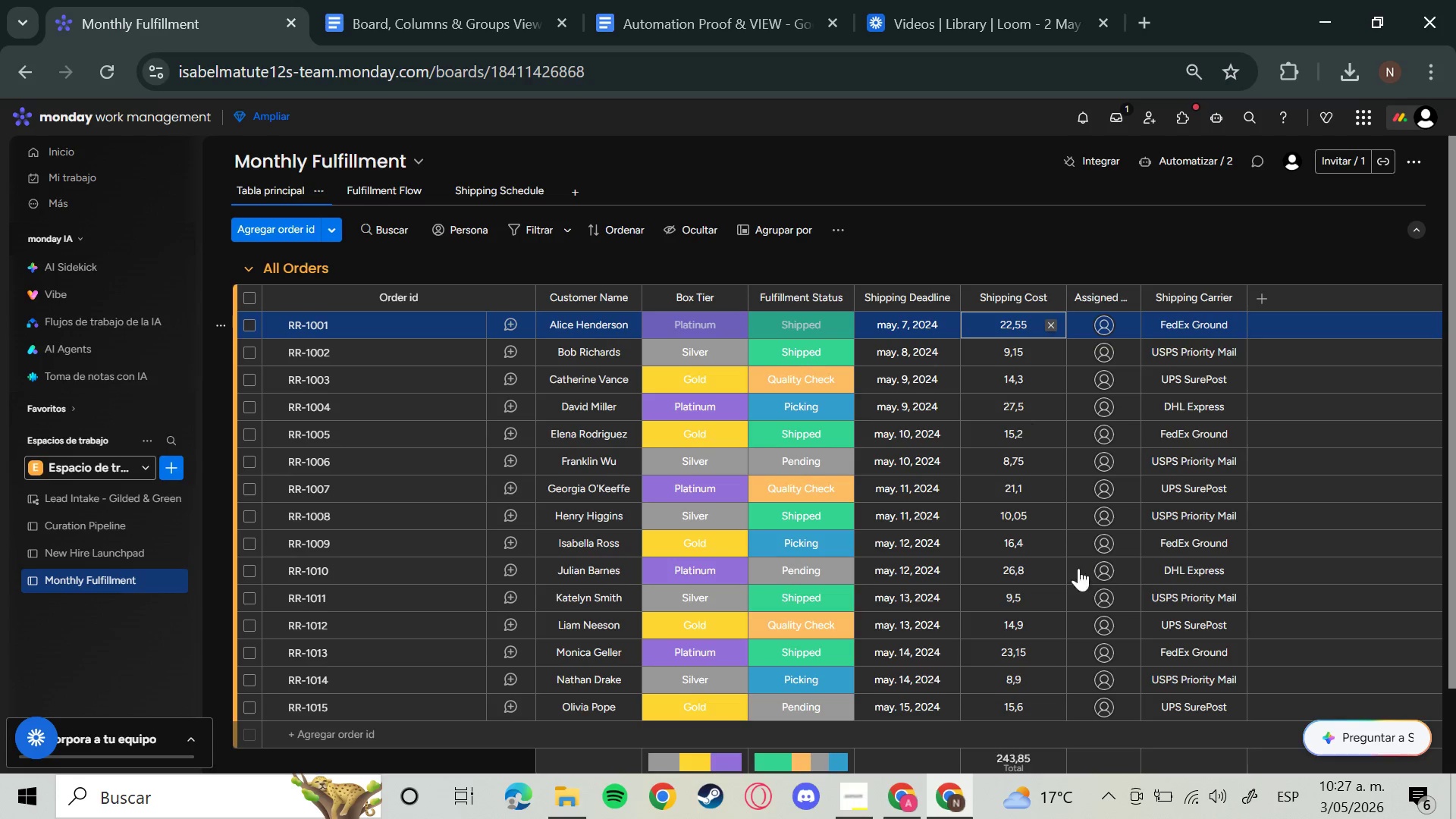 
left_click([1004, 758])
 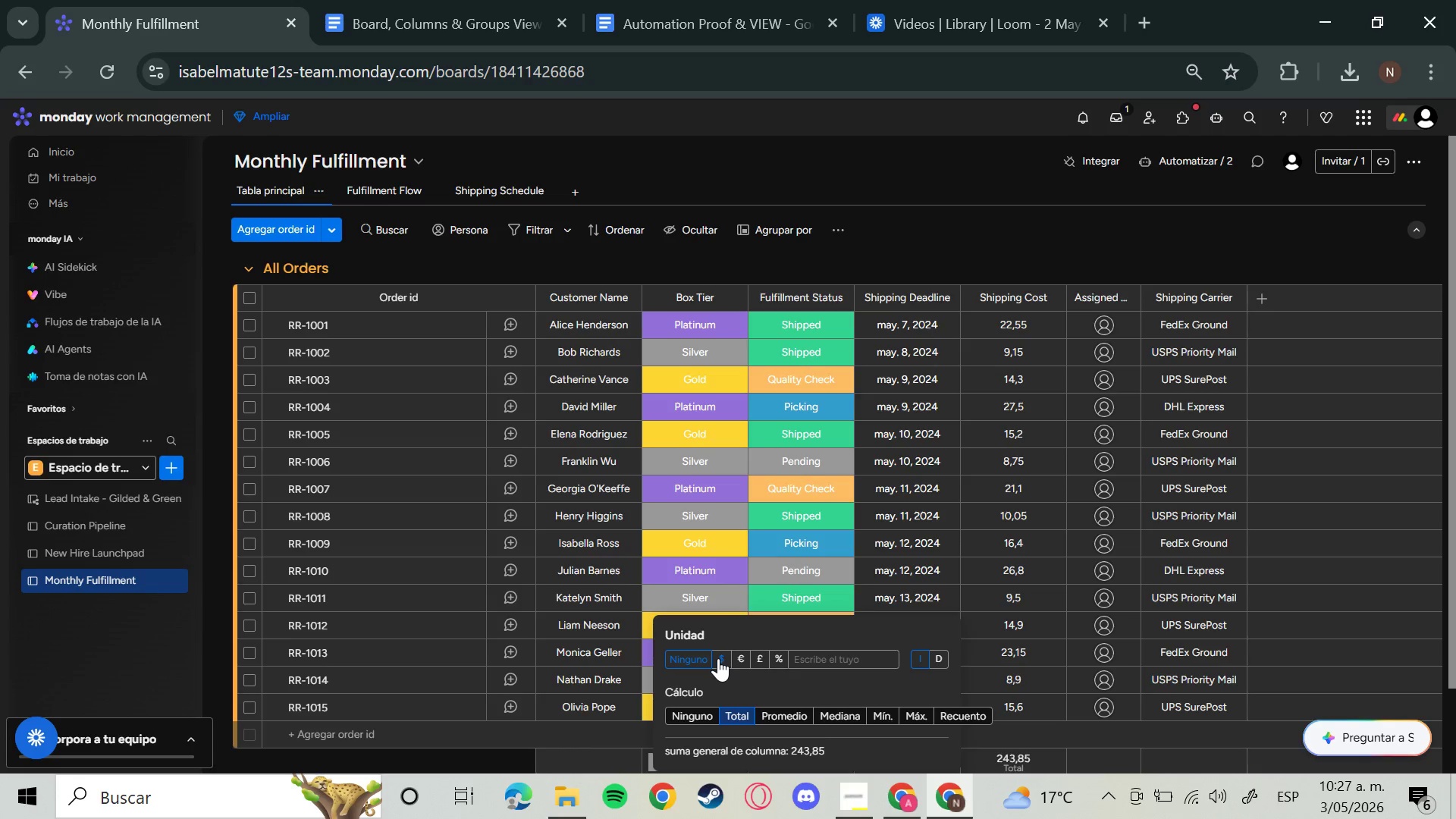 
left_click([821, 658])
 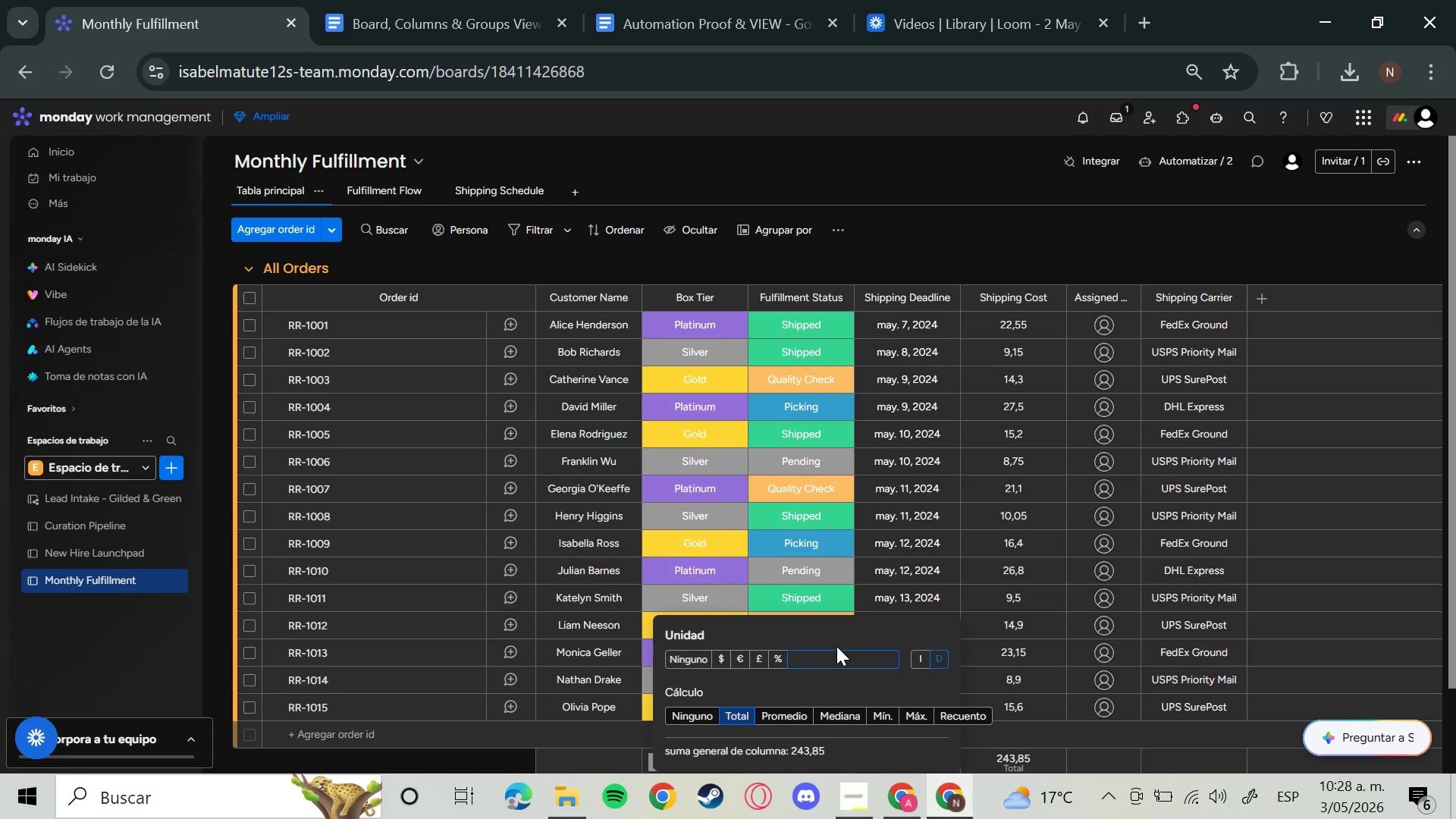 
type(USD)
 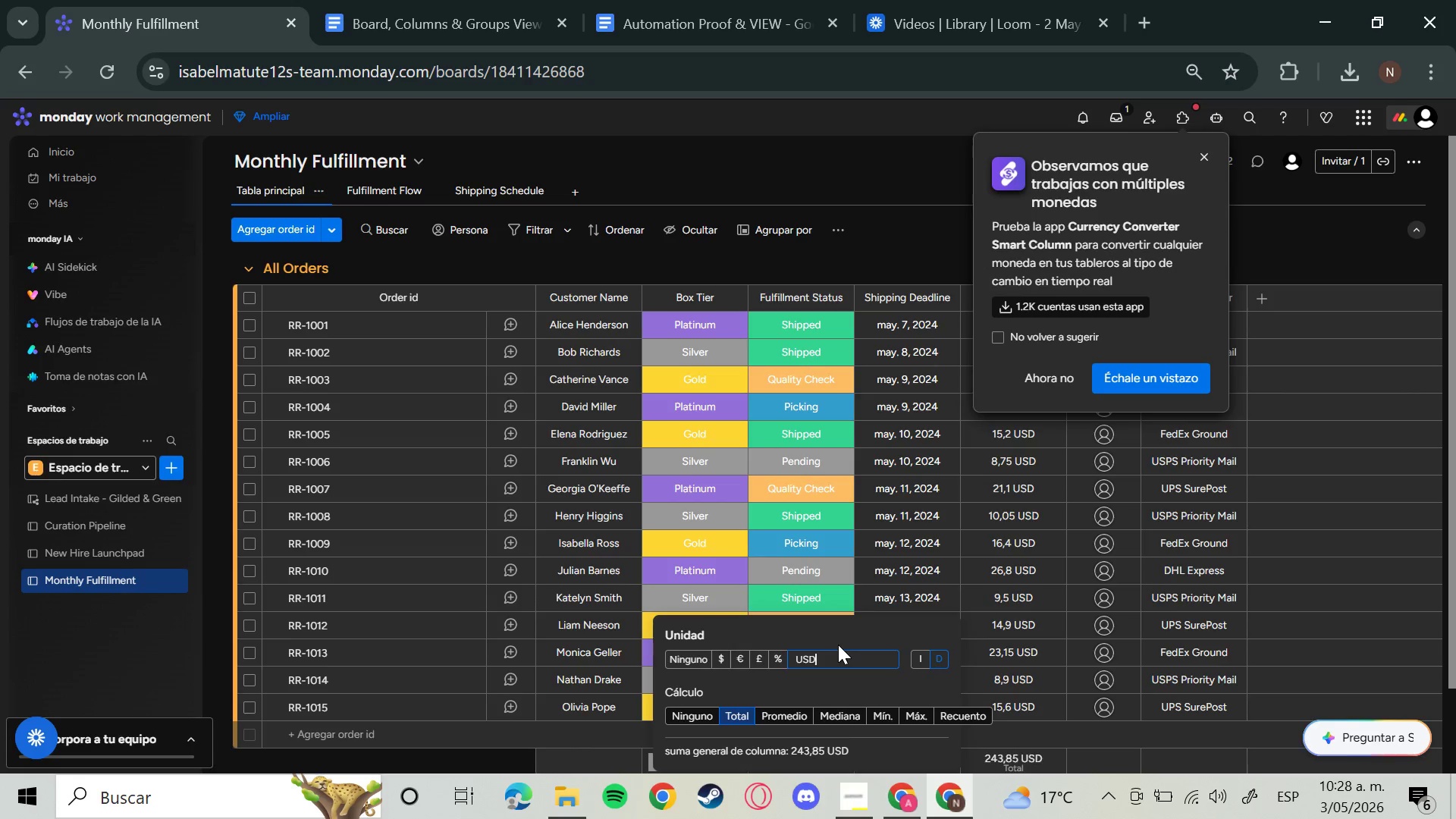 
key(Enter)
 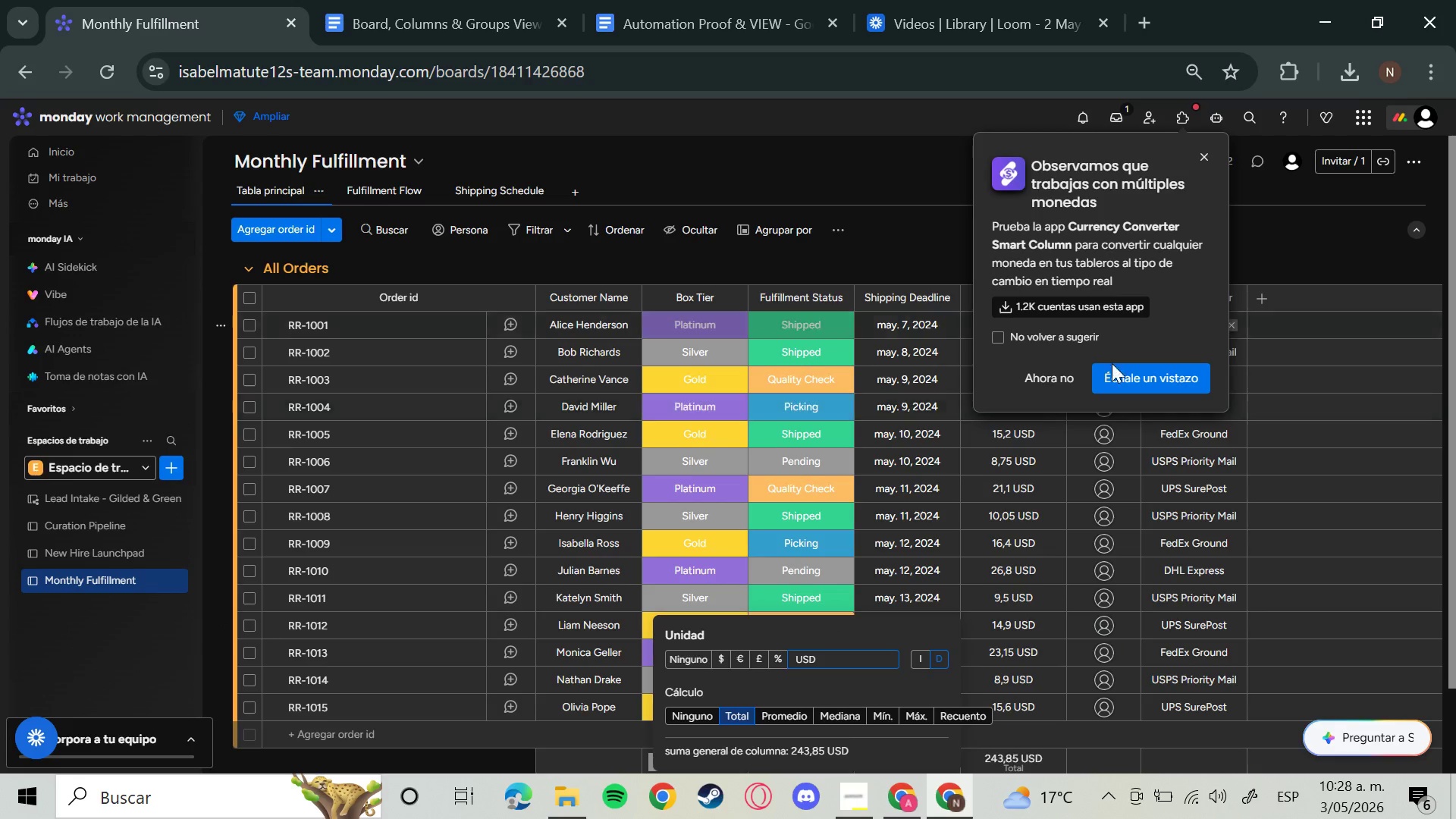 
left_click([1048, 386])
 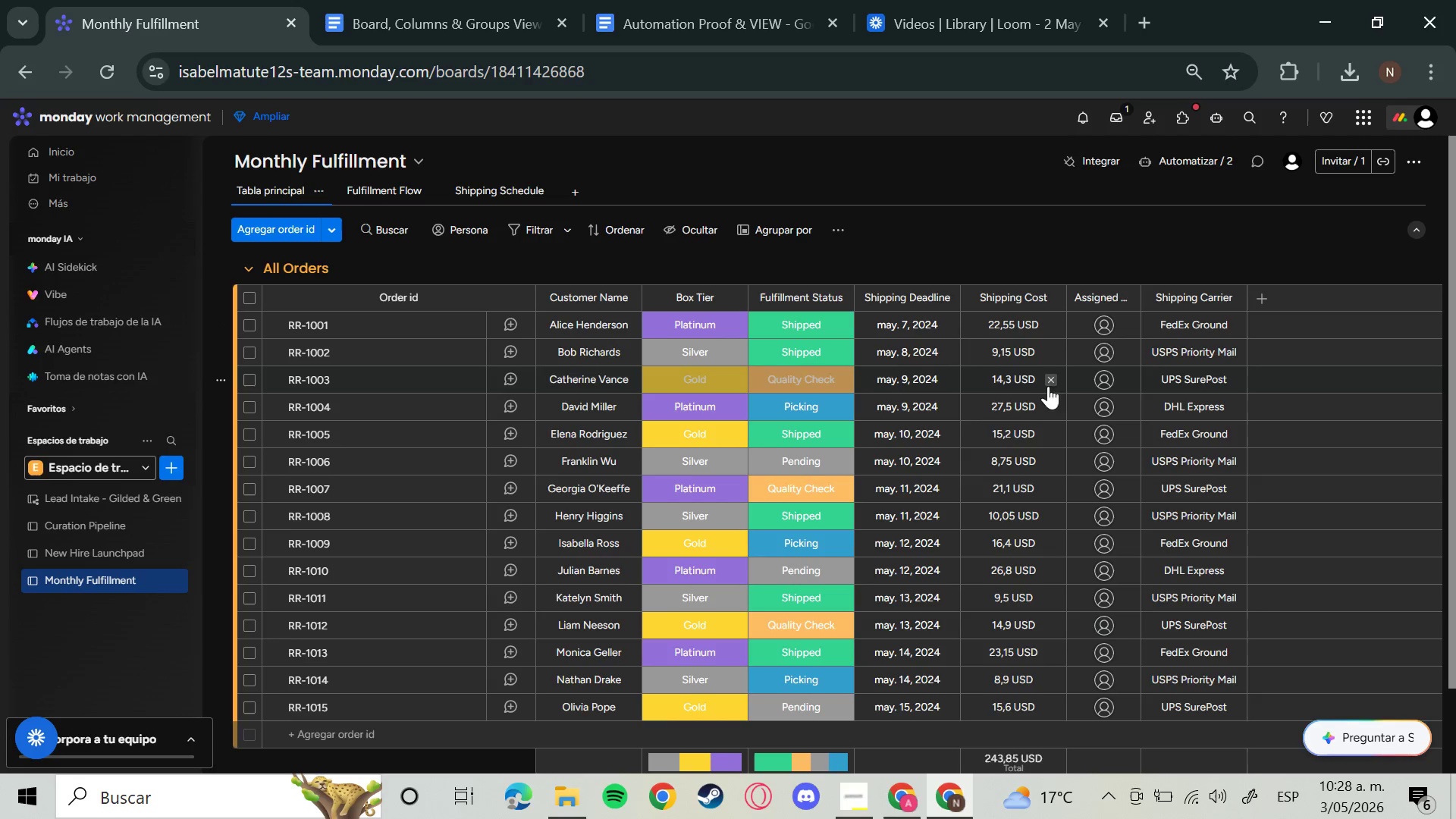 
mouse_move([1064, 304])
 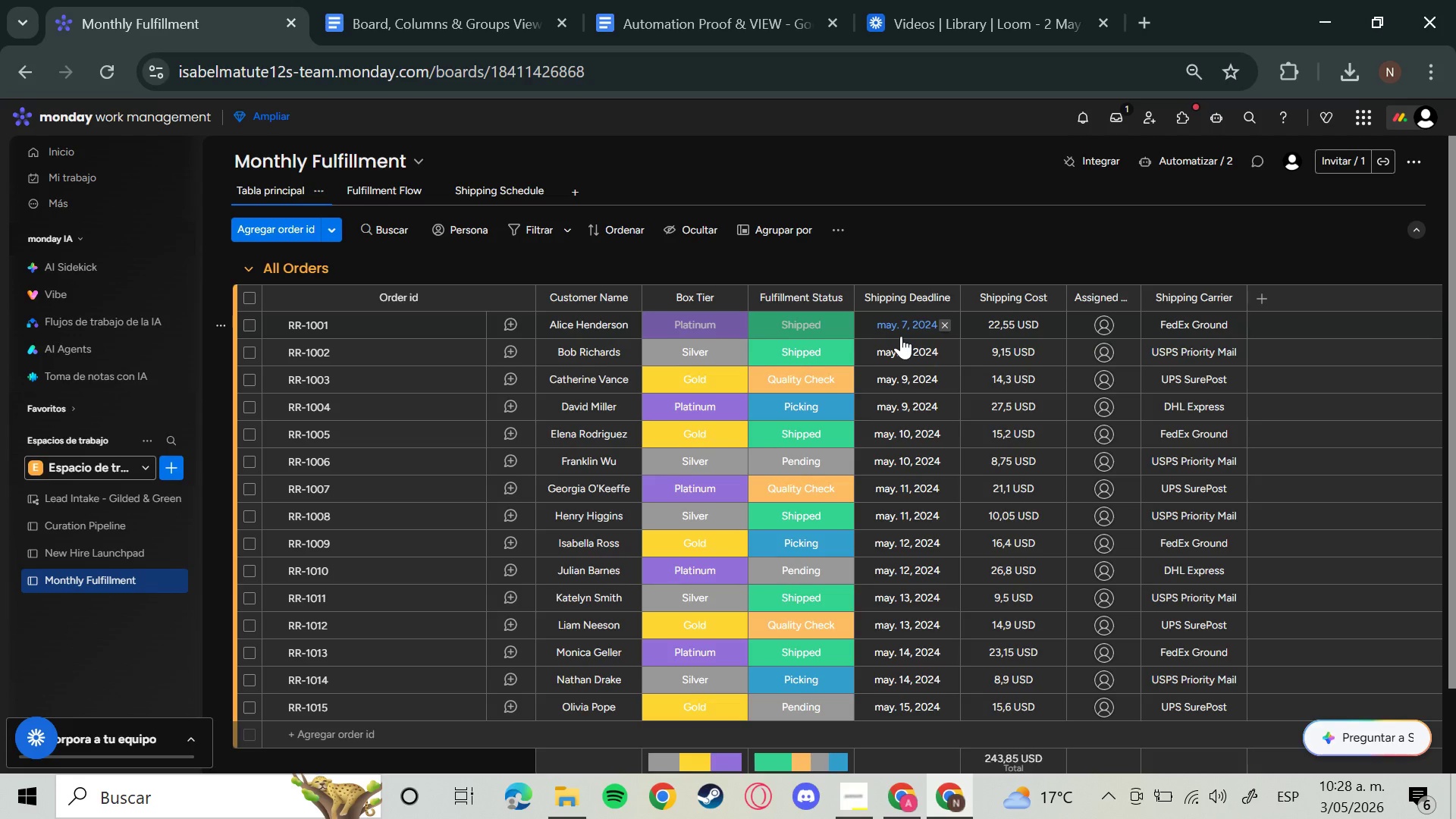 
wait(16.61)
 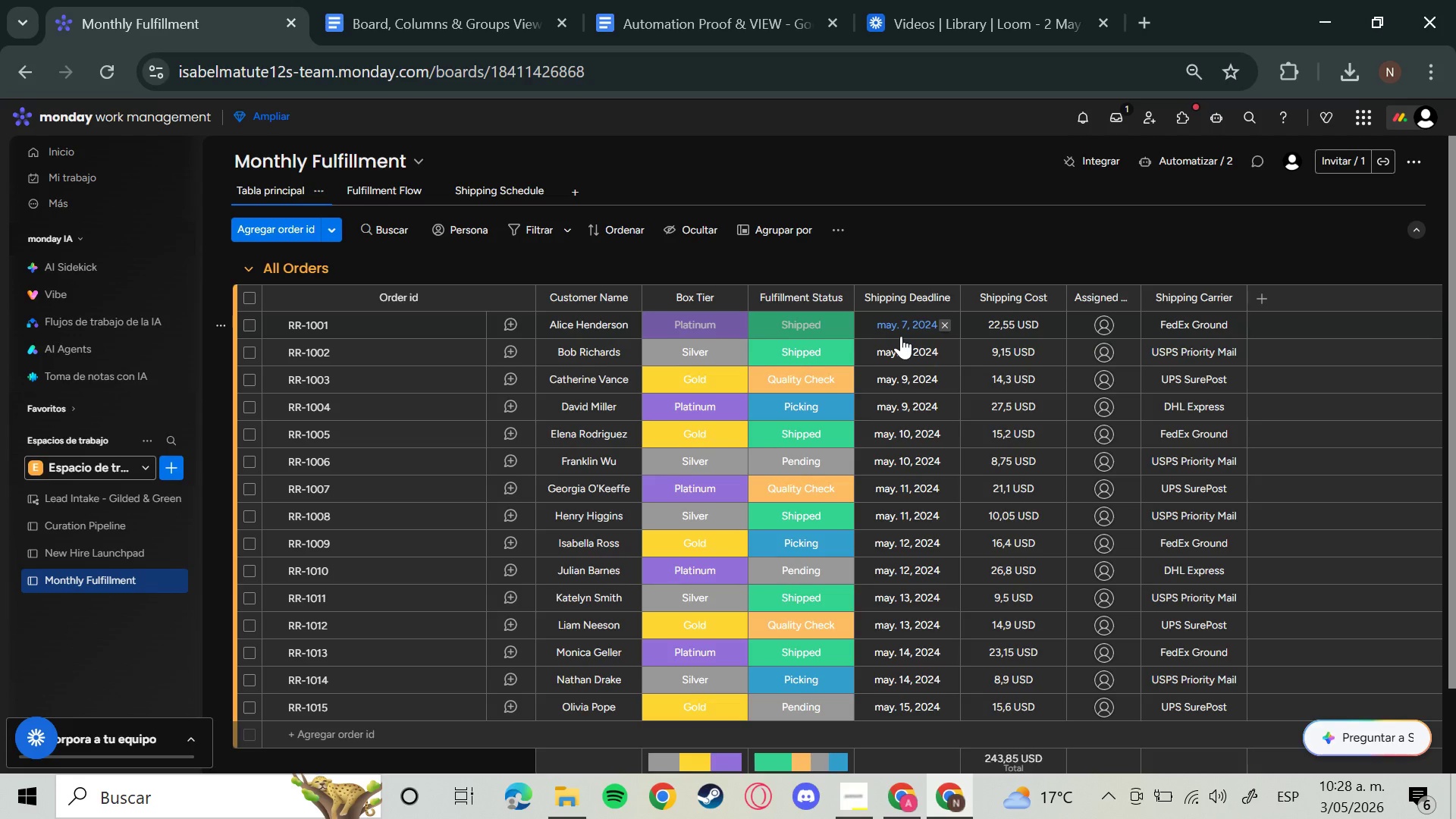 
left_click([903, 328])
 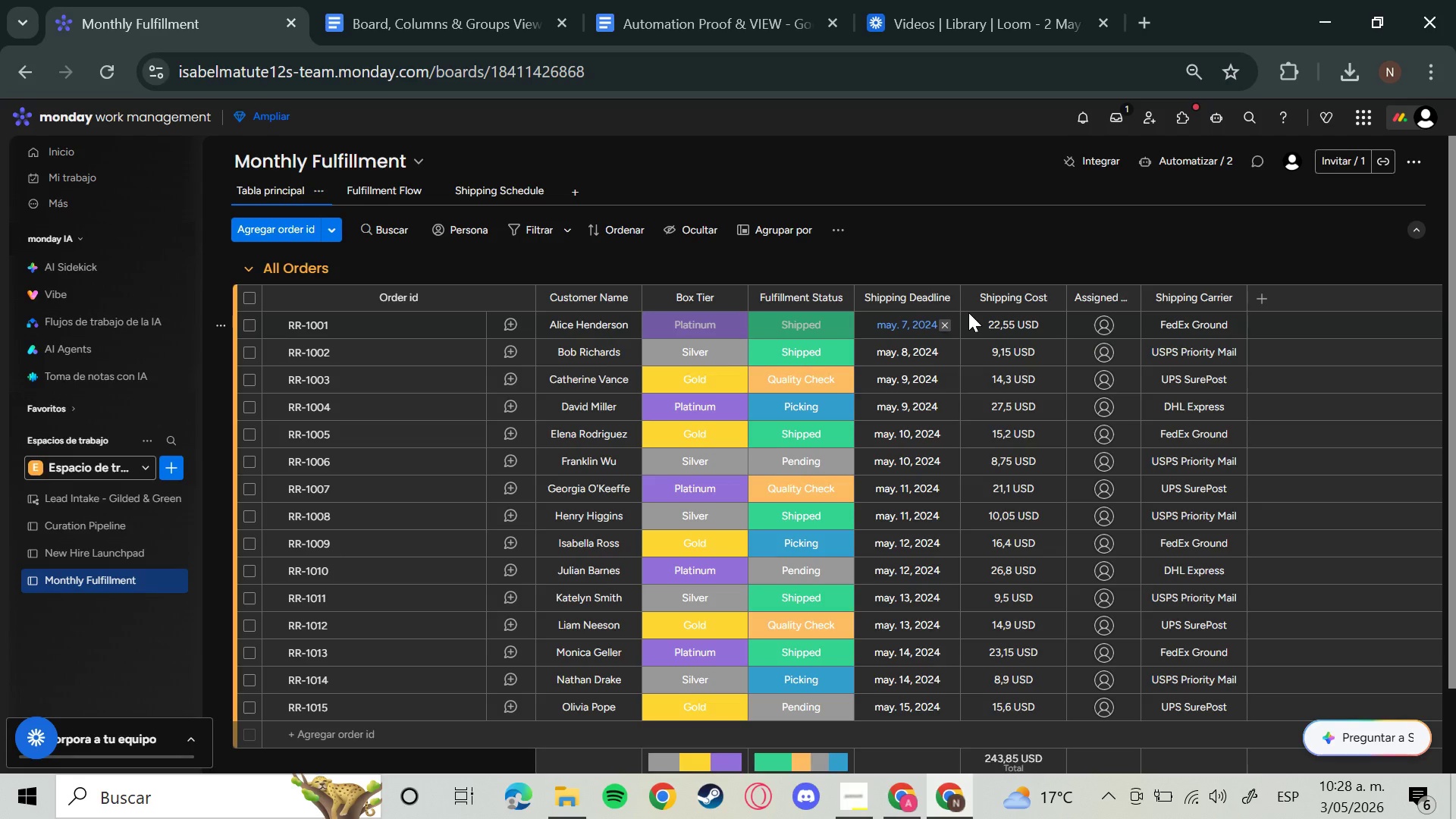 
scroll: coordinate [916, 513], scroll_direction: down, amount: 3.0
 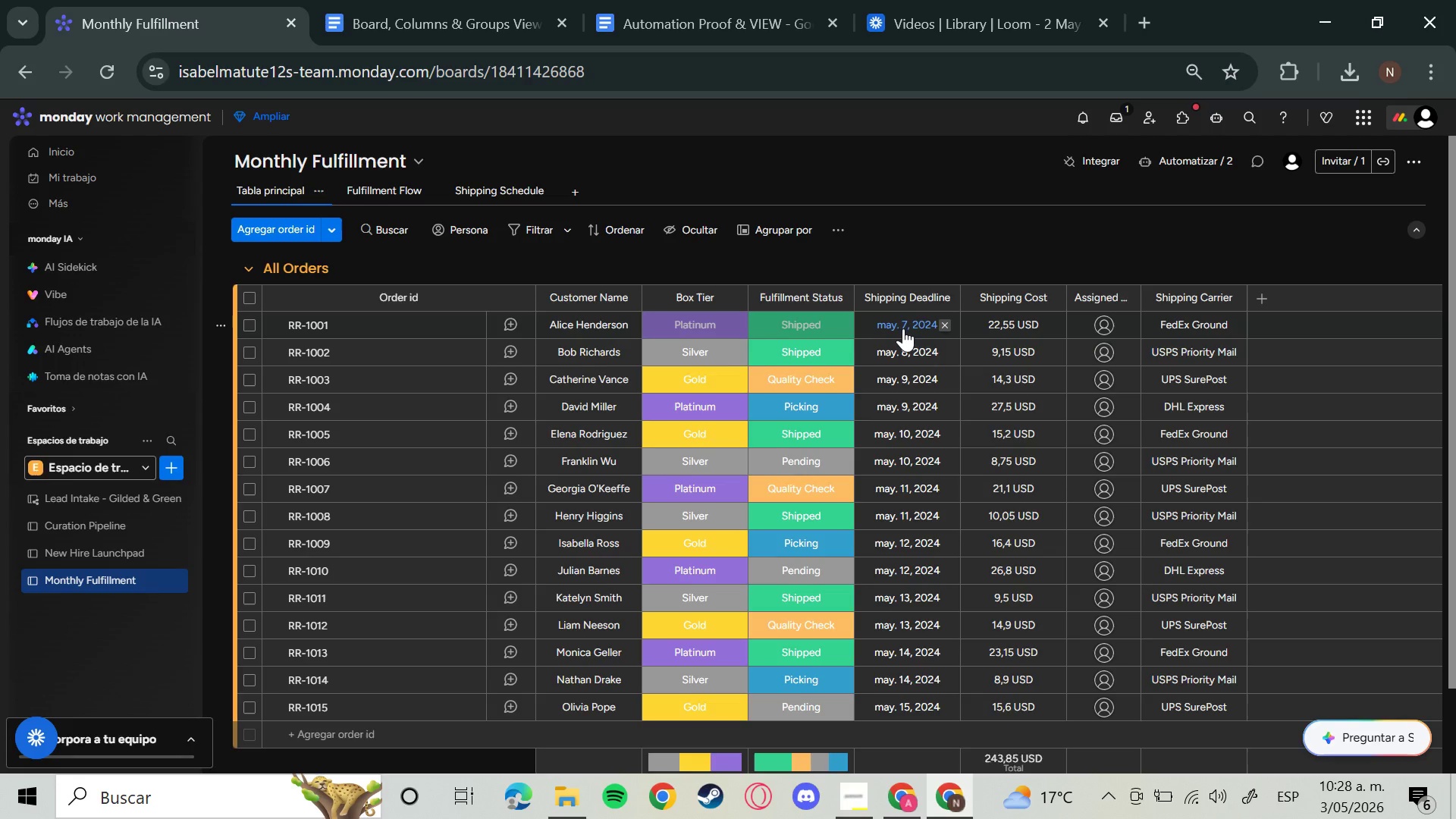 
left_click([911, 755])
 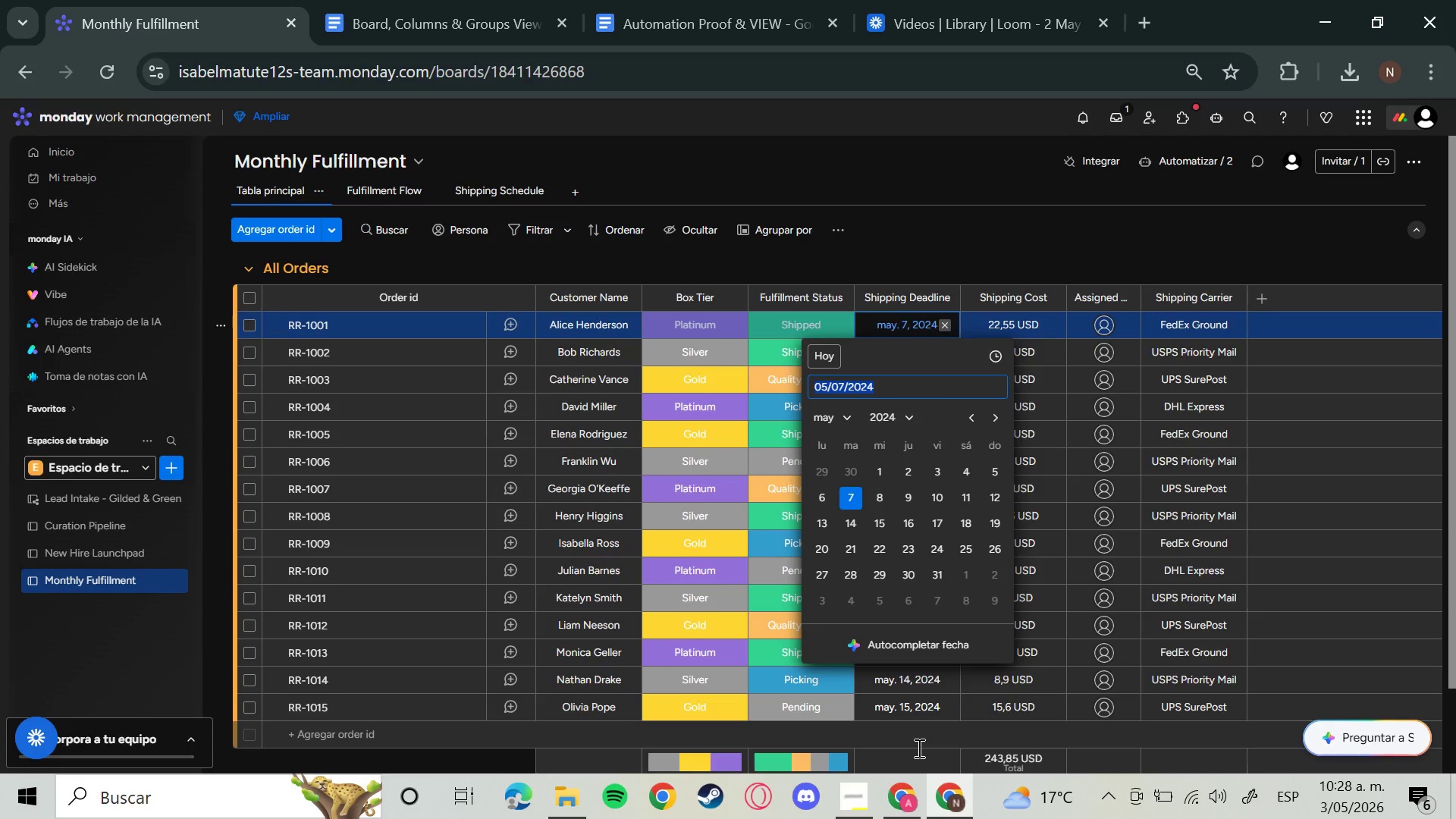 
left_click([911, 755])
 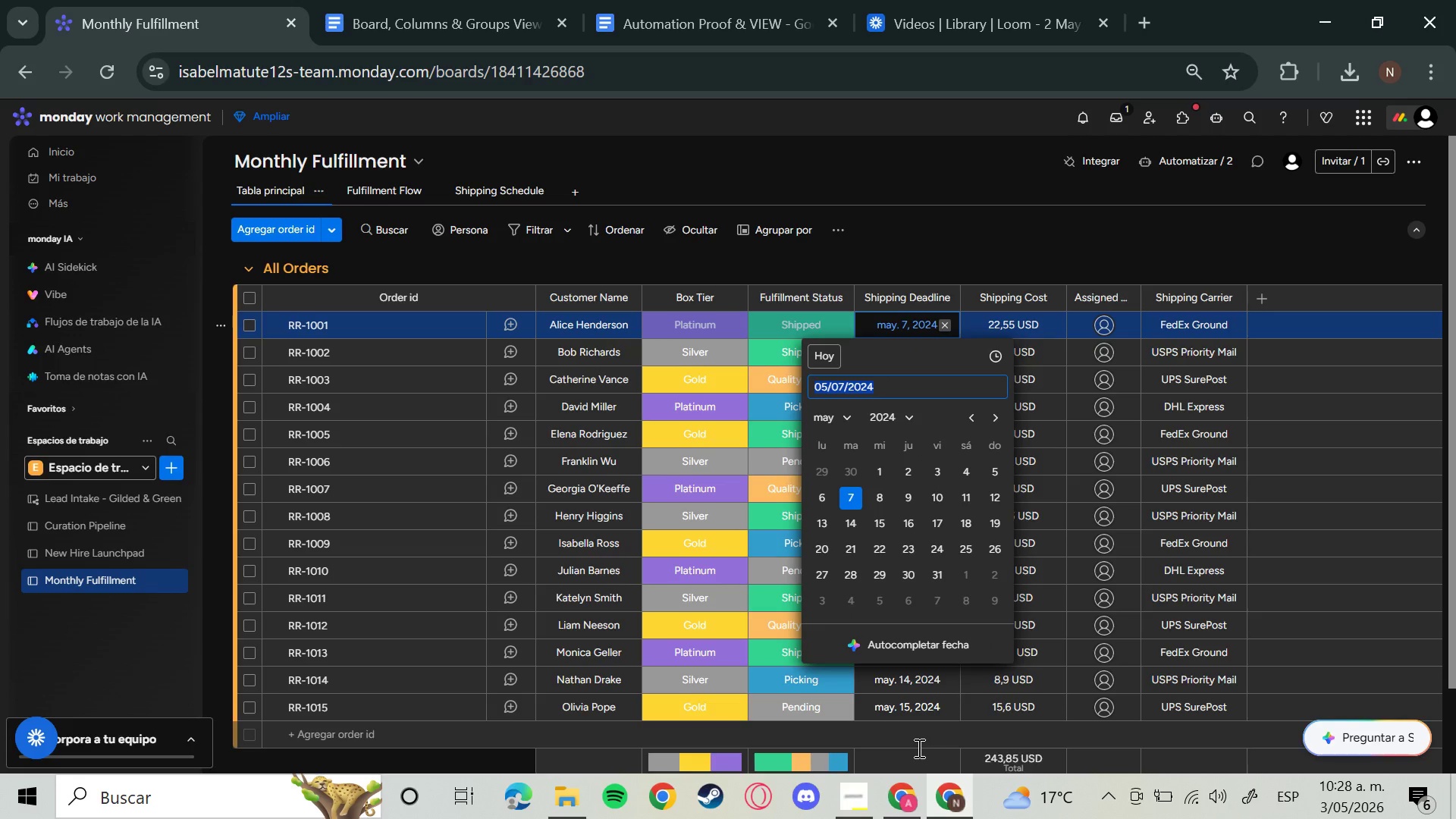 
left_click([914, 754])
 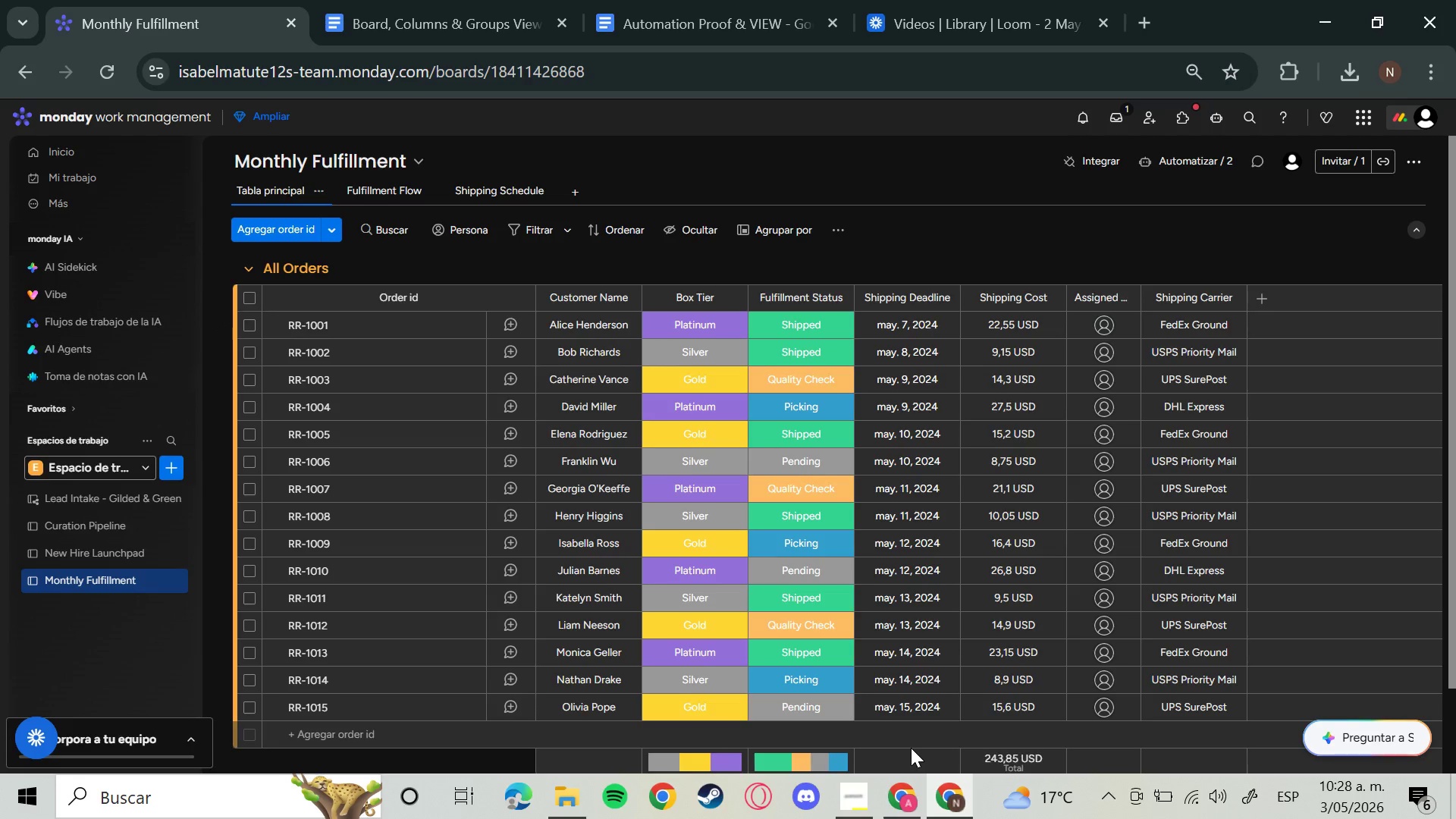 
left_click([914, 754])
 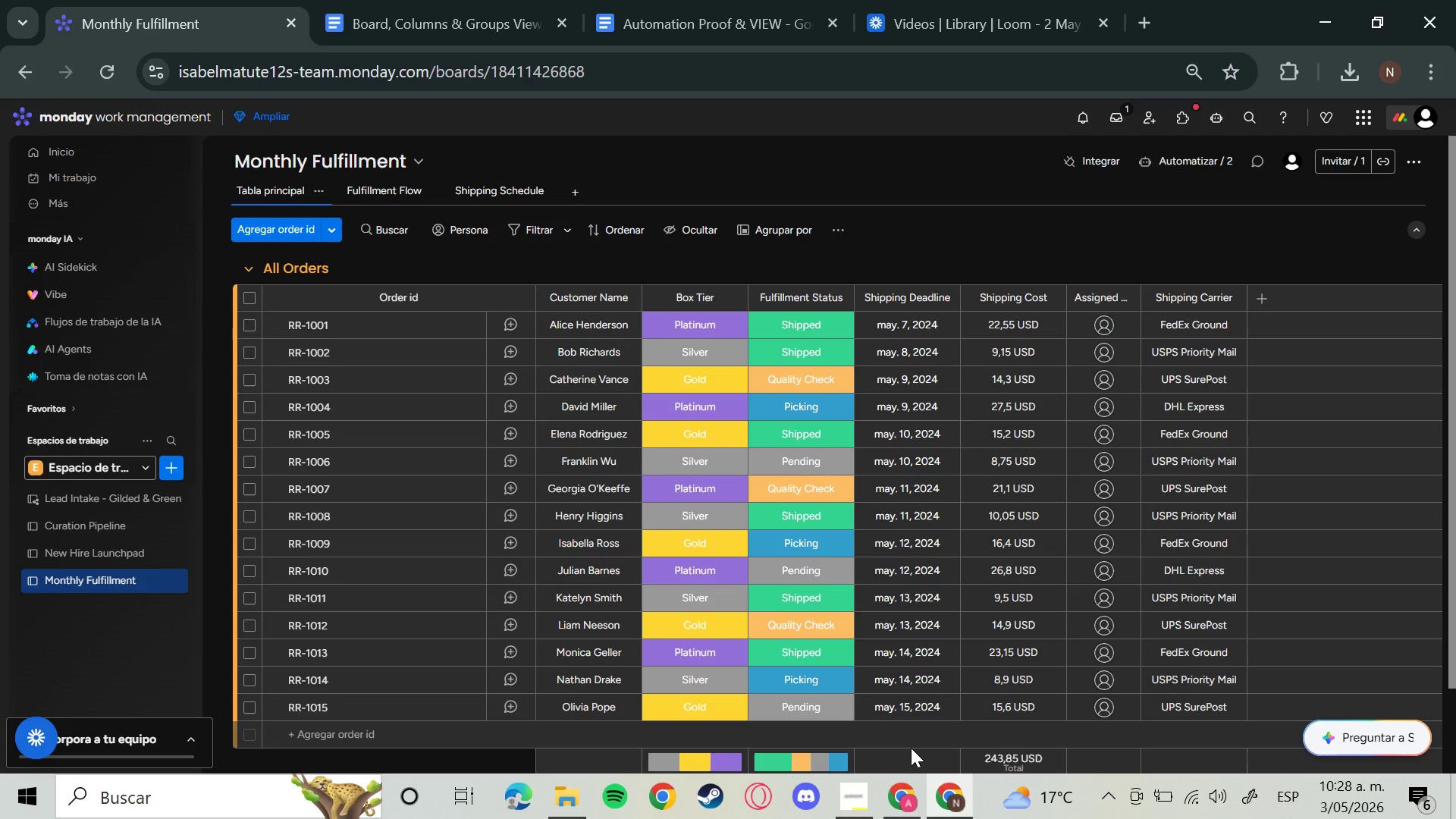 
scroll: coordinate [1222, 590], scroll_direction: down, amount: 5.0
 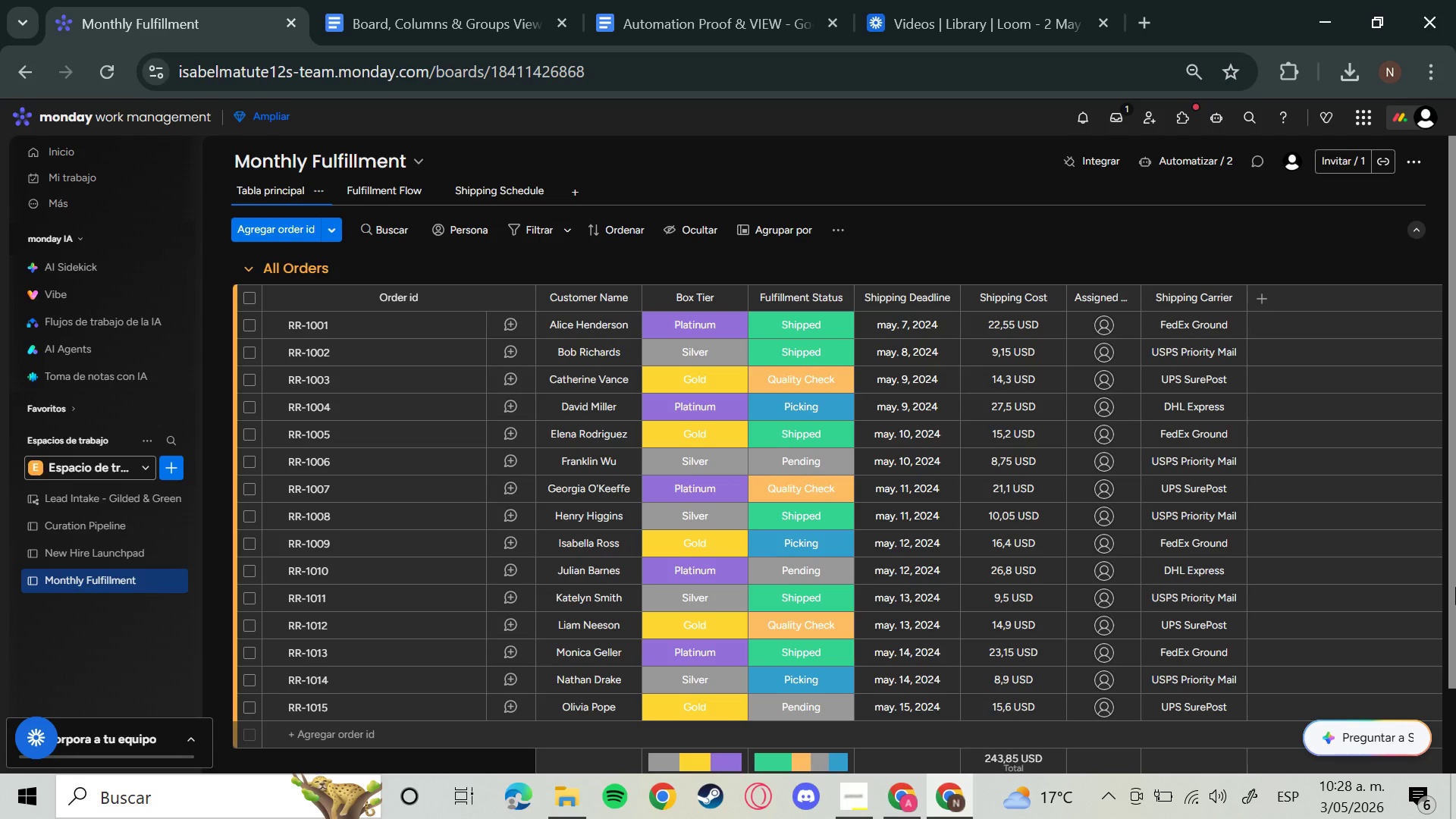 
wait(7.73)
 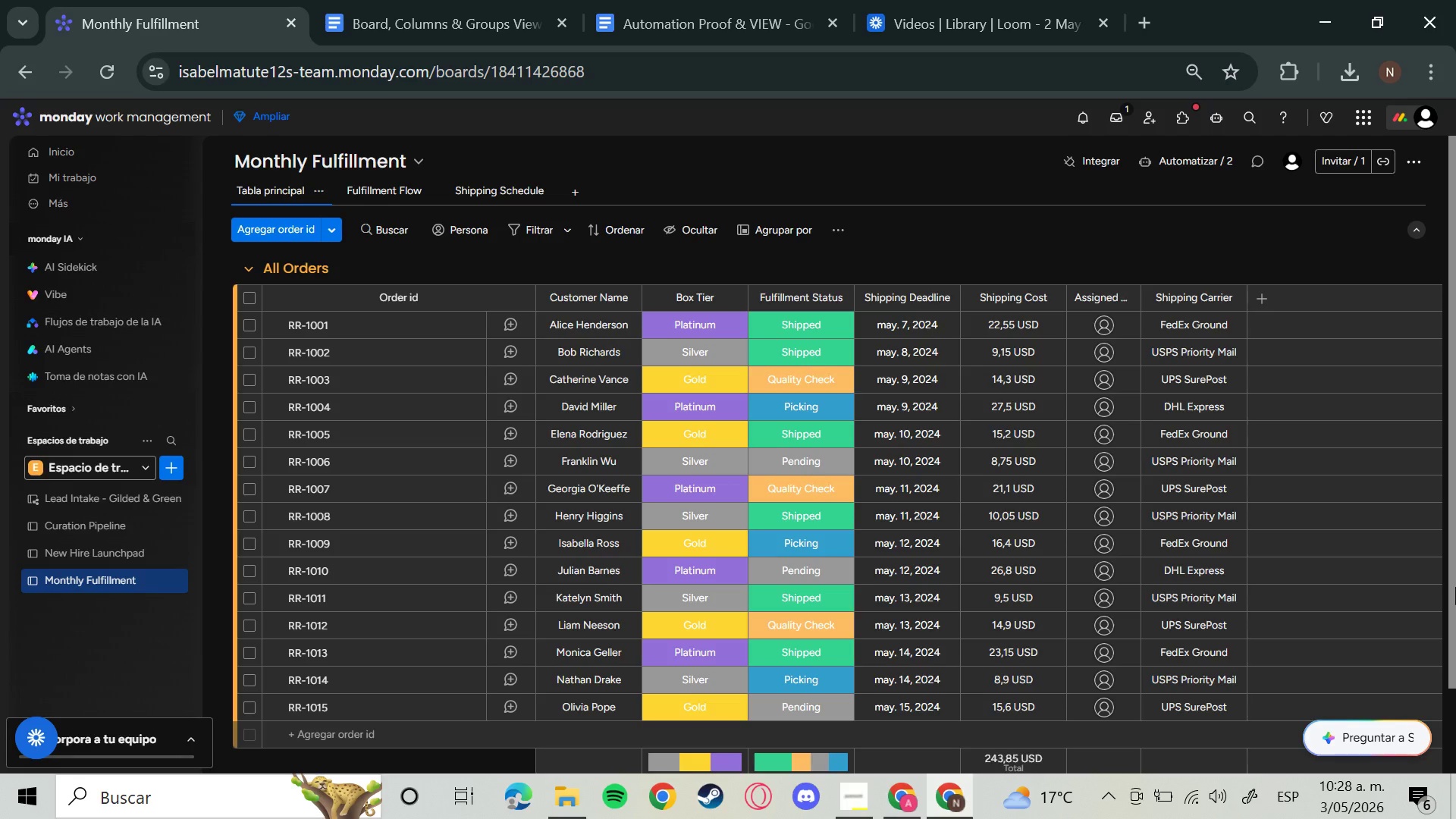 
left_click([841, 726])
 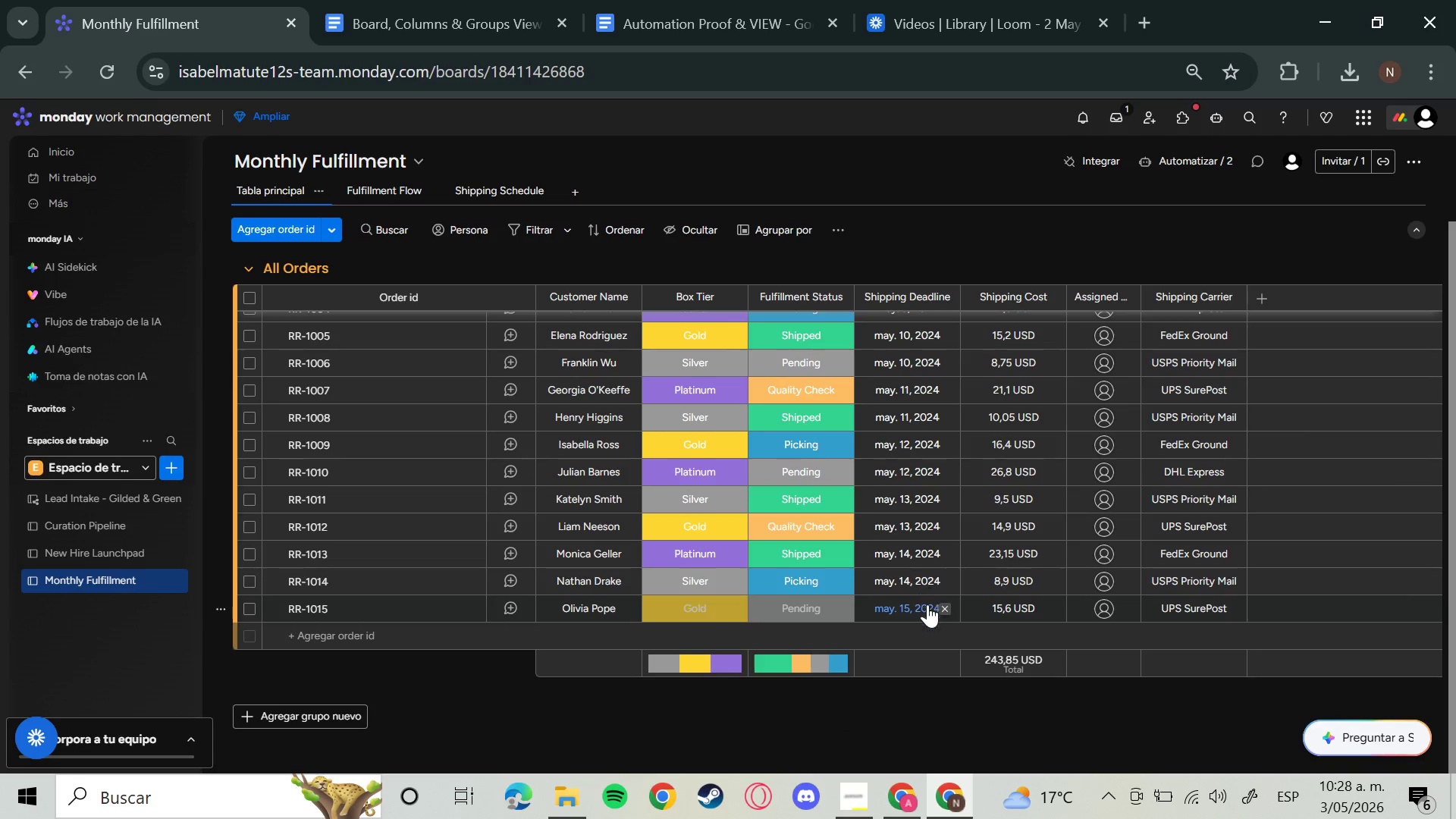 
scroll: coordinate [927, 606], scroll_direction: up, amount: 4.0
 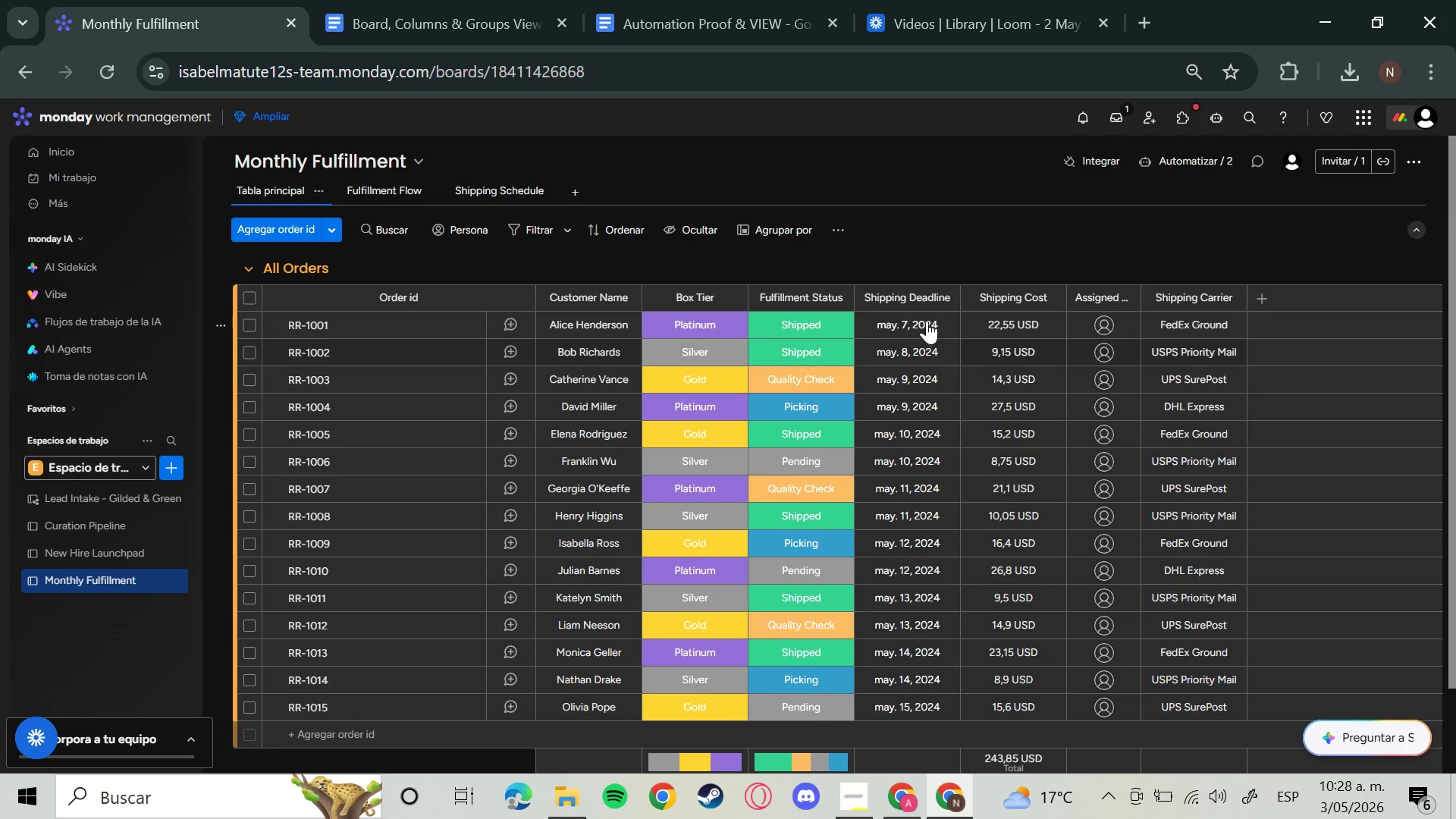 
left_click([925, 318])
 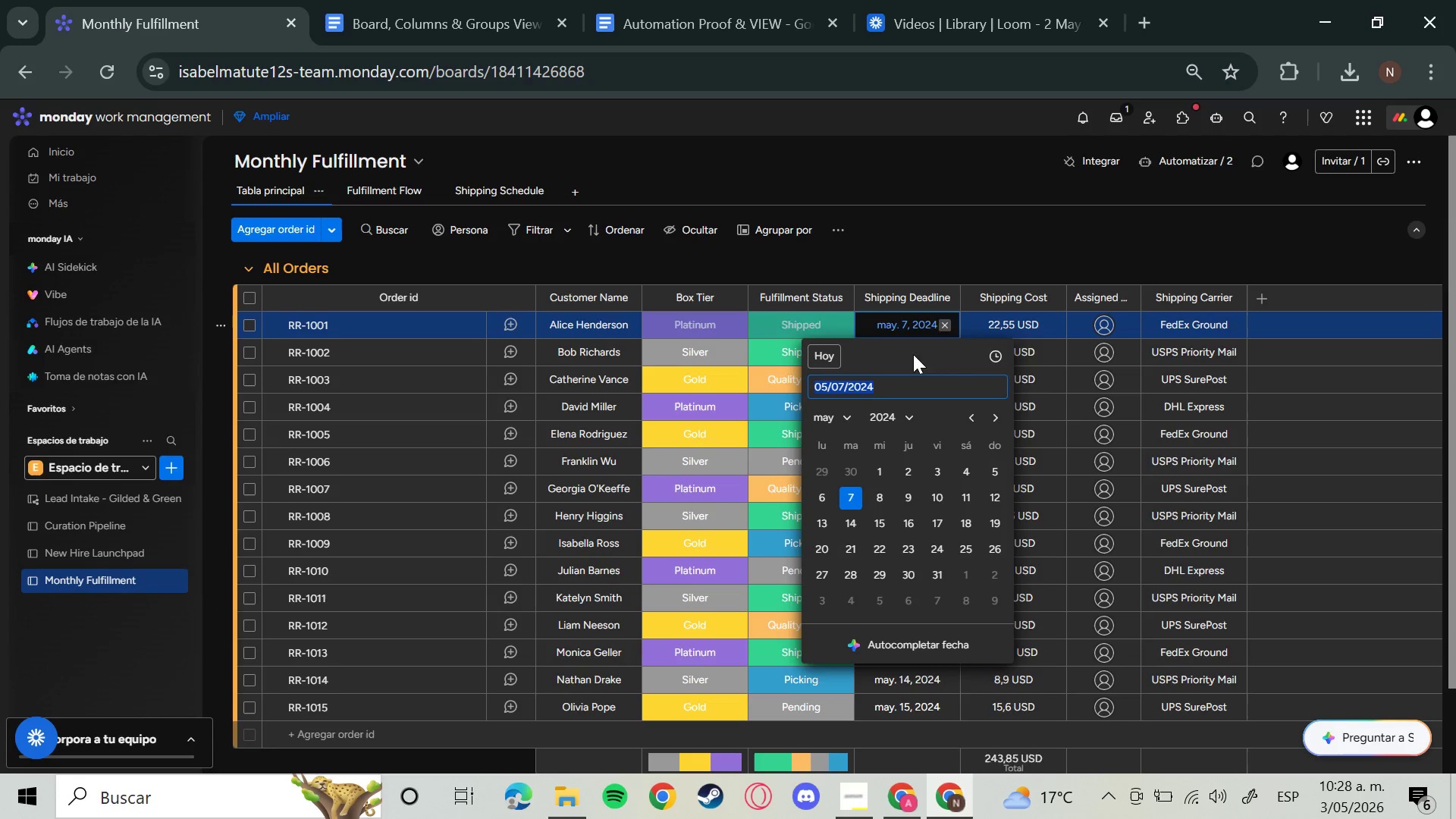 
left_click([878, 397])
 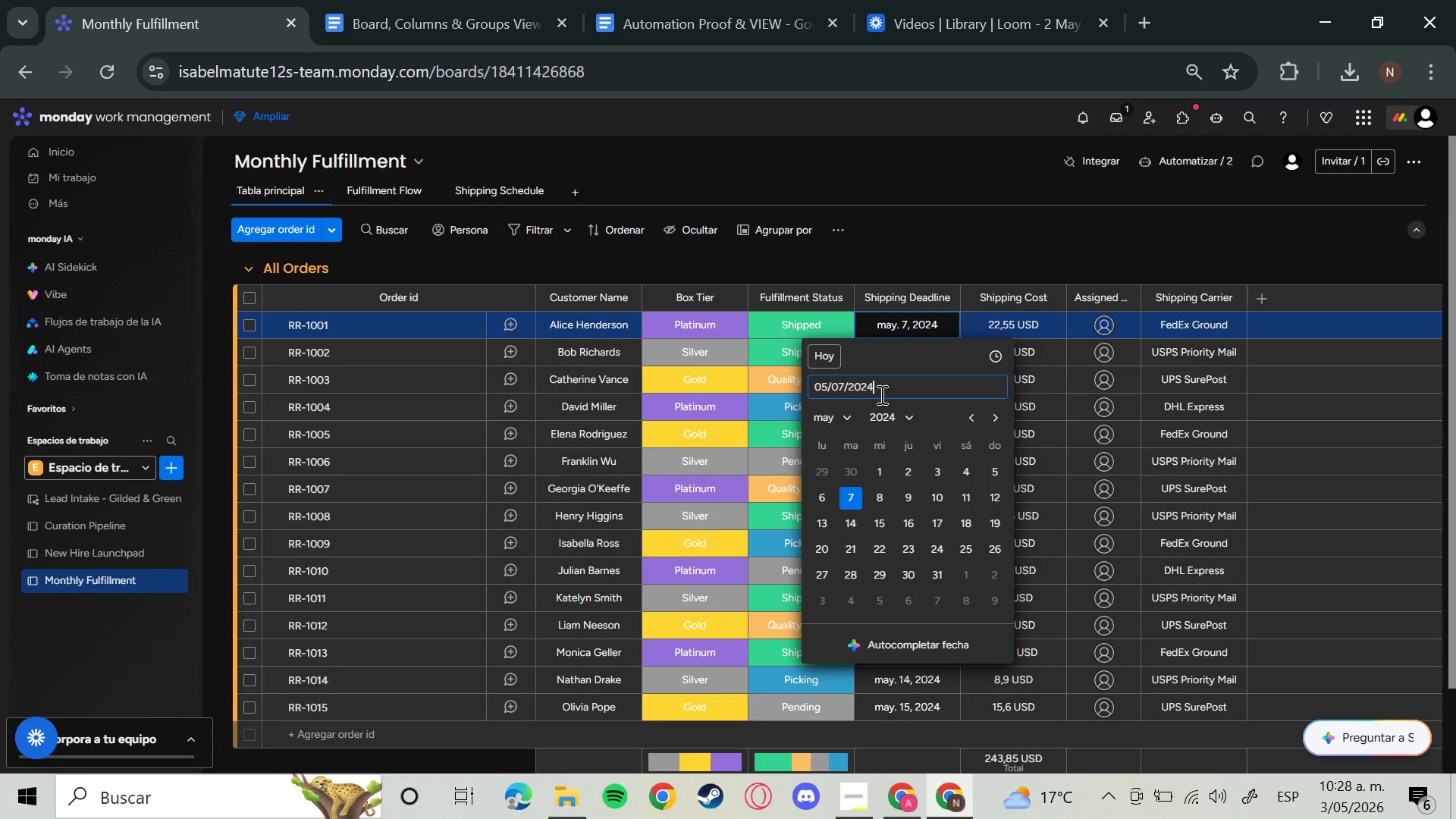 
left_click_drag(start_coordinate=[880, 394], to_coordinate=[863, 401])
 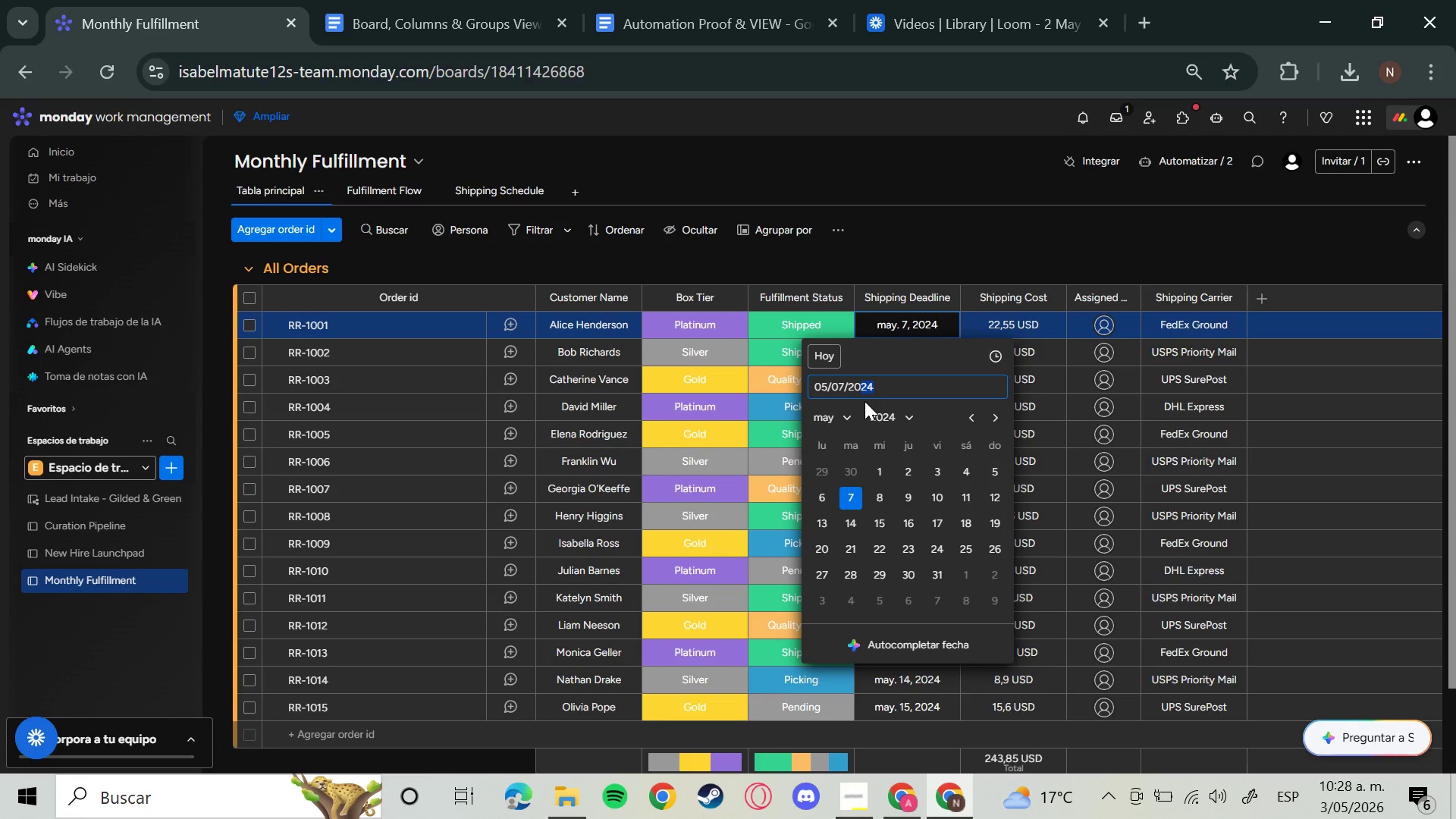 
key(Backspace)
type(26)
 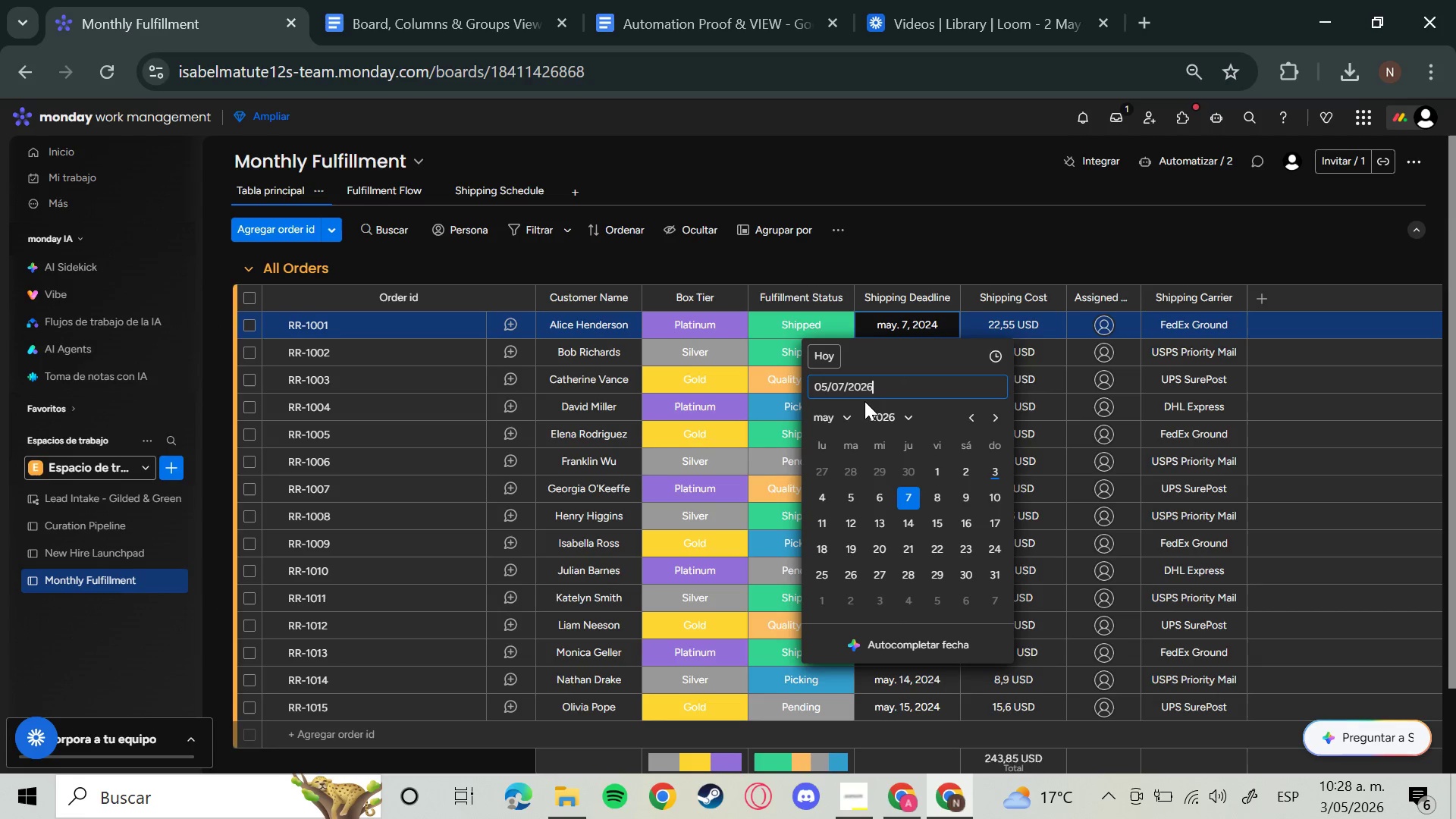 
key(Enter)
 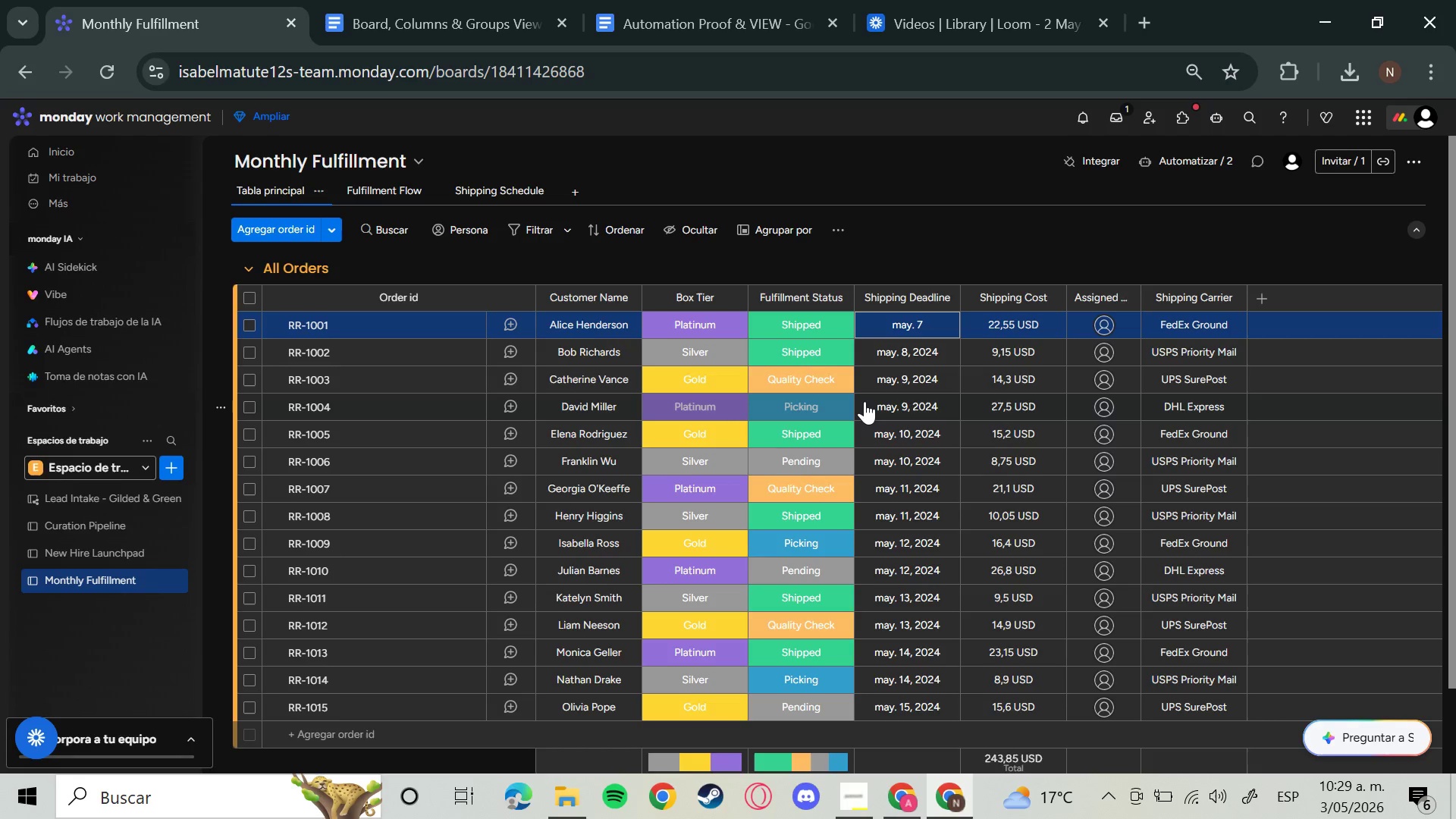 
key(ArrowDown)
 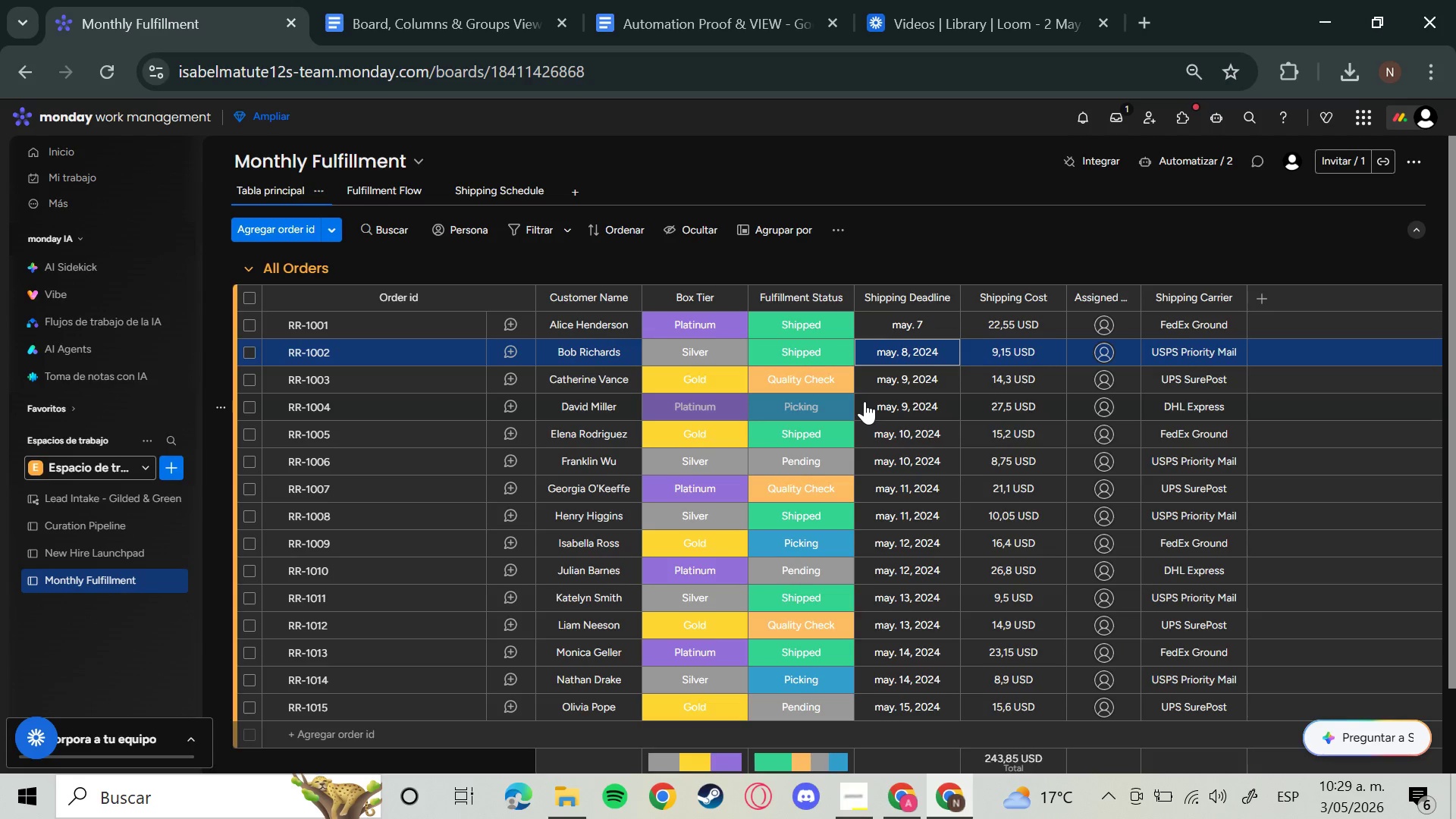 
key(Enter)
 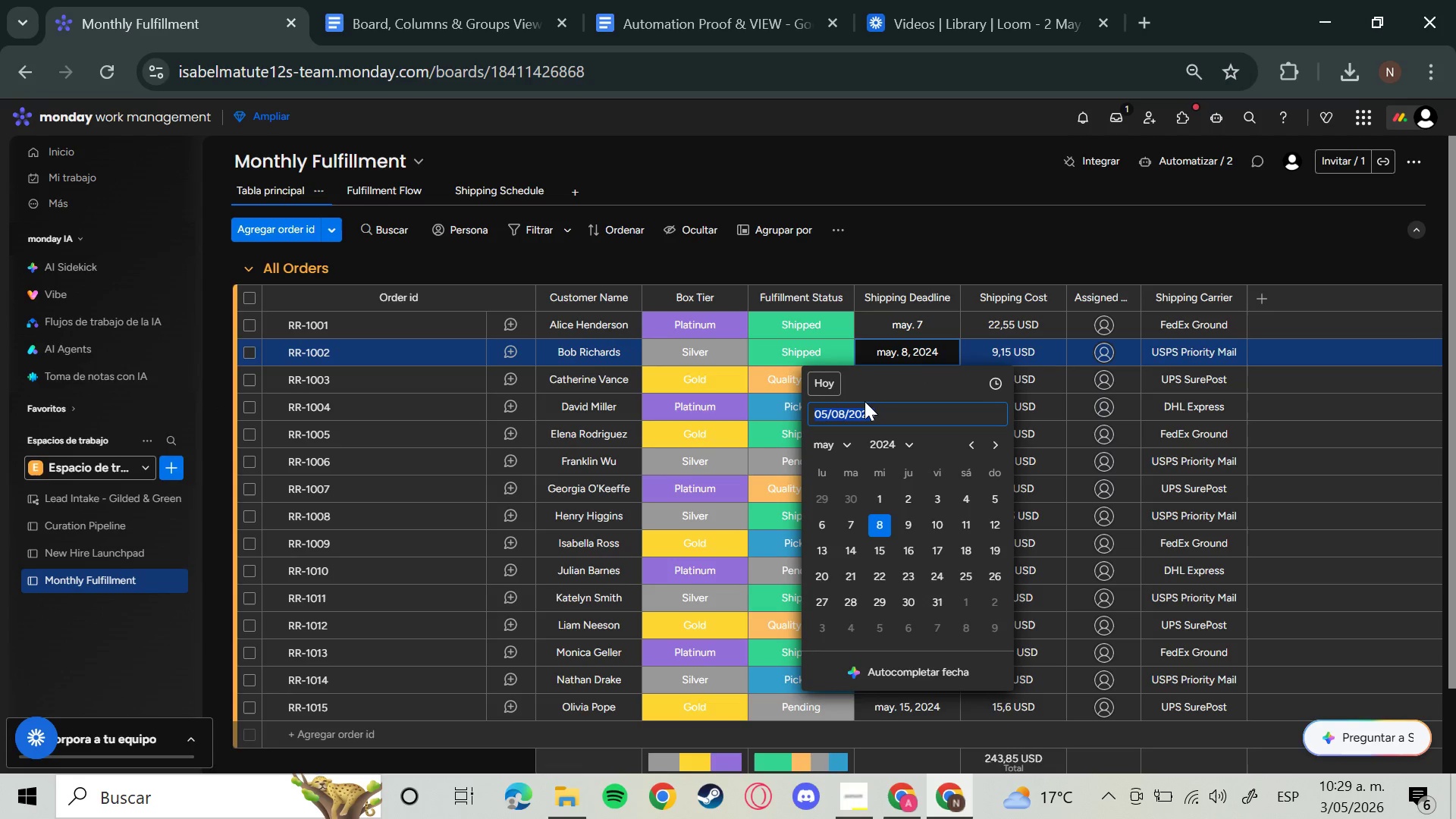 
hold_key(key=ArrowRight, duration=0.34)
 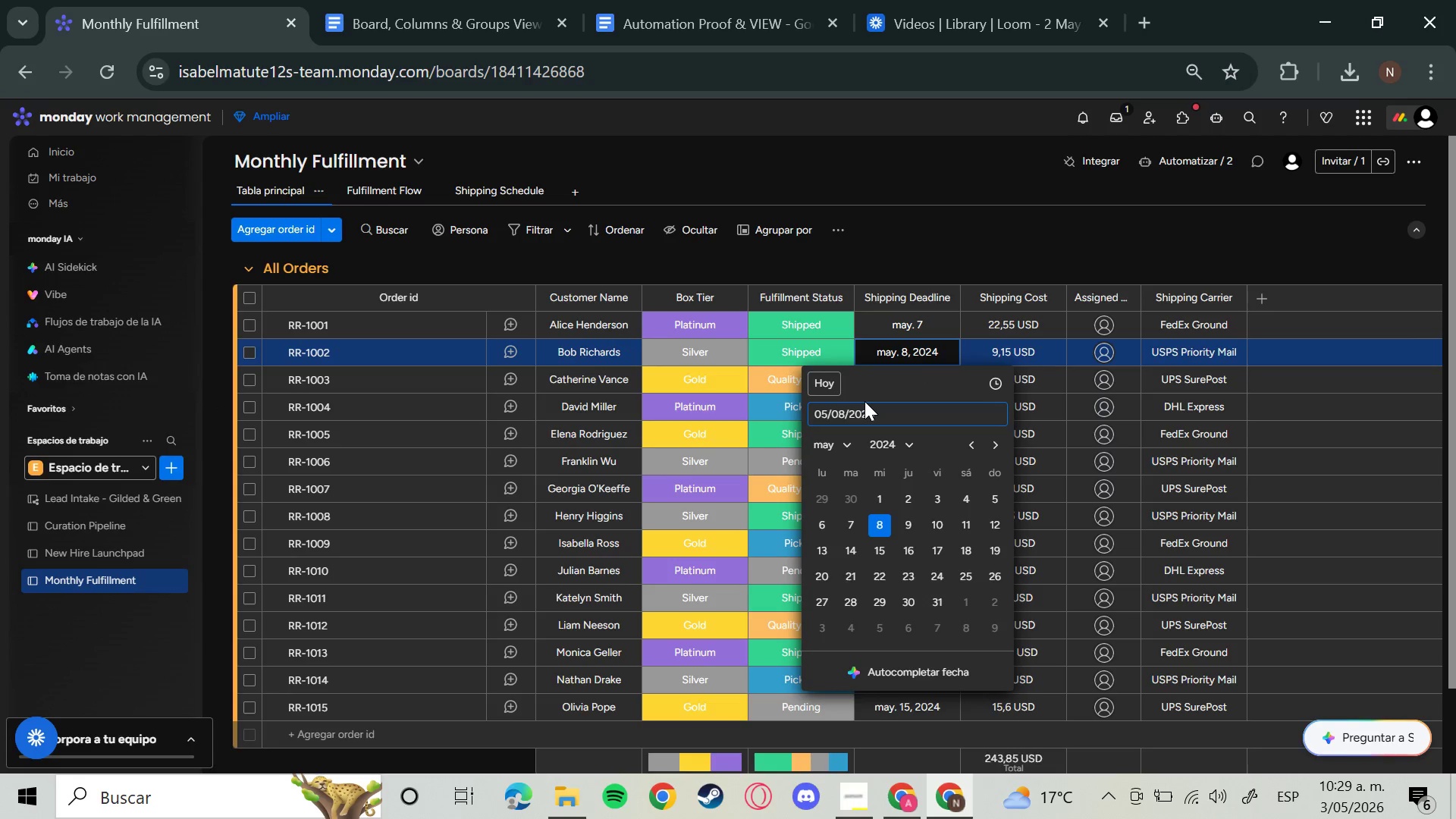 
key(Backspace)
 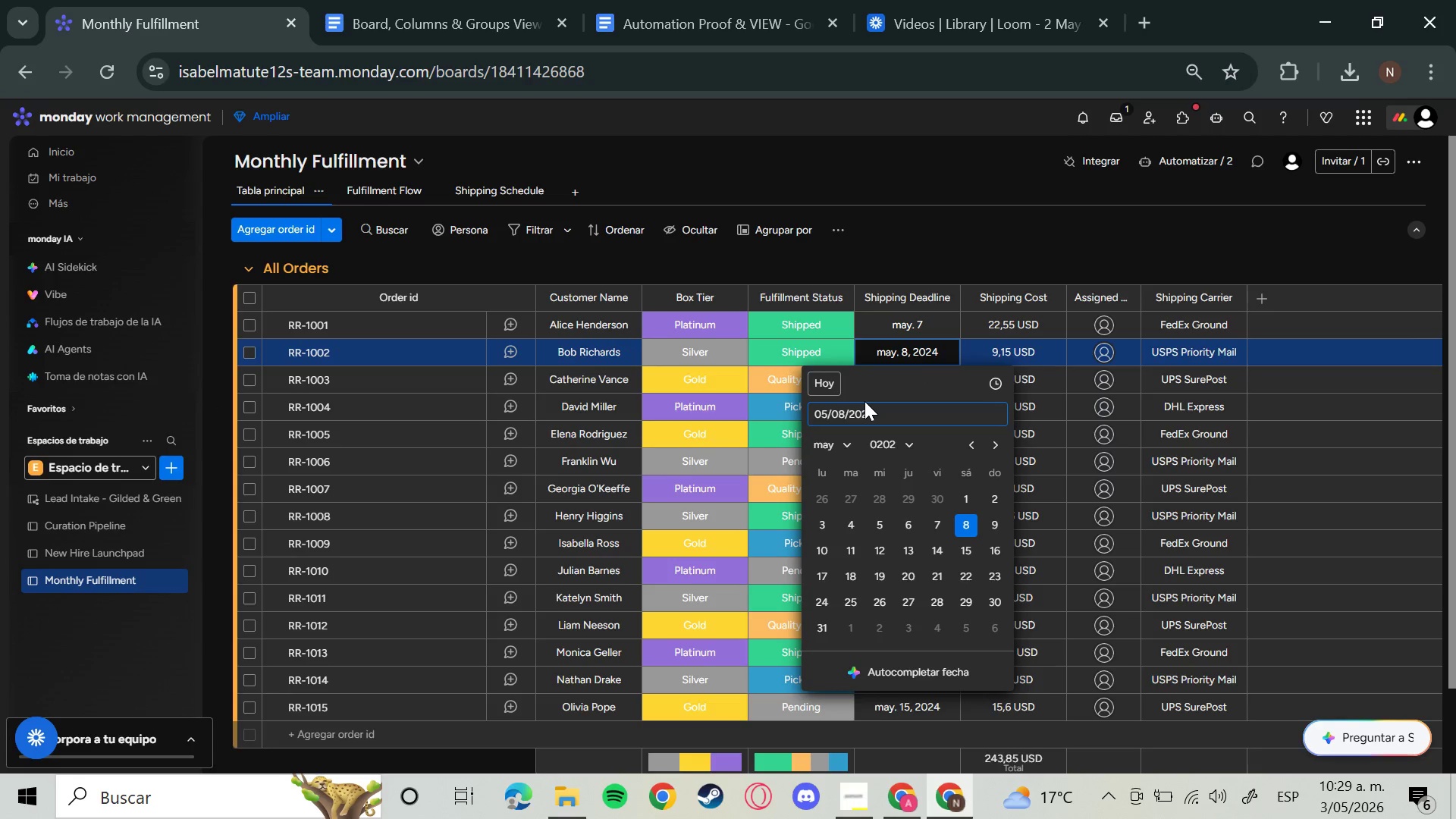 
key(6)
 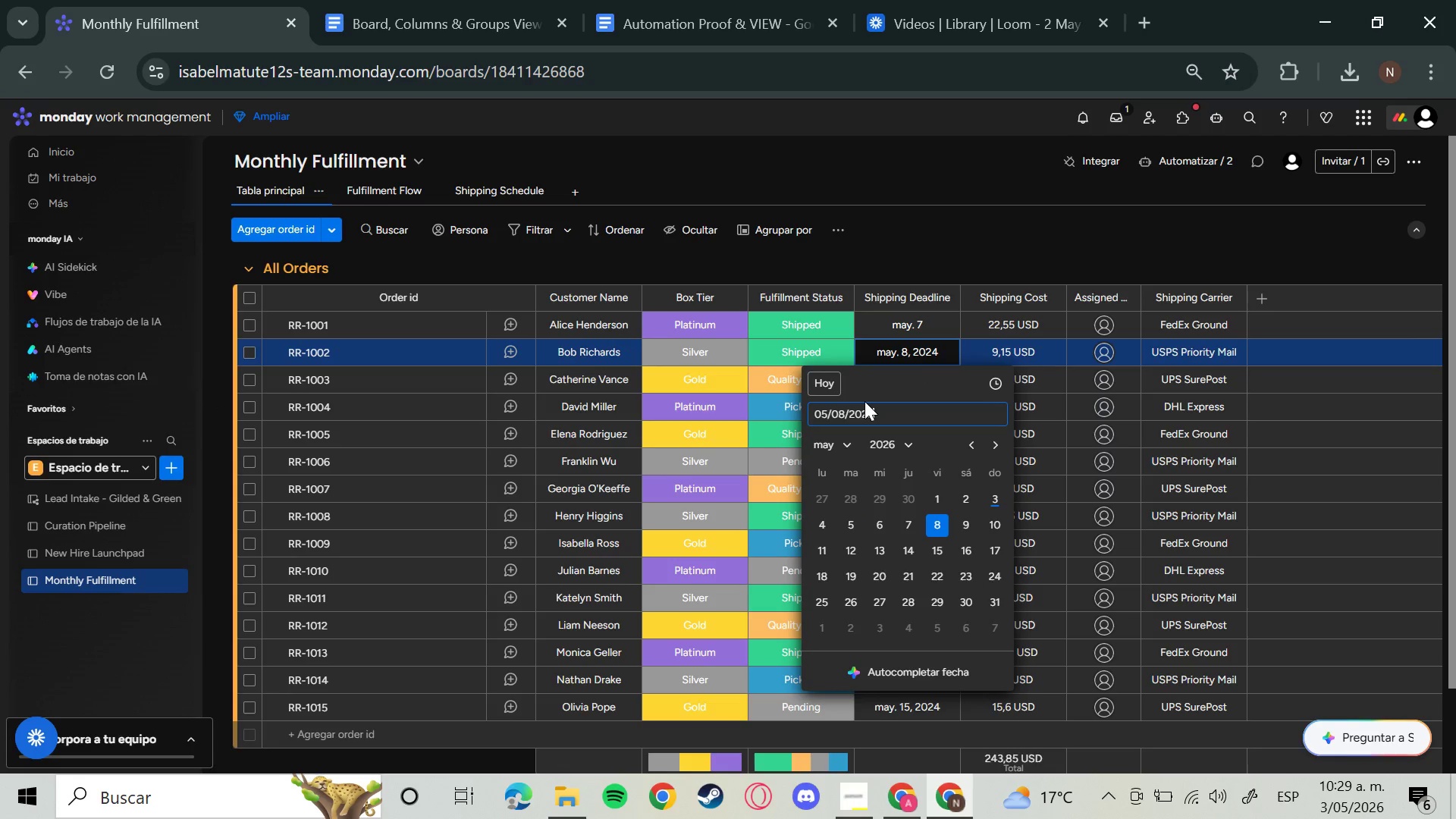 
key(Enter)
 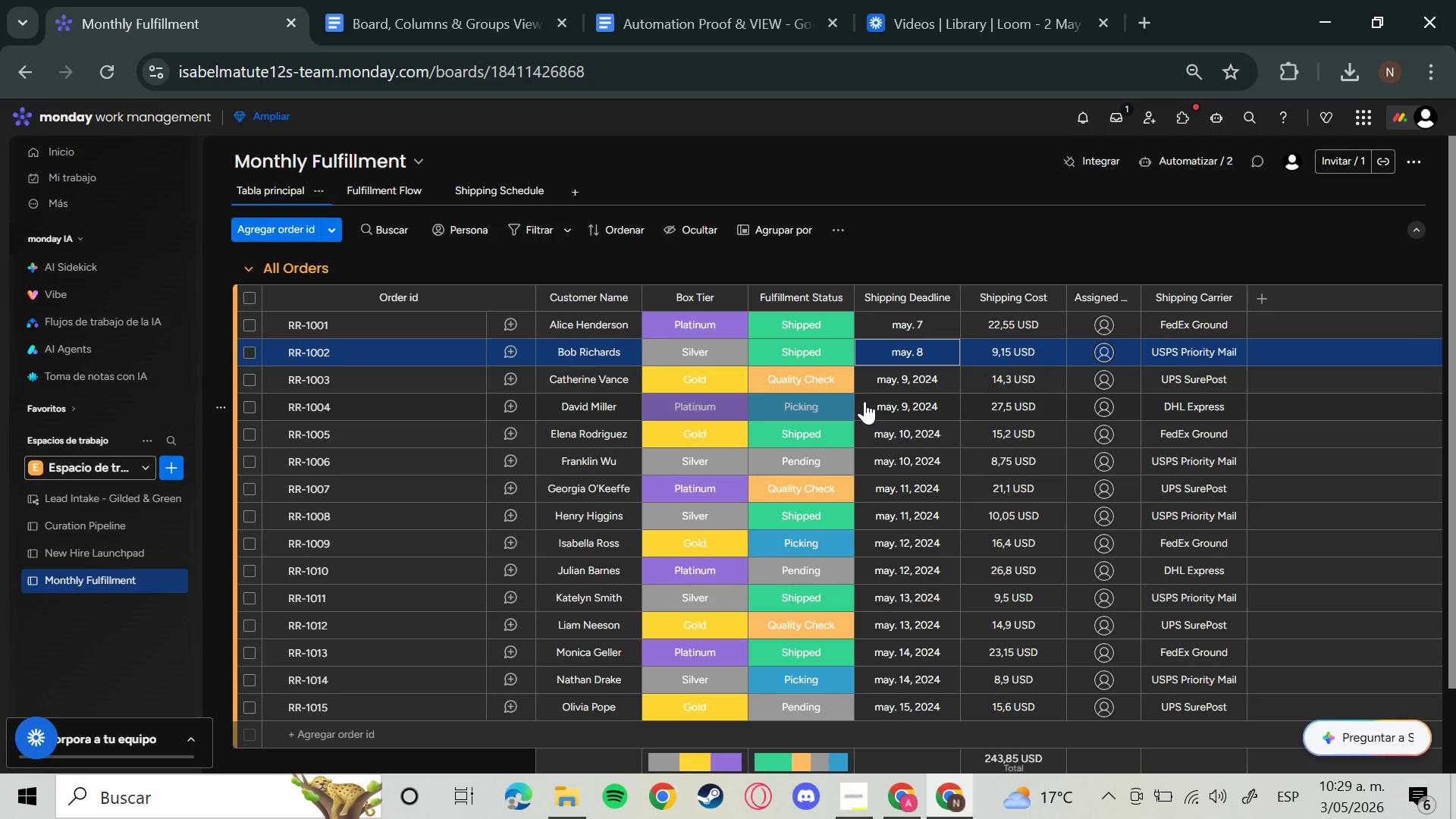 
key(ArrowDown)
 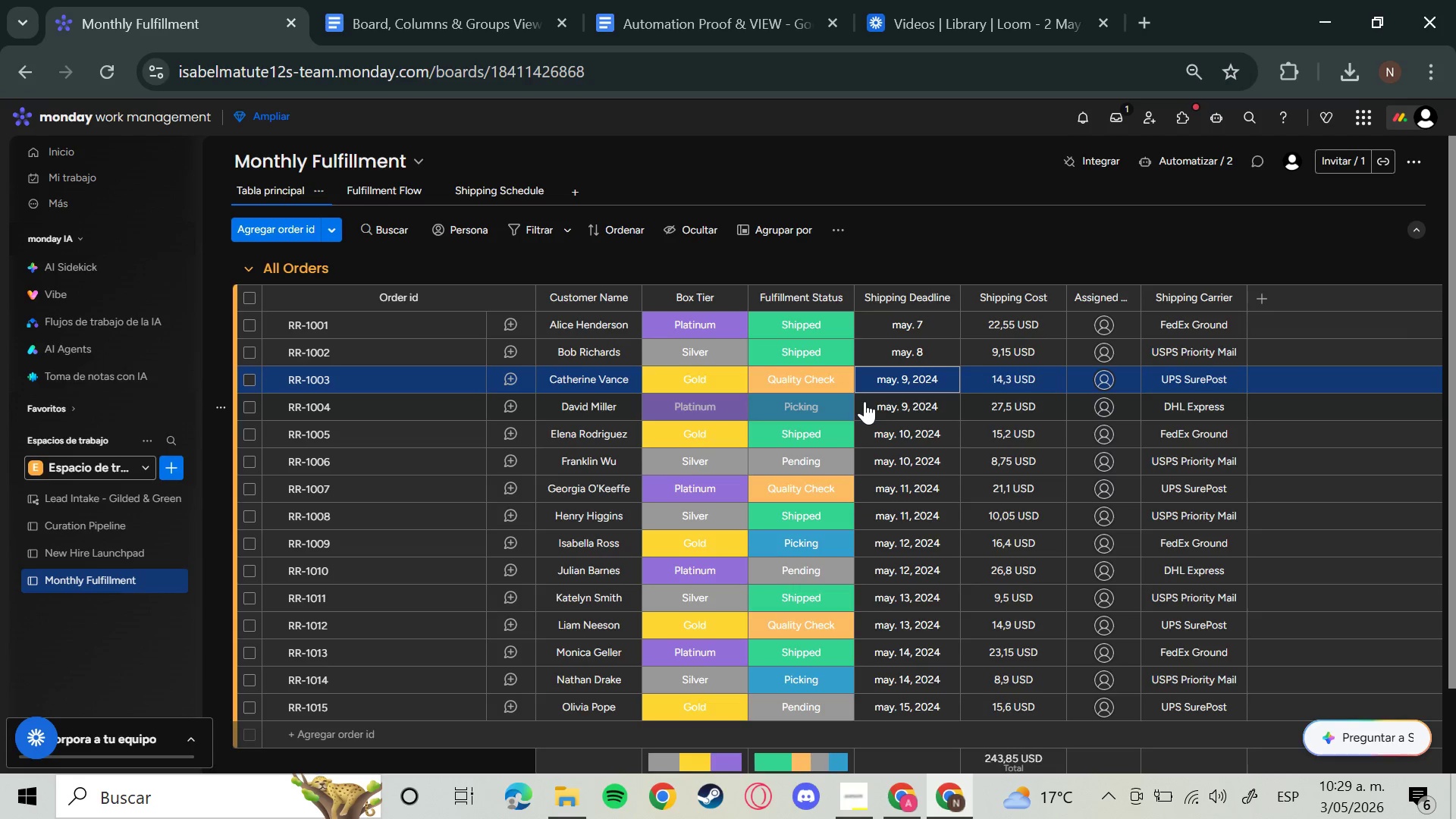 
key(Enter)
 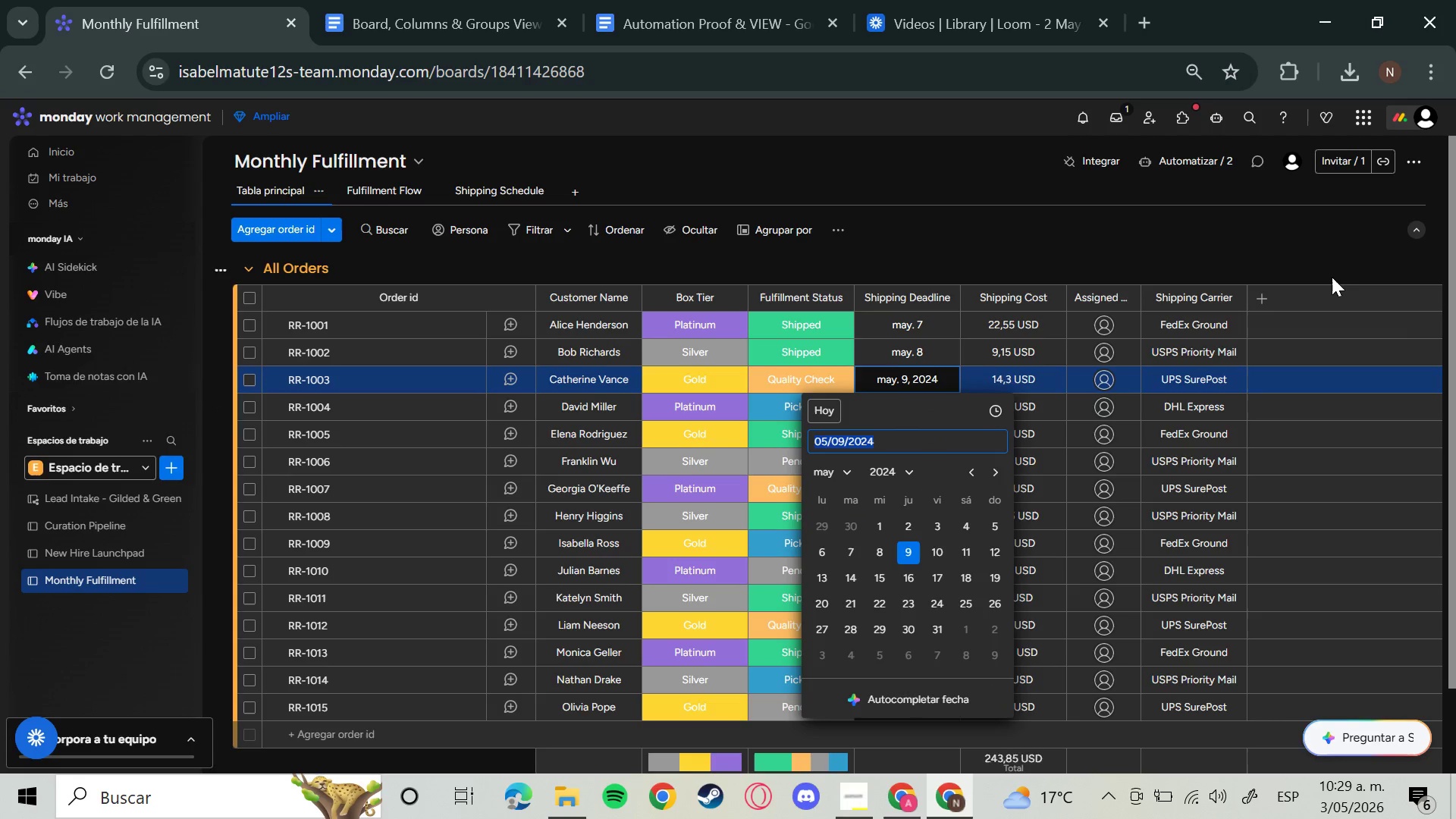 
key(ArrowRight)
 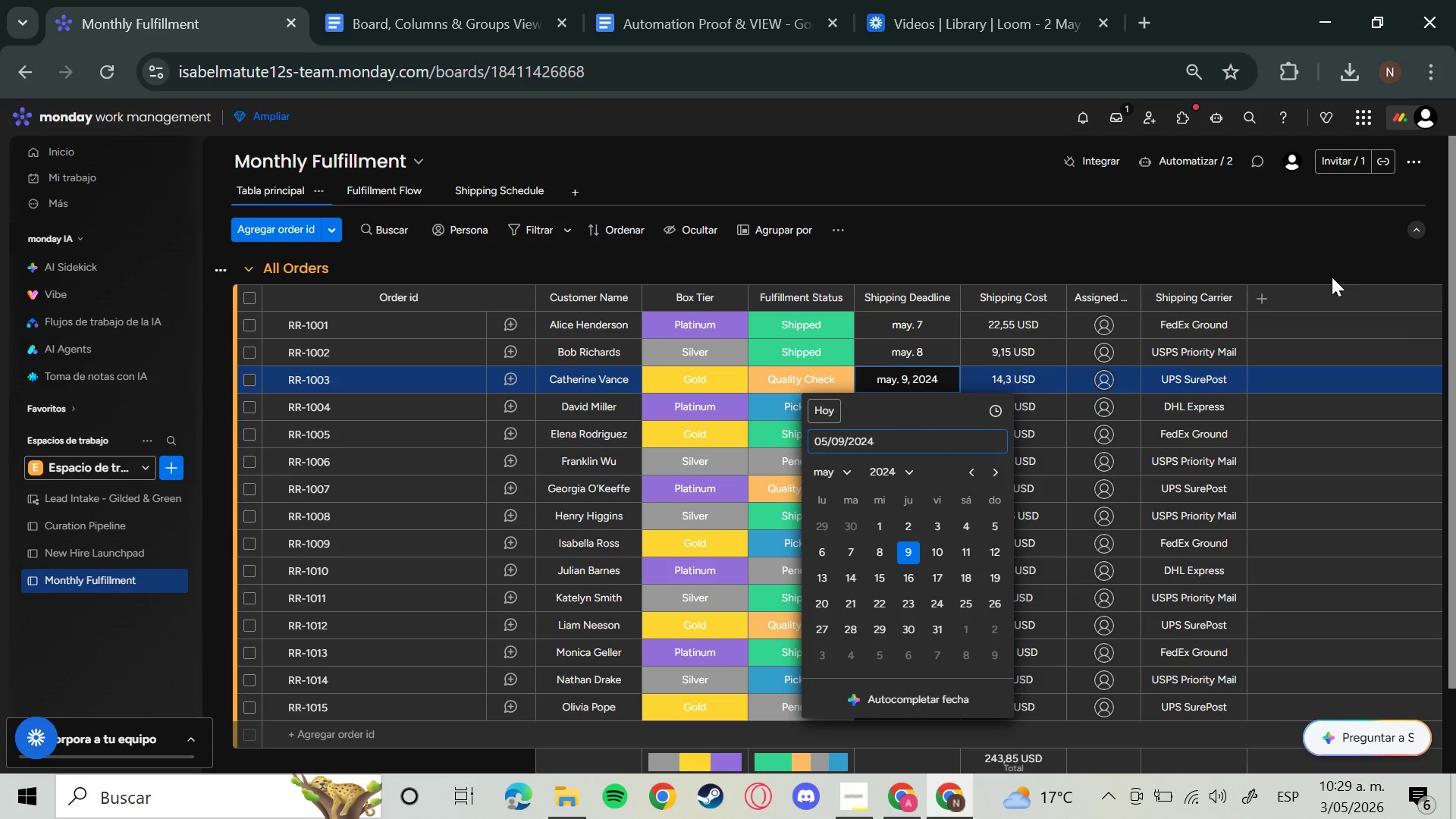 
key(Backspace)
 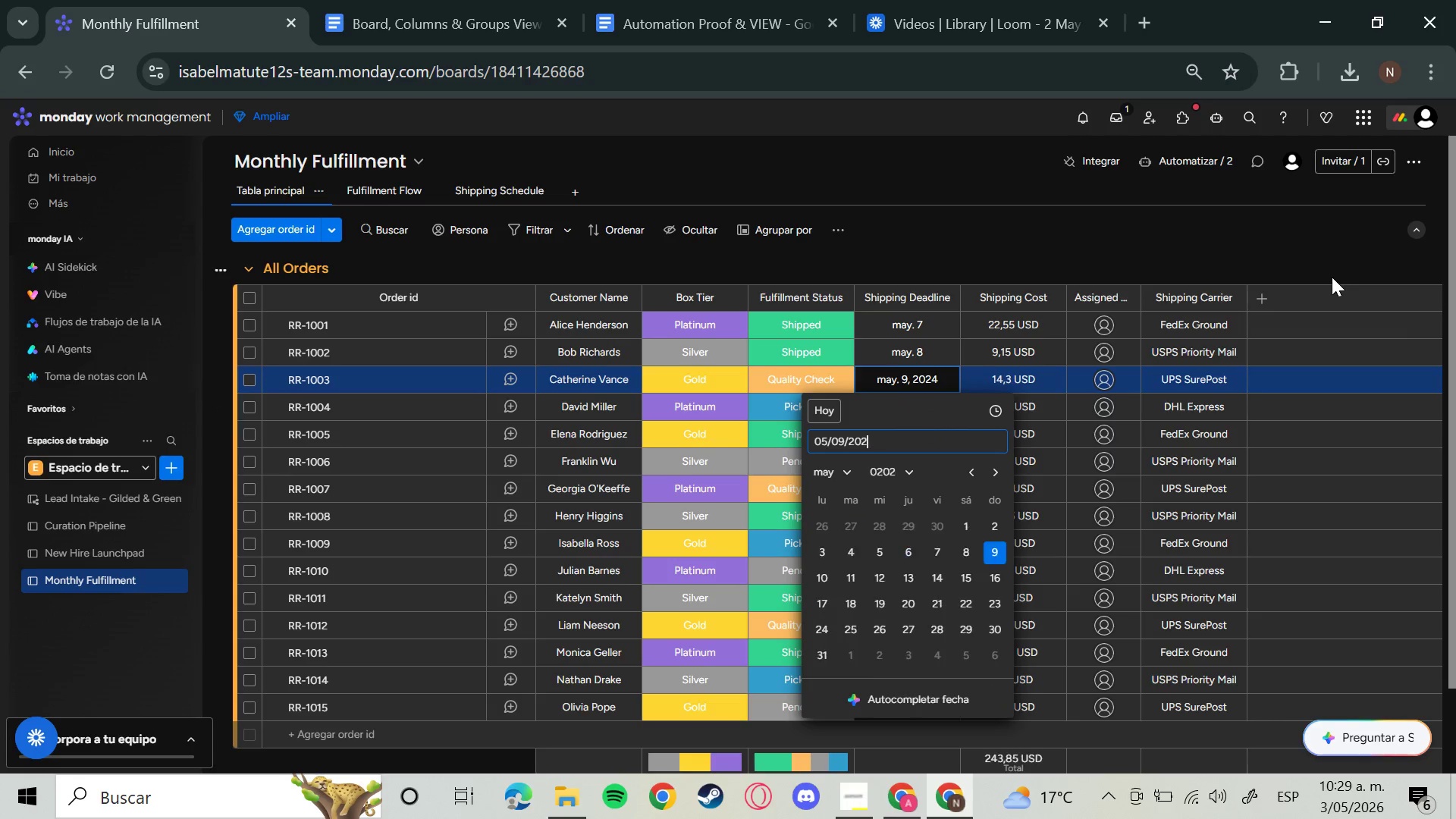 
key(6)
 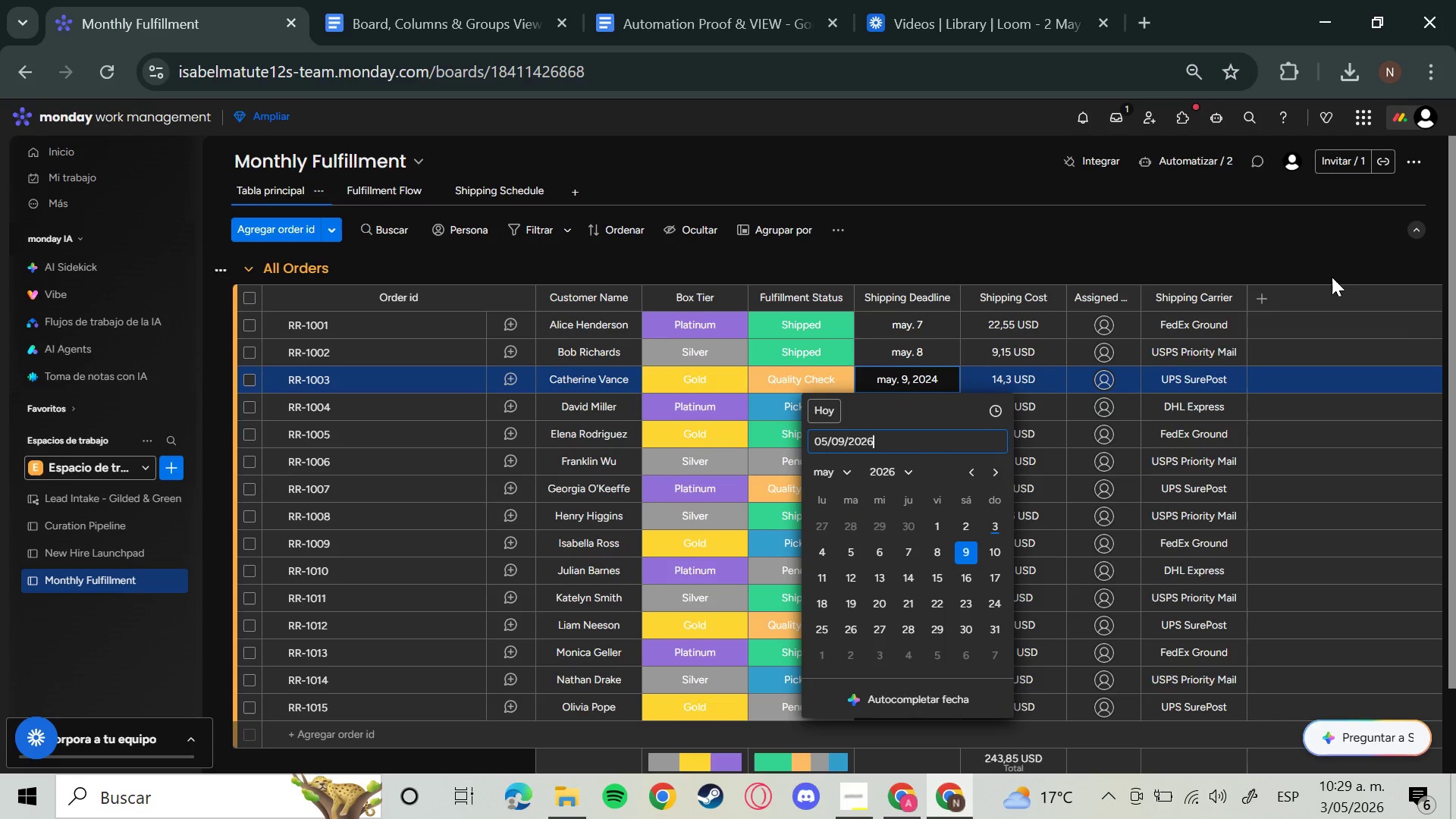 
key(Enter)
 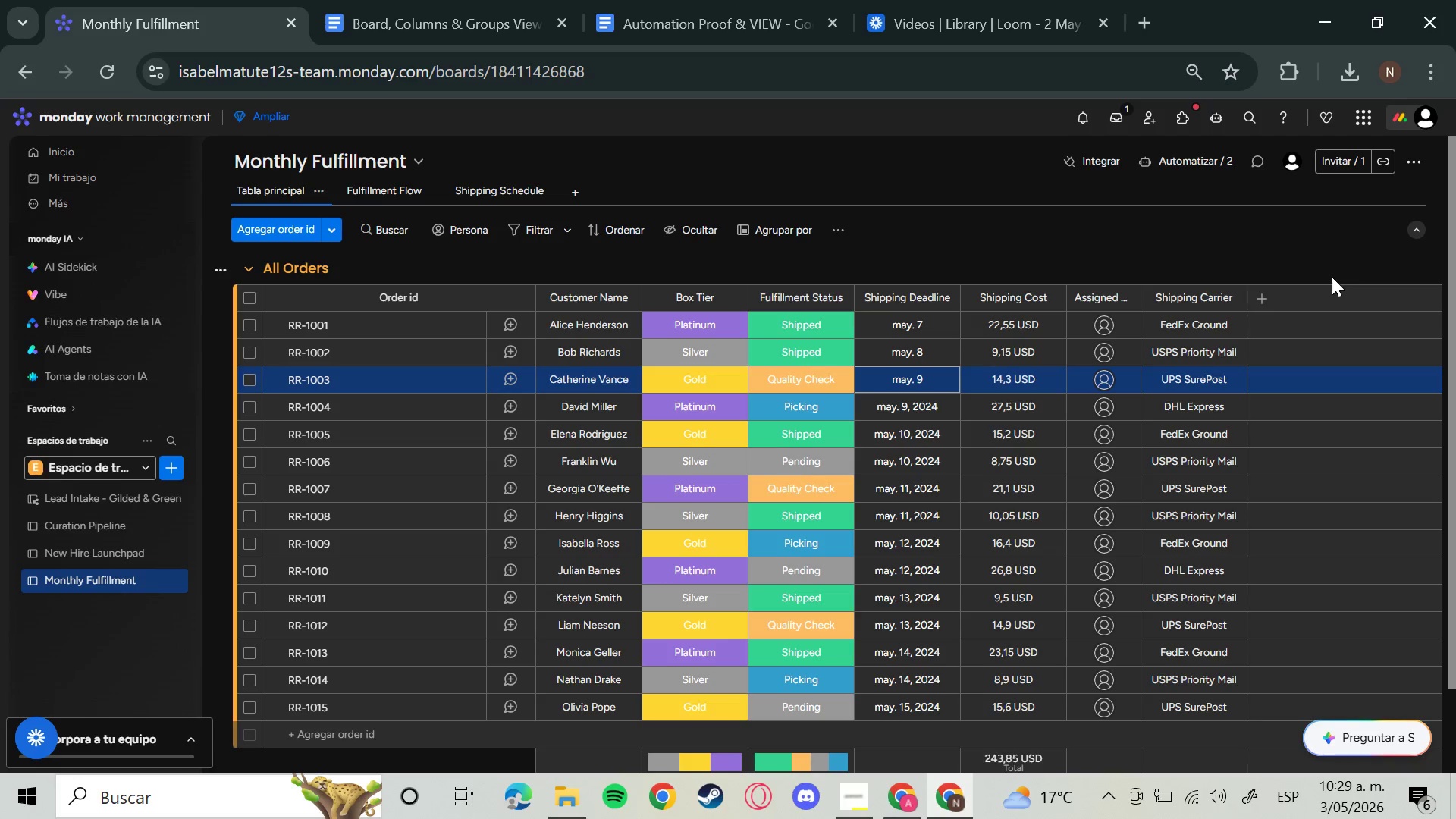 
key(ArrowDown)
 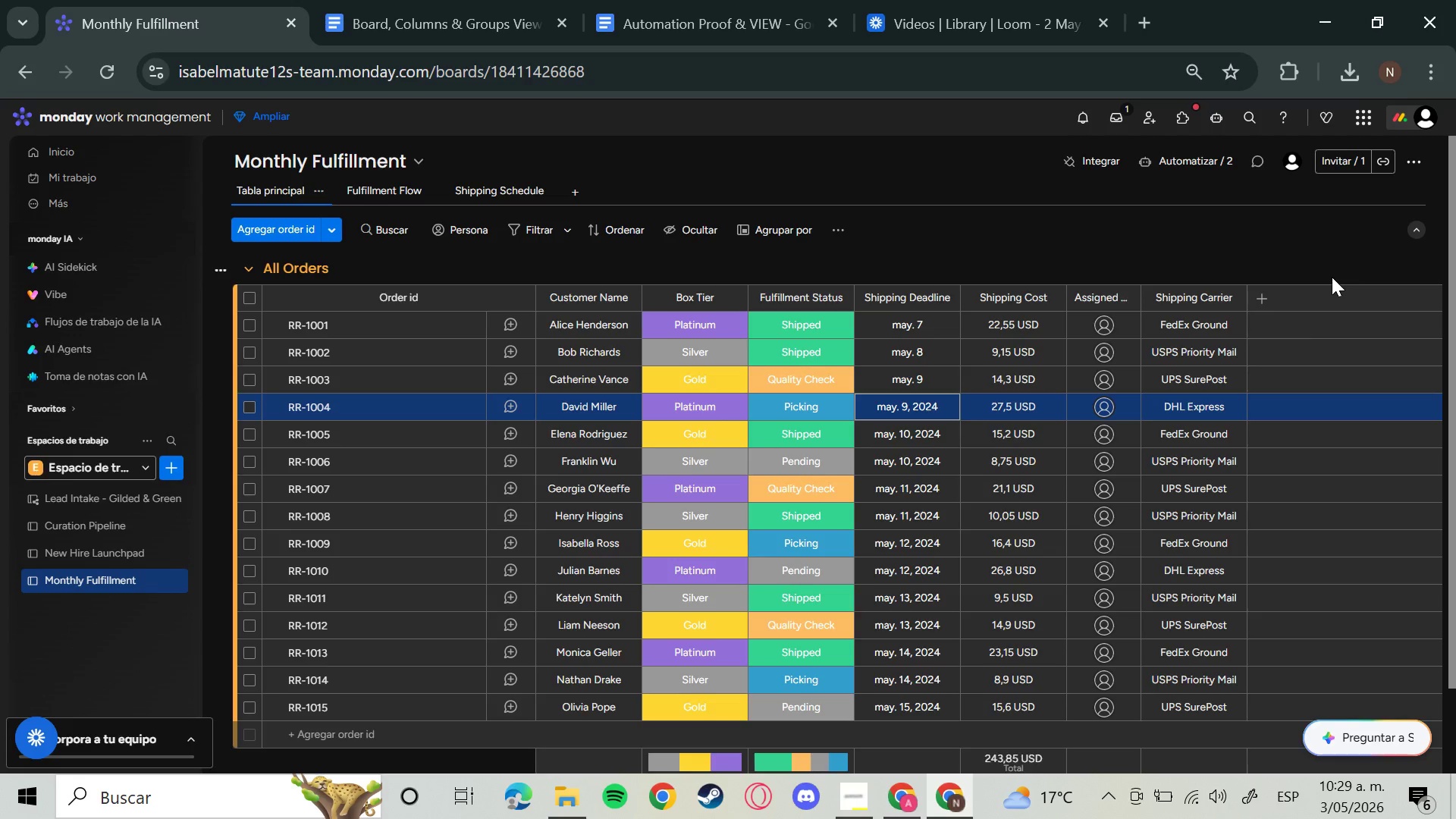 
key(Enter)
 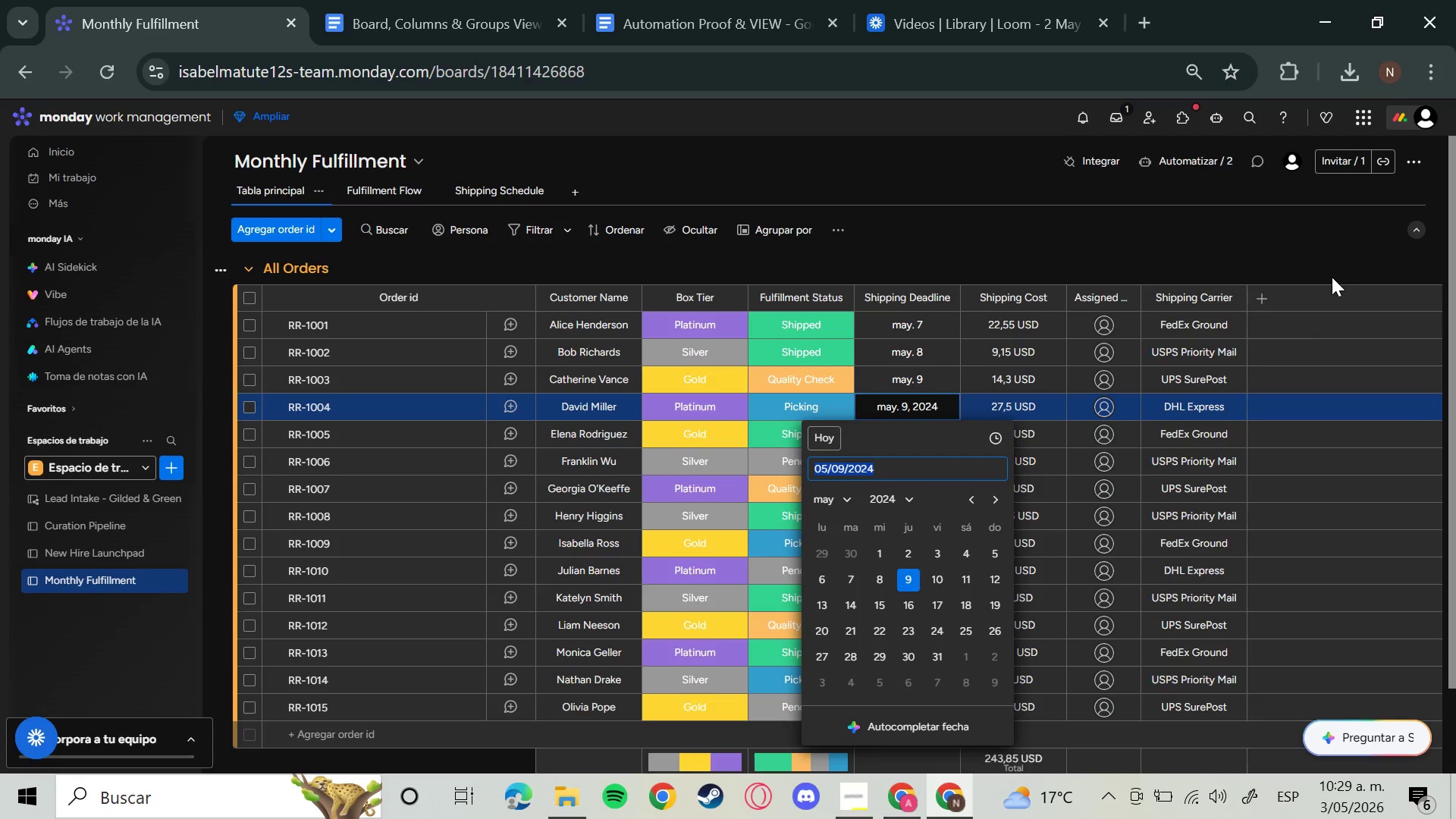 
key(ArrowRight)
 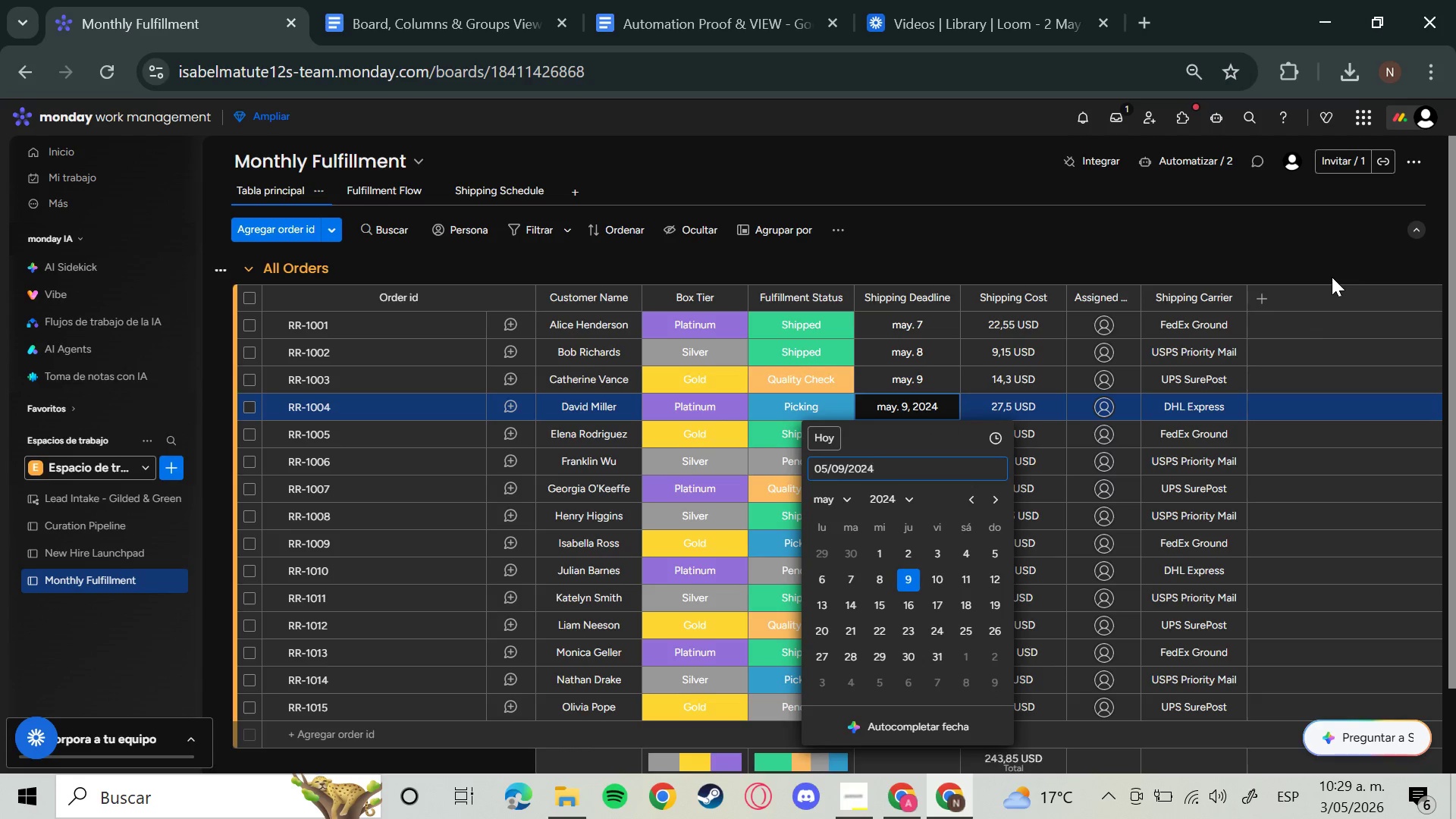 
key(Backspace)
 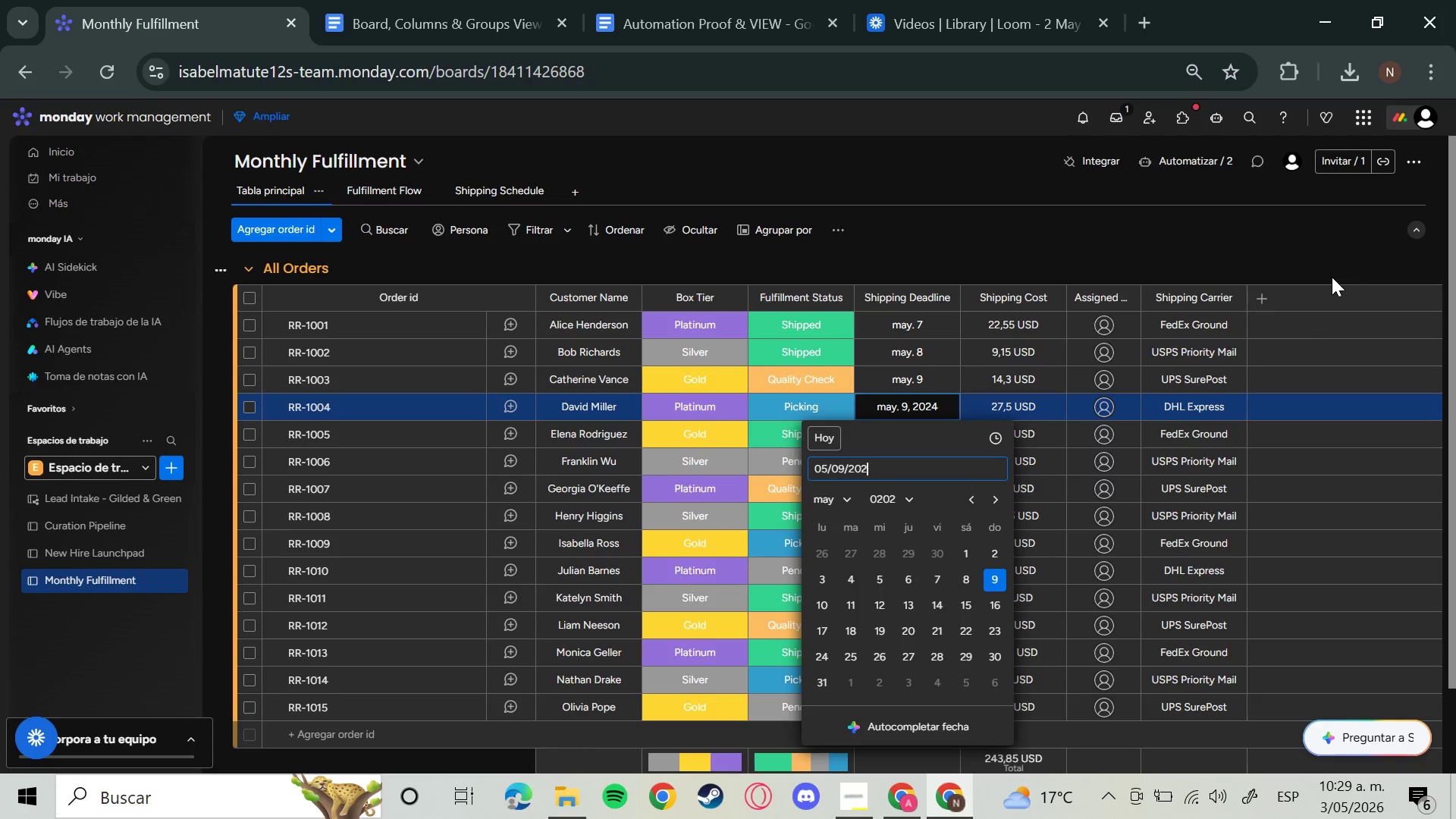 
key(6)
 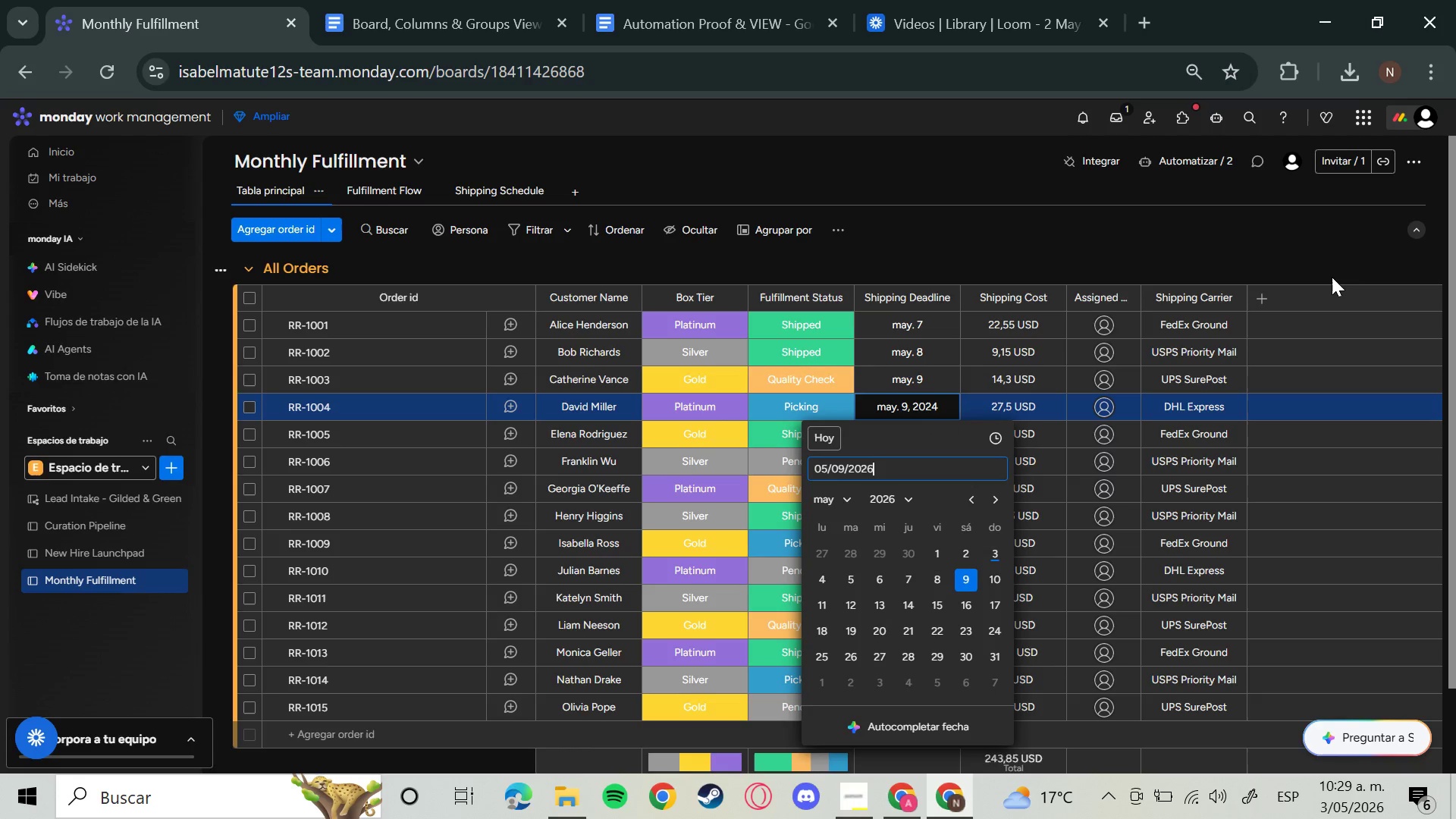 
key(Enter)
 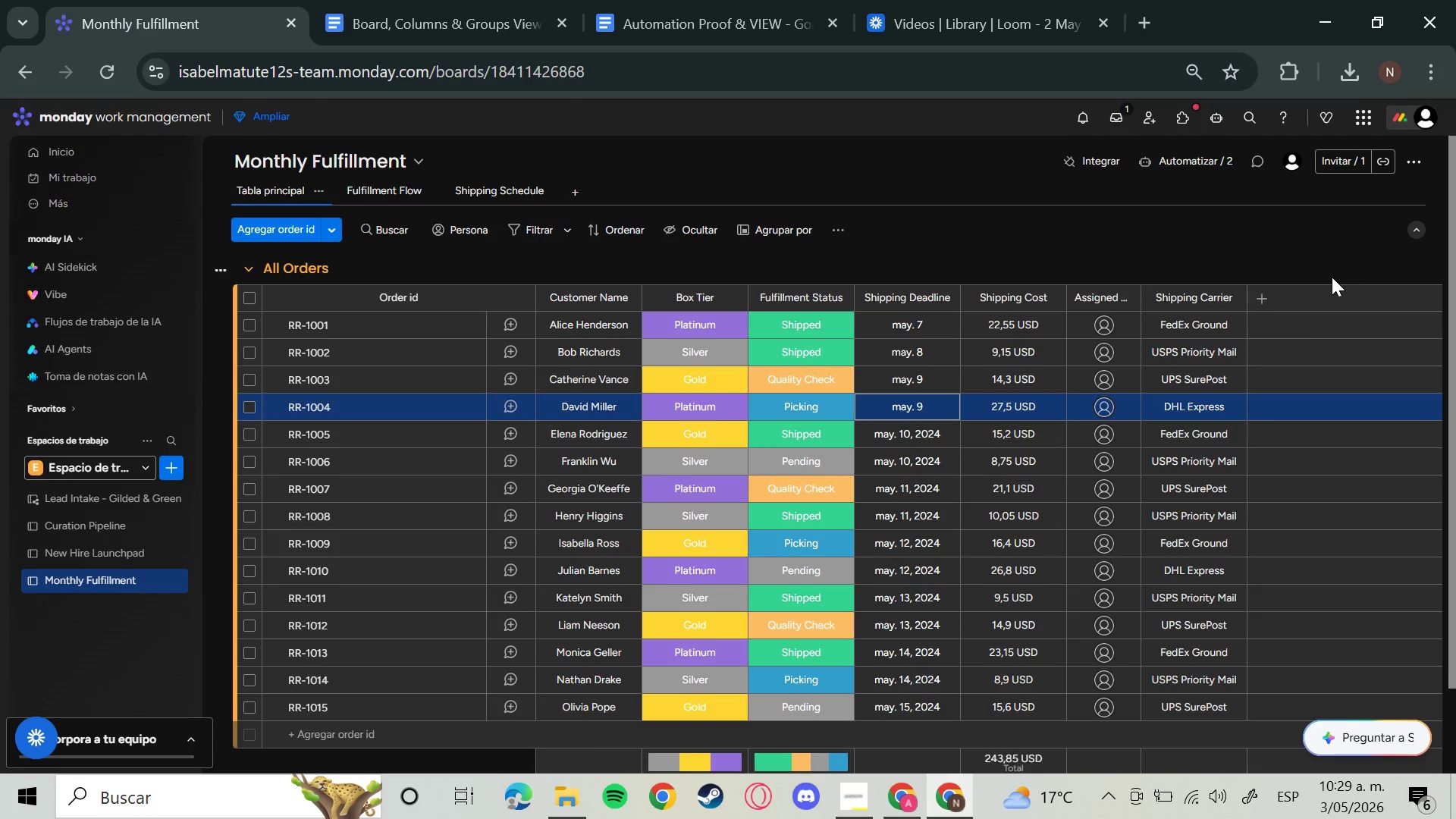 
key(ArrowDown)
 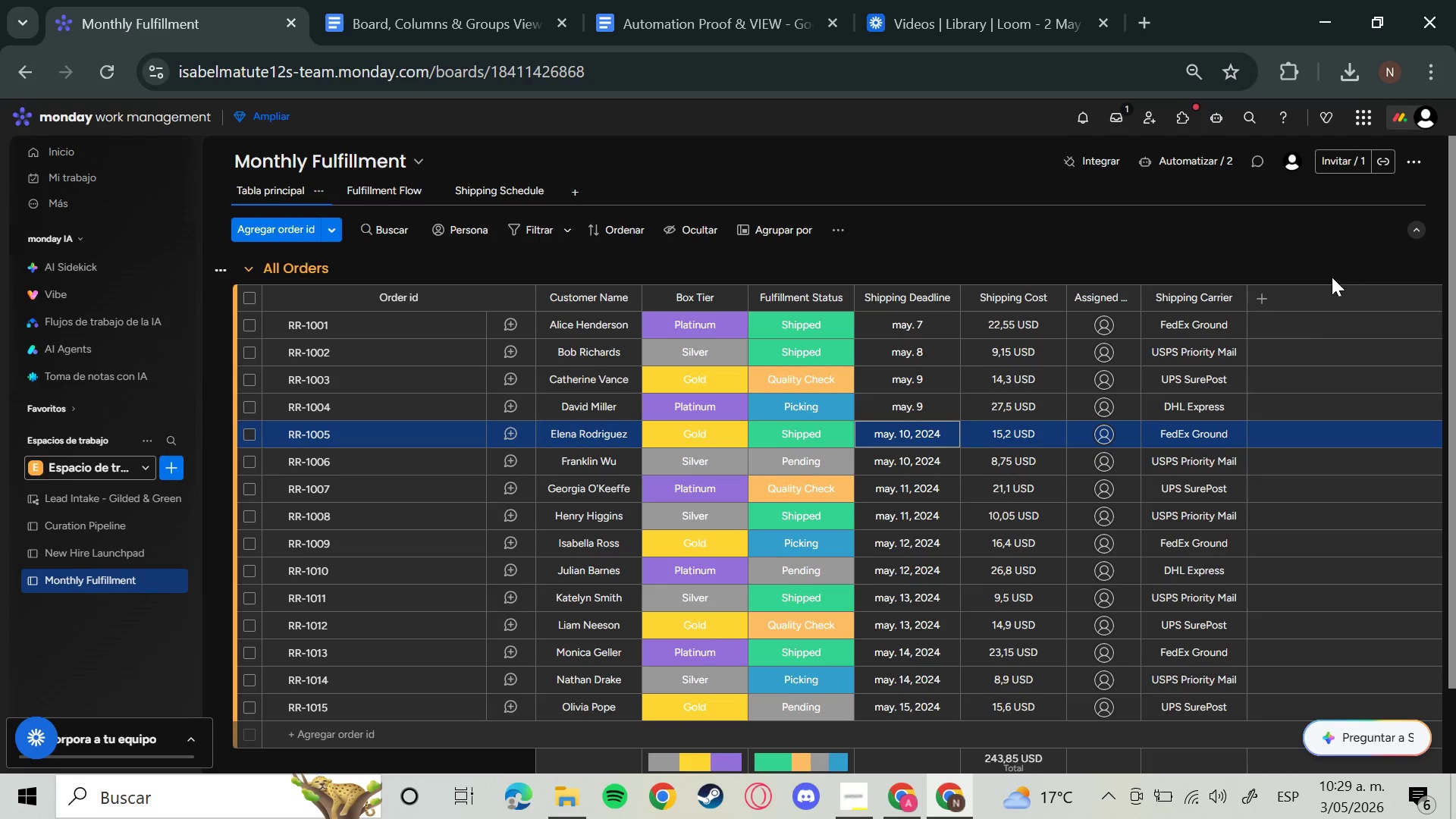 
key(Enter)
 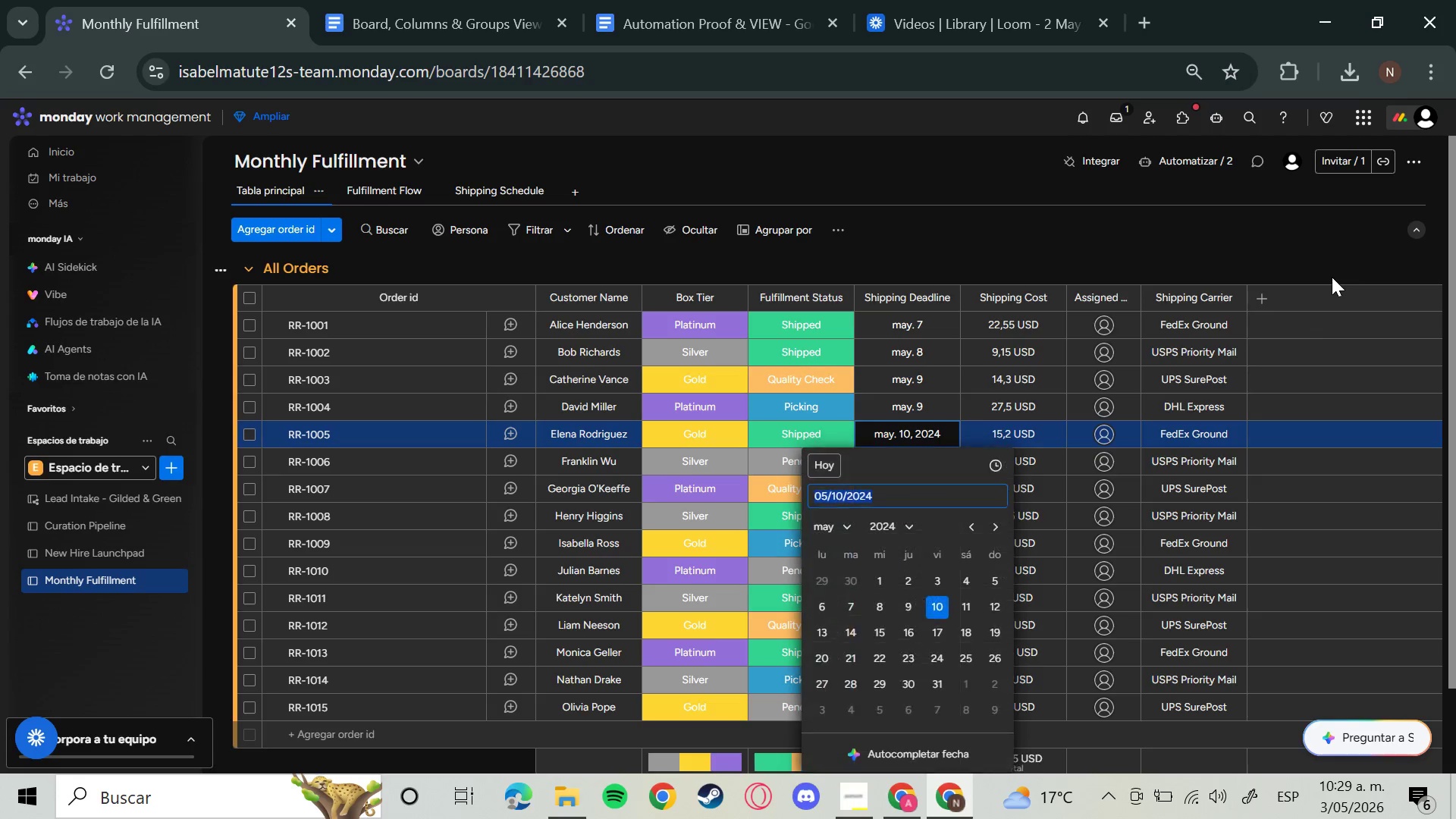 
key(ArrowRight)
 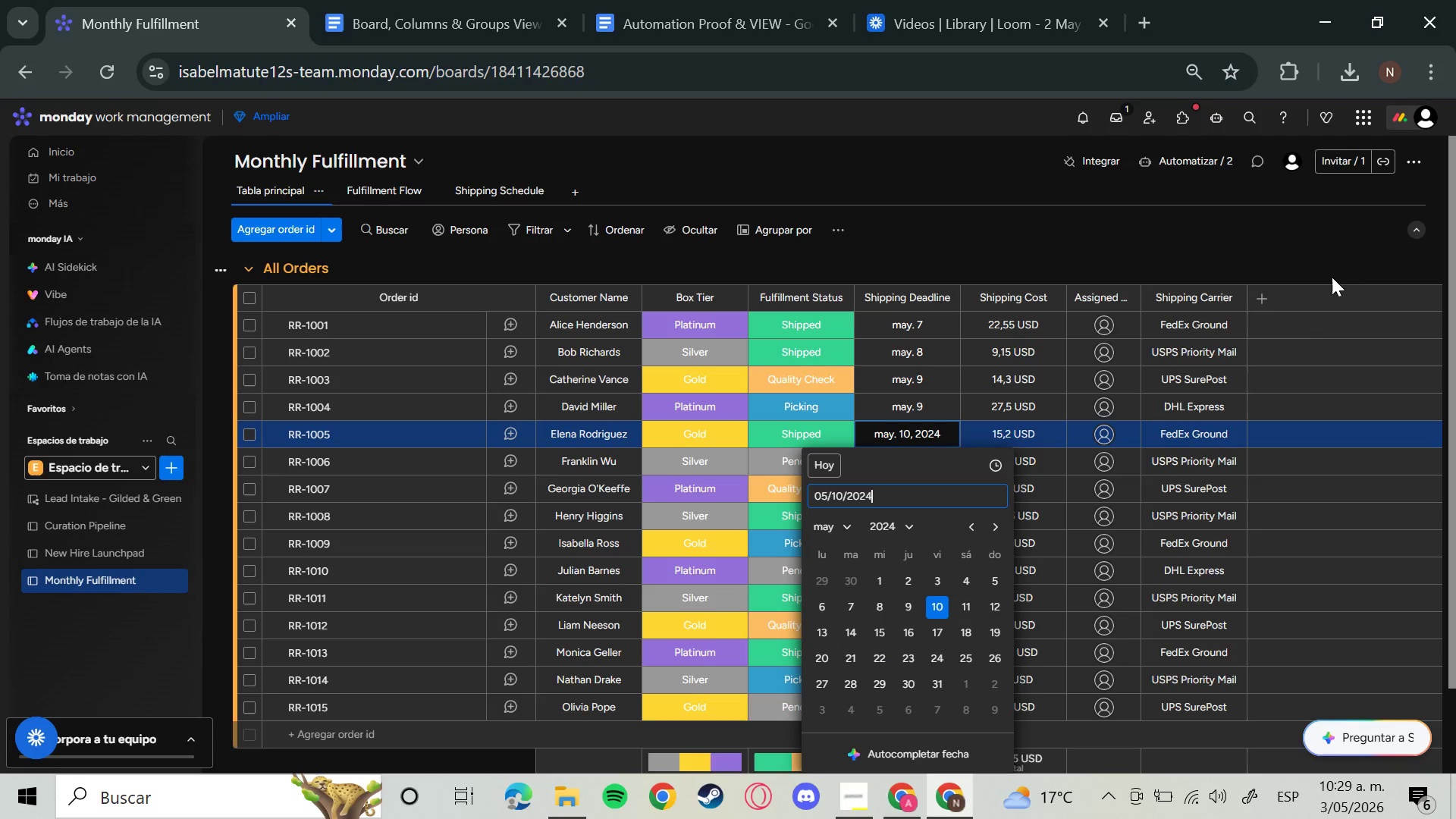 
key(Backspace)
 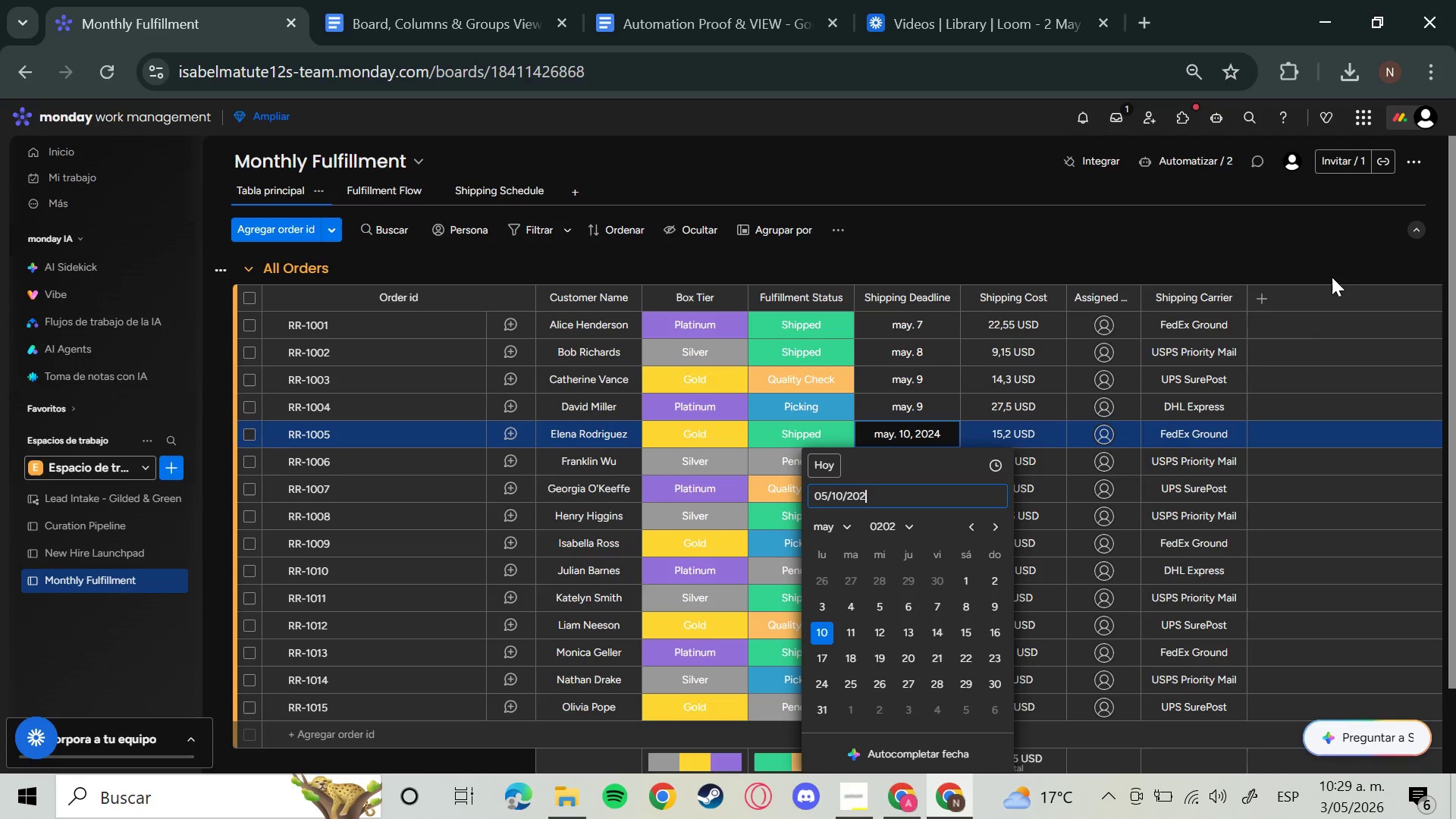 
key(6)
 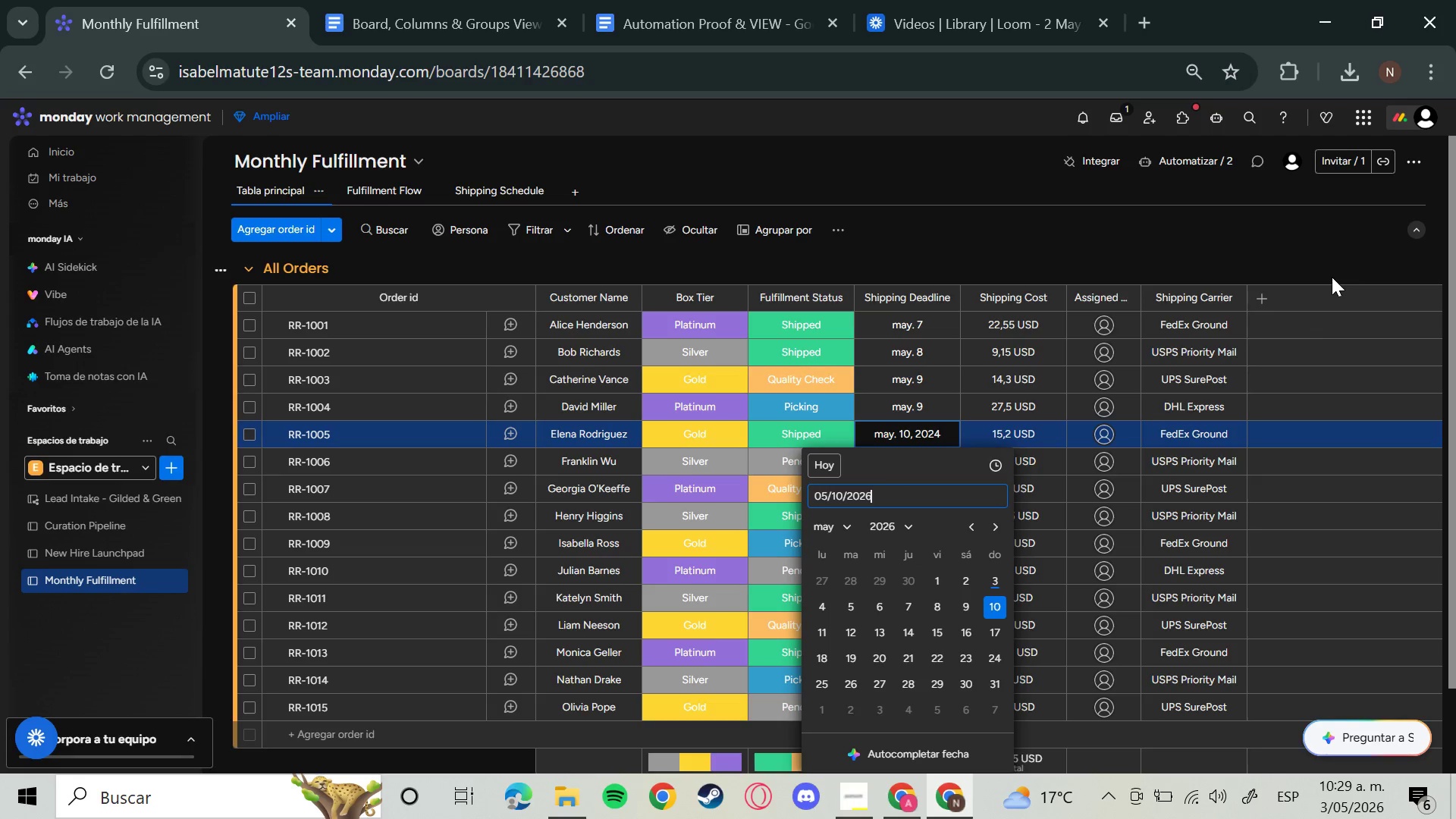 
key(Enter)
 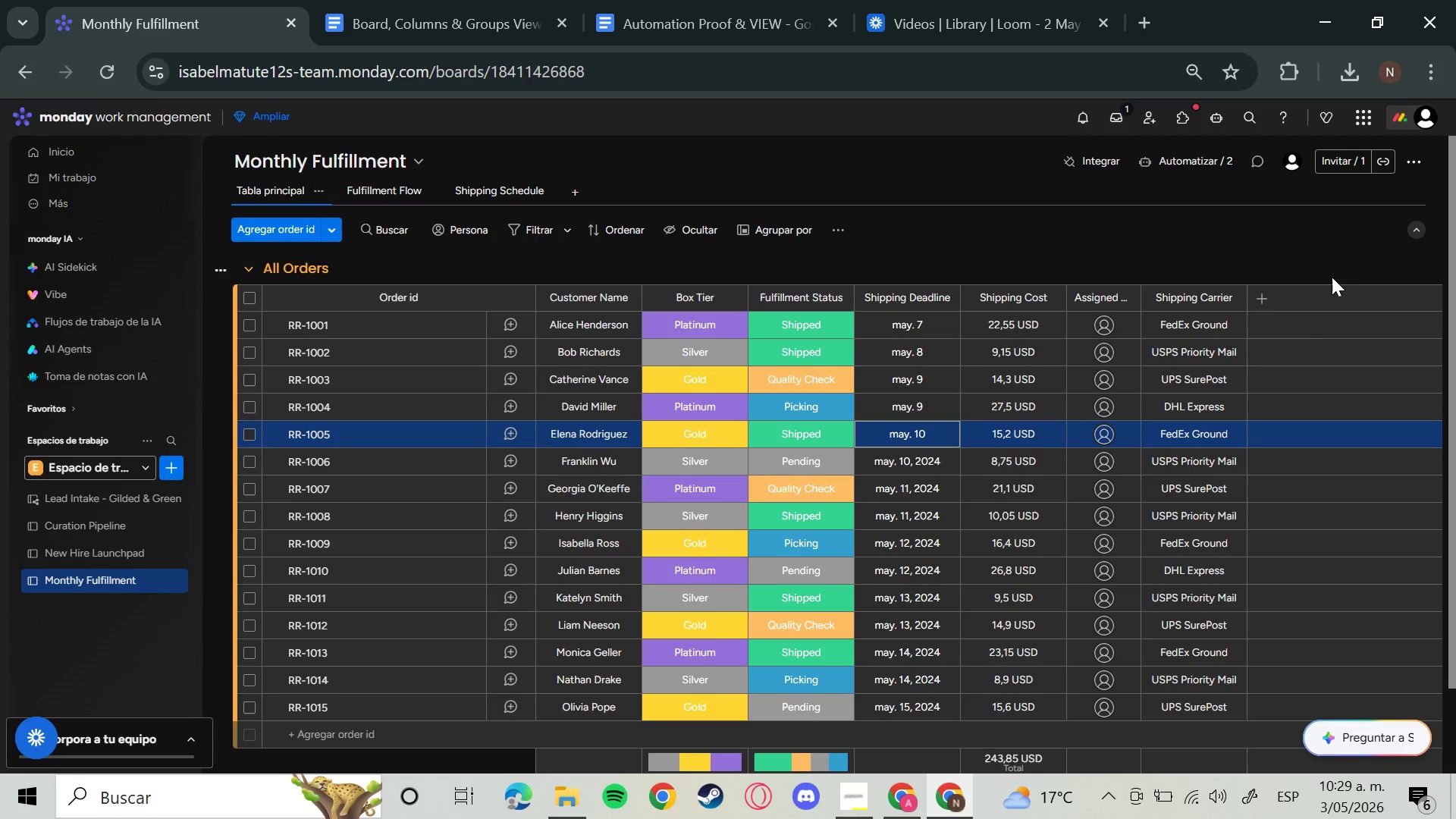 
key(ArrowDown)
 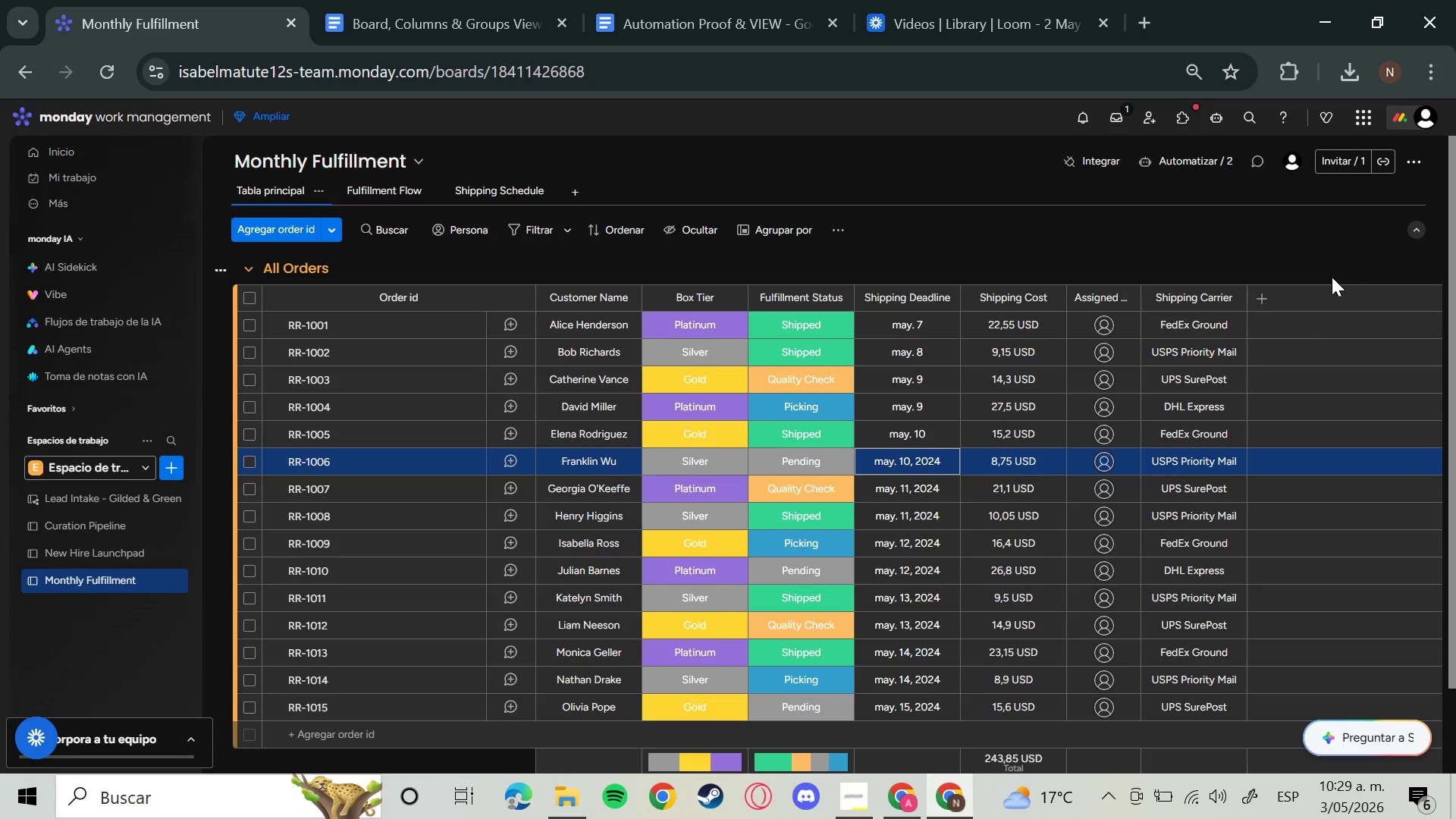 
key(Enter)
 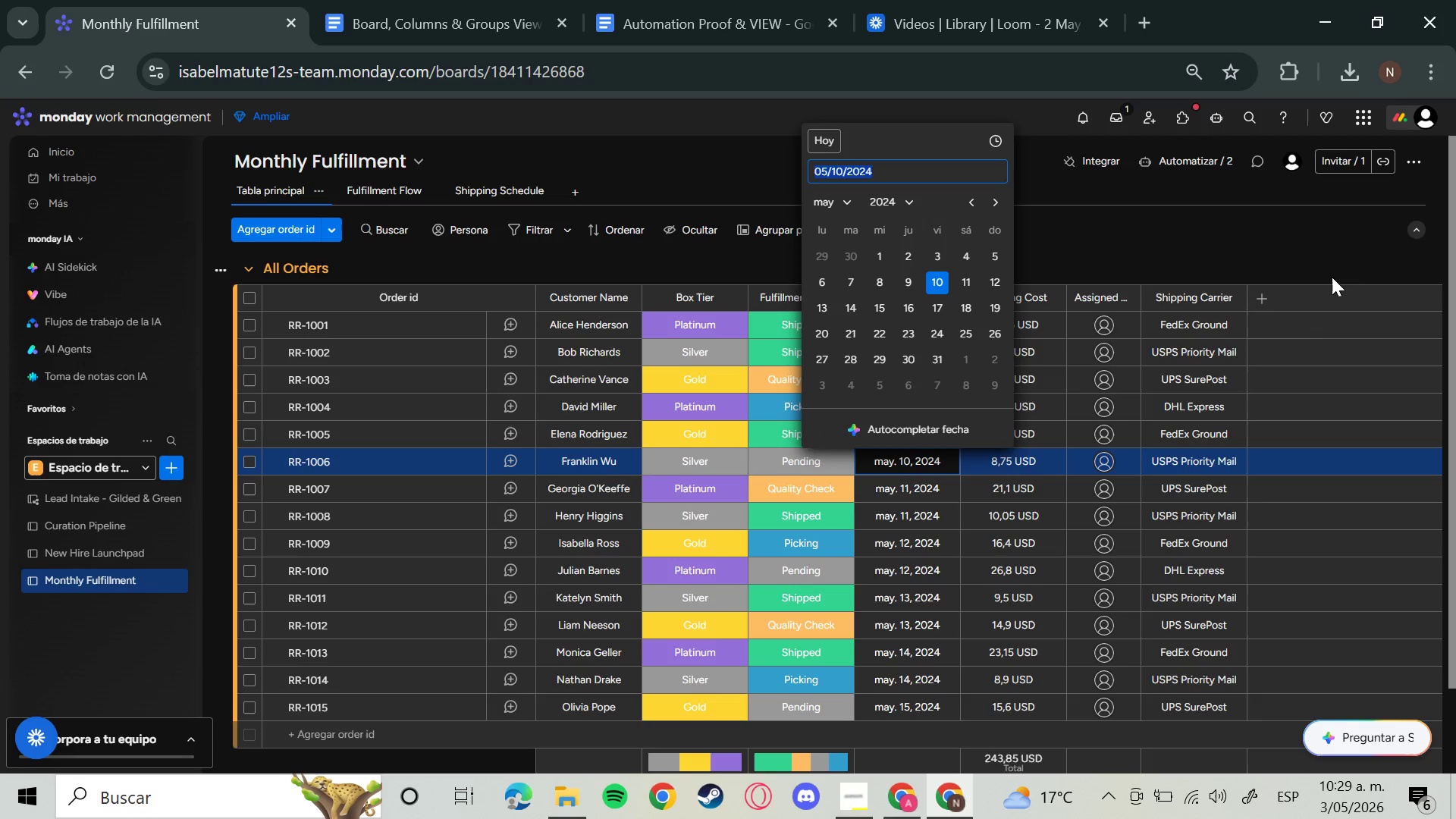 
key(ArrowRight)
 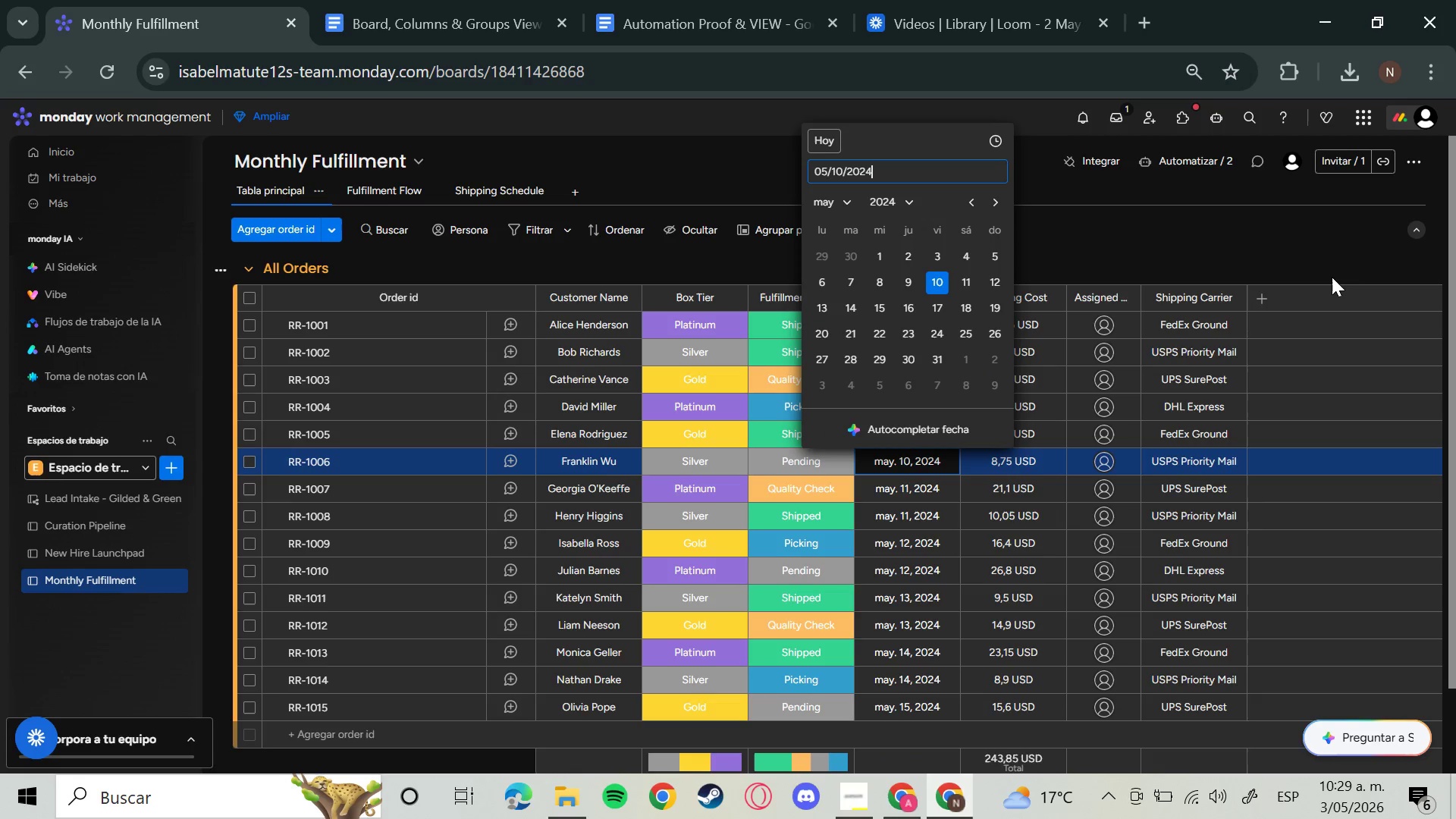 
key(Backspace)
 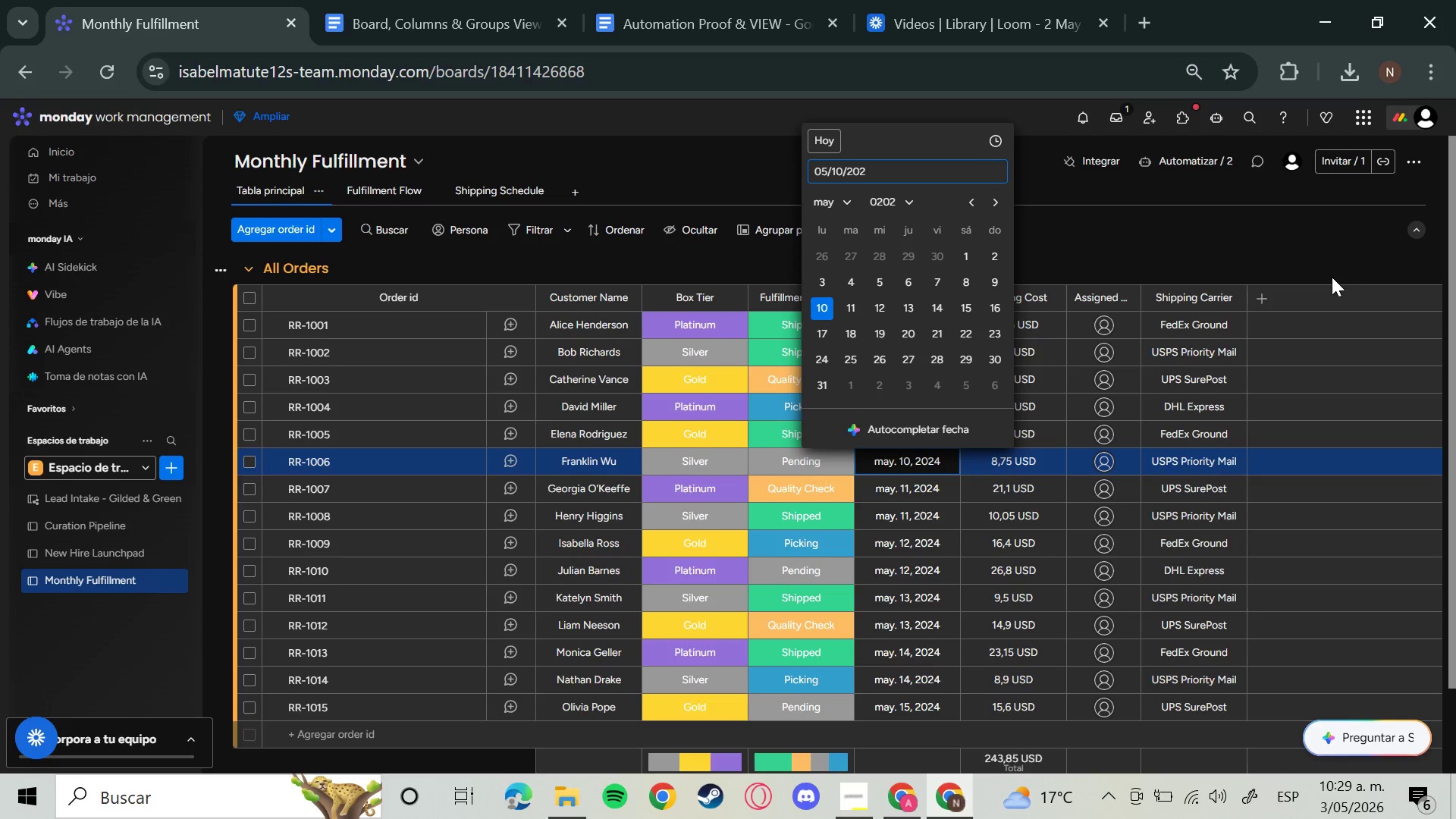 
key(6)
 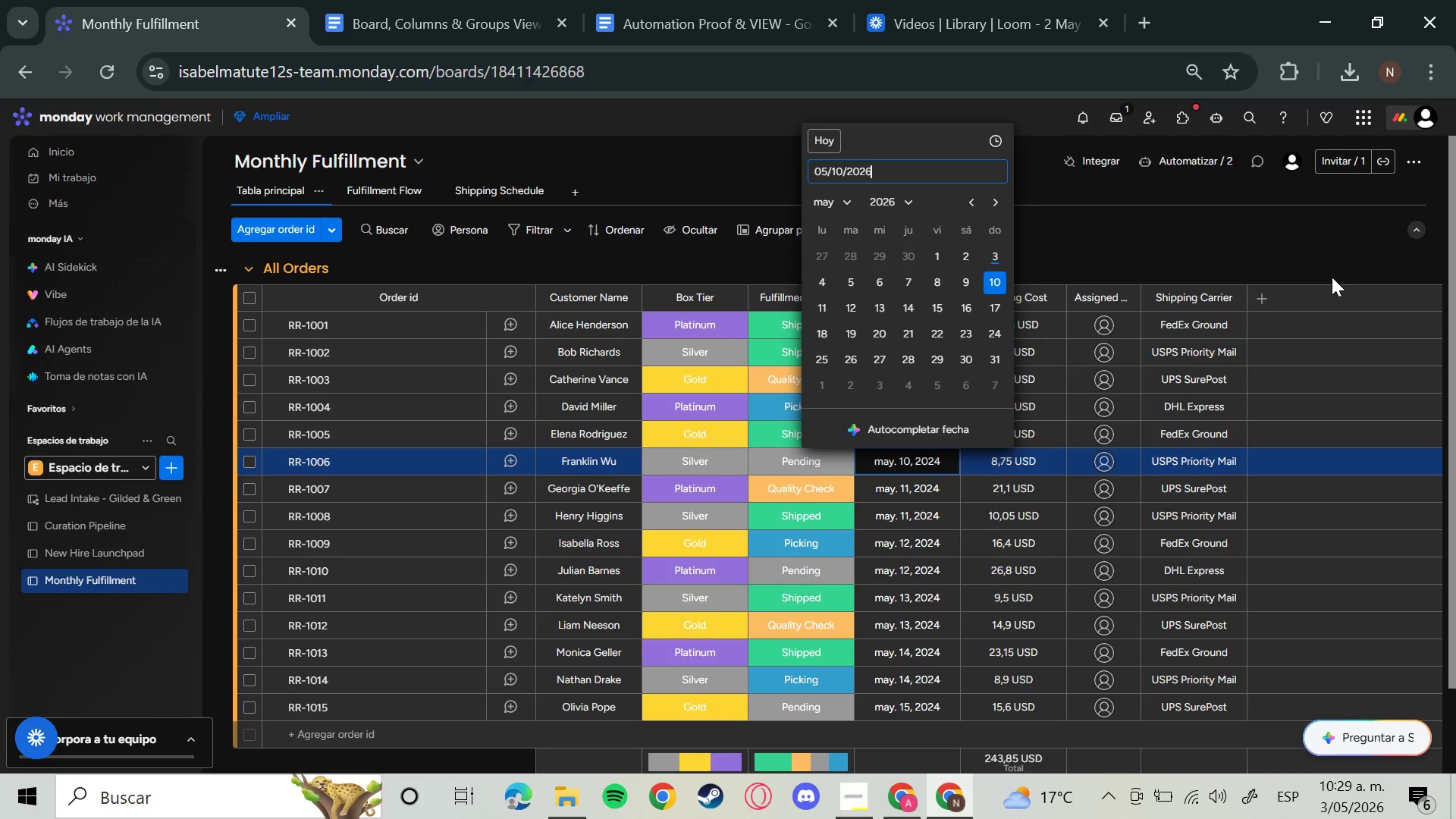 
key(Enter)
 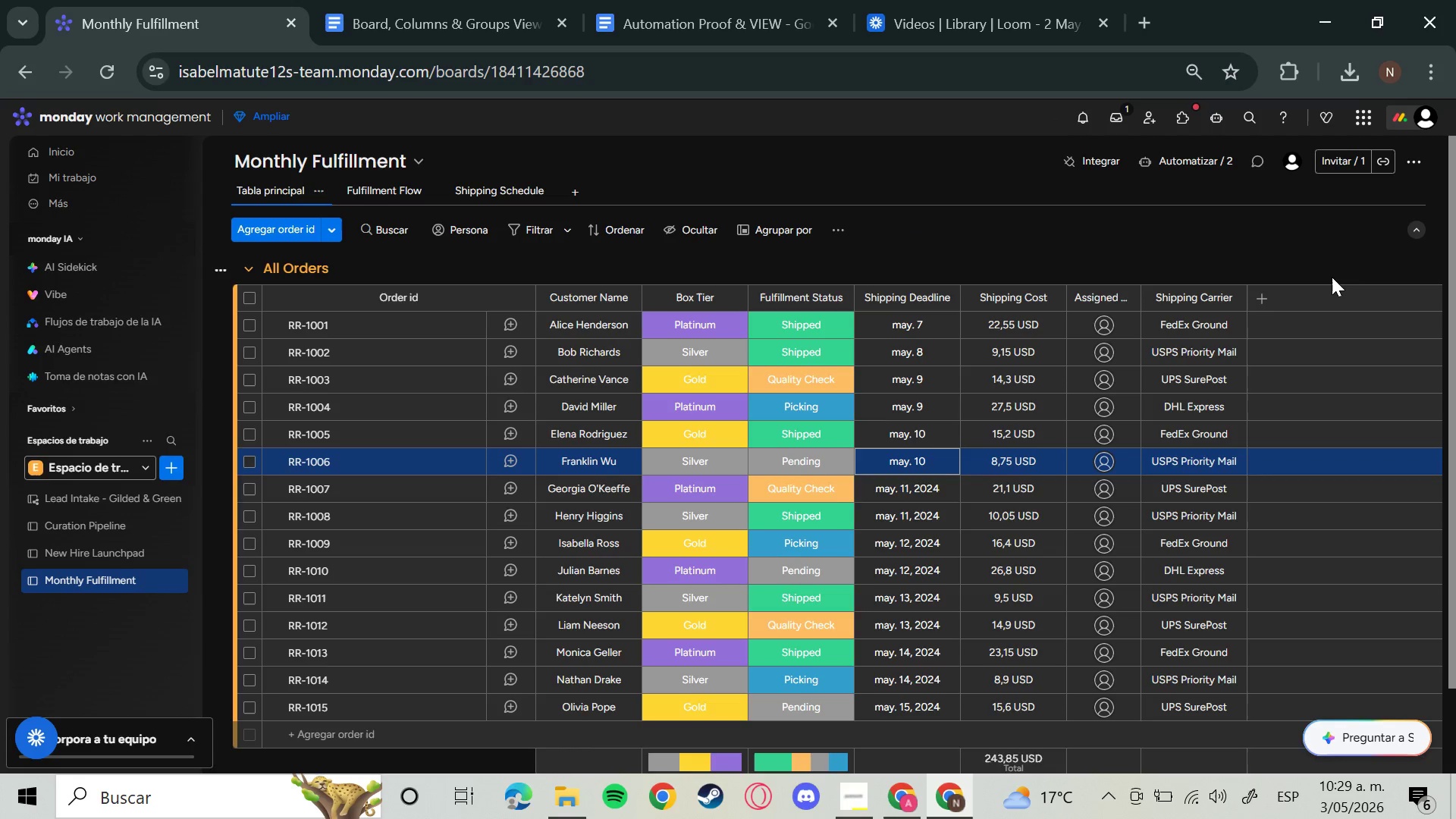 
key(ArrowDown)
 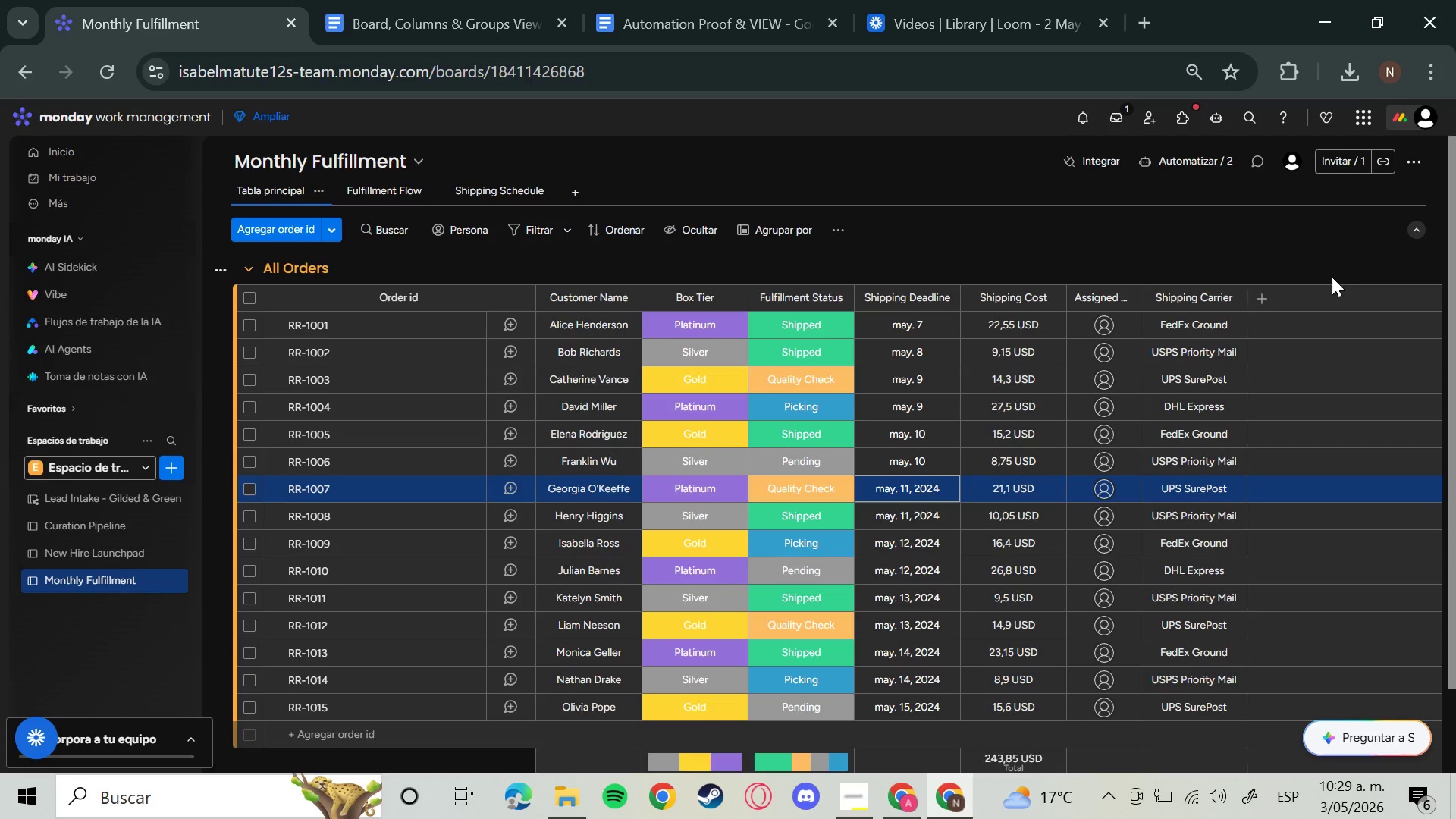 
key(Enter)
 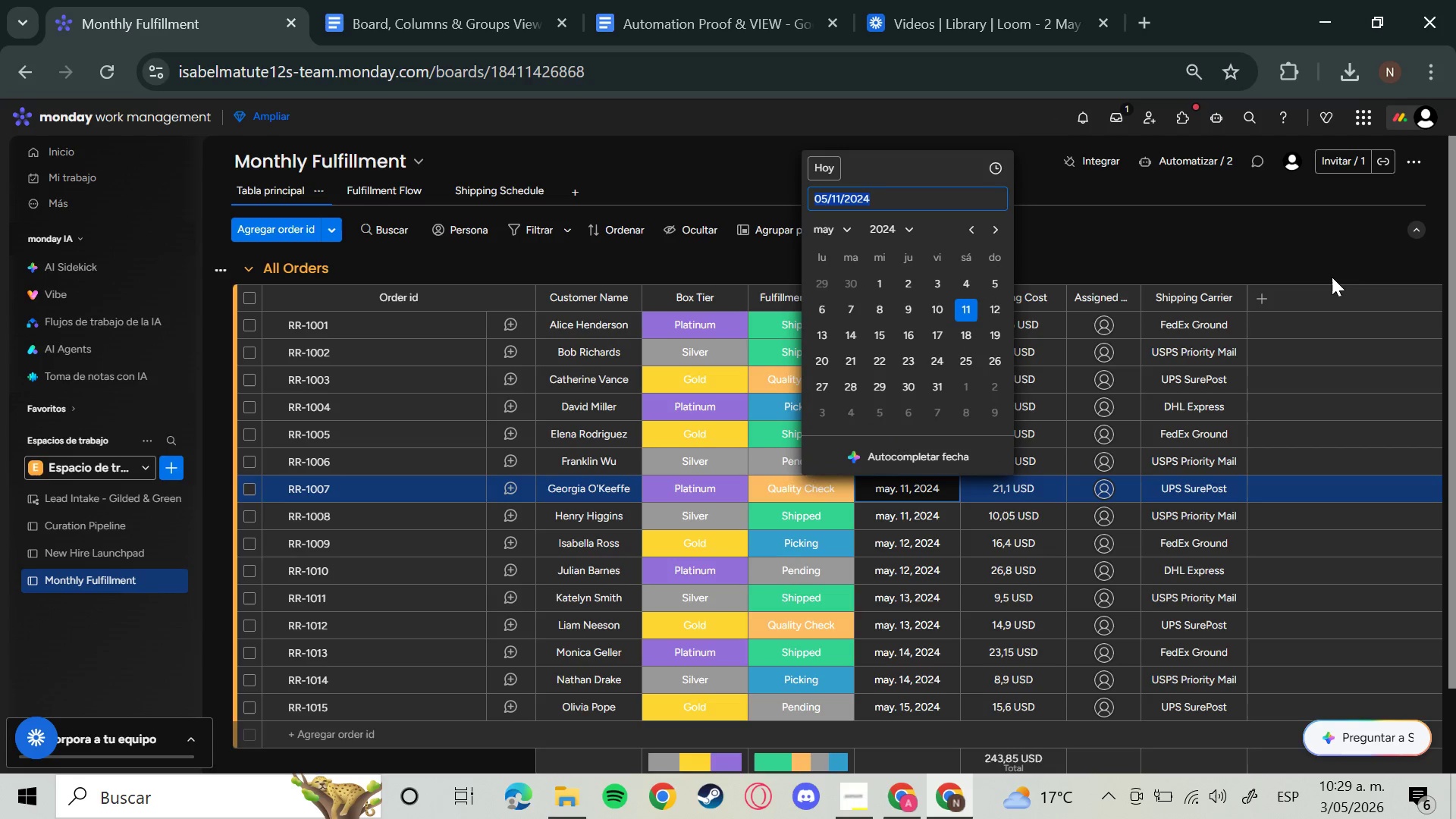 
key(ArrowRight)
 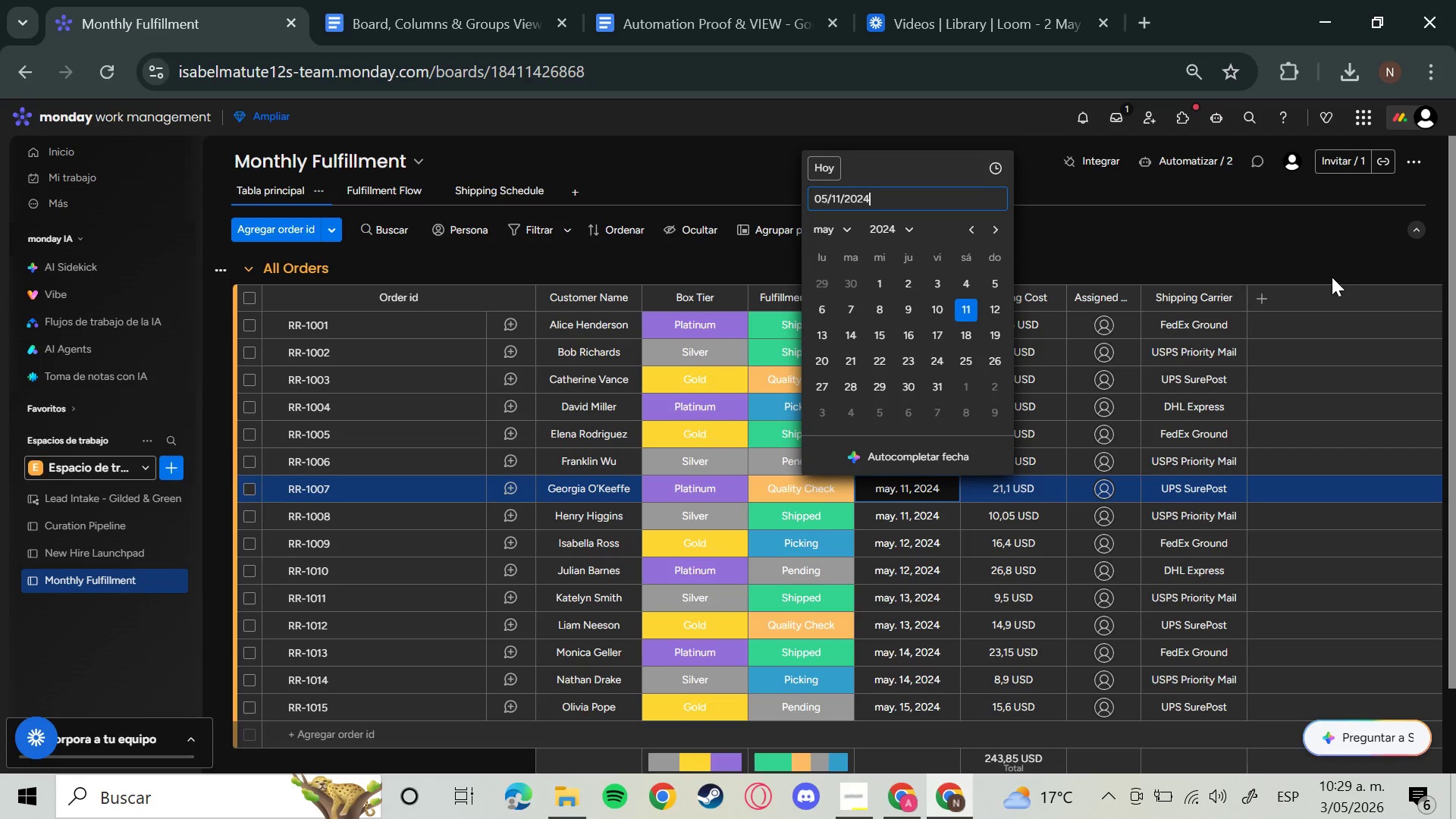 
key(Backspace)
 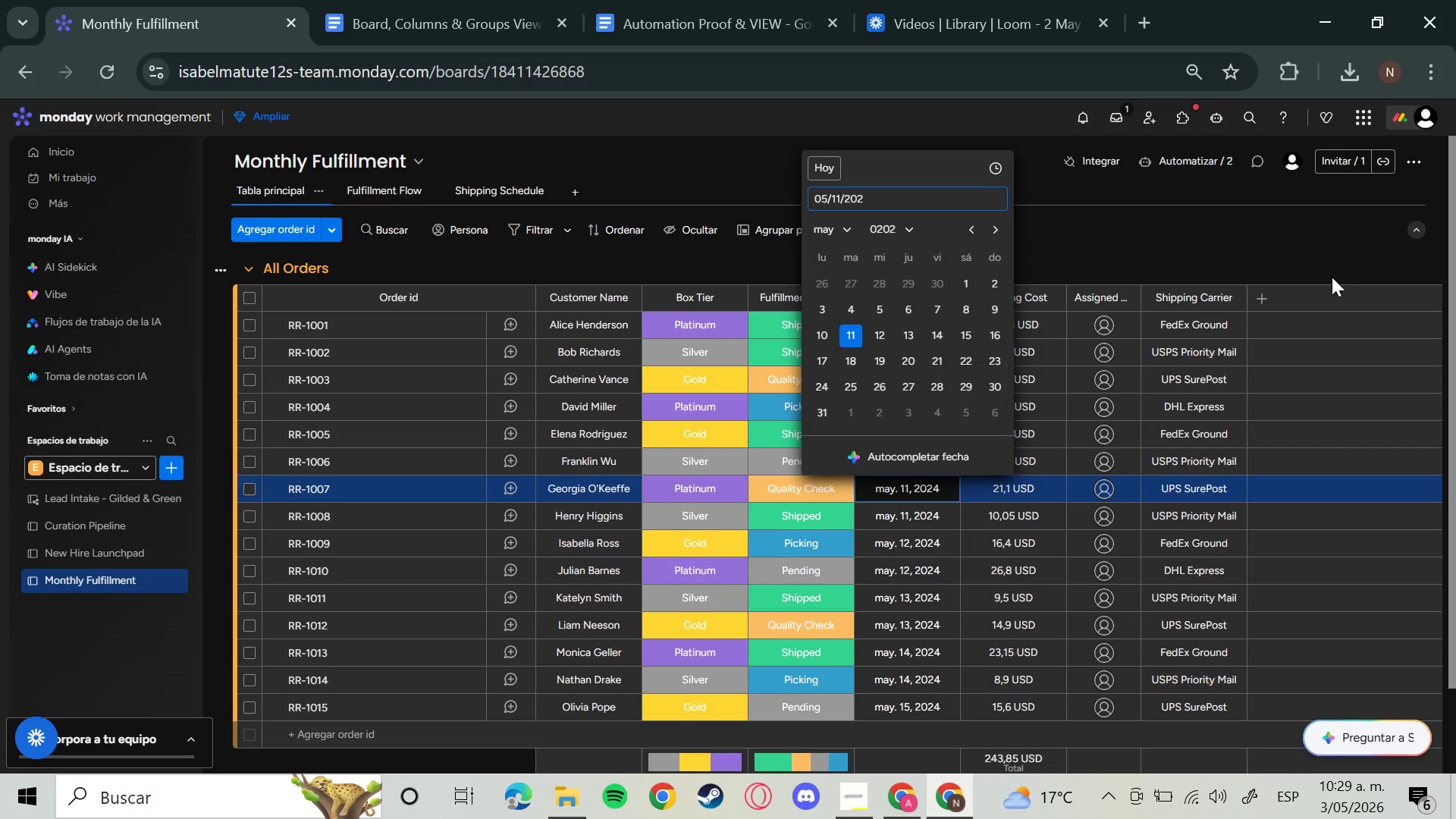 
key(6)
 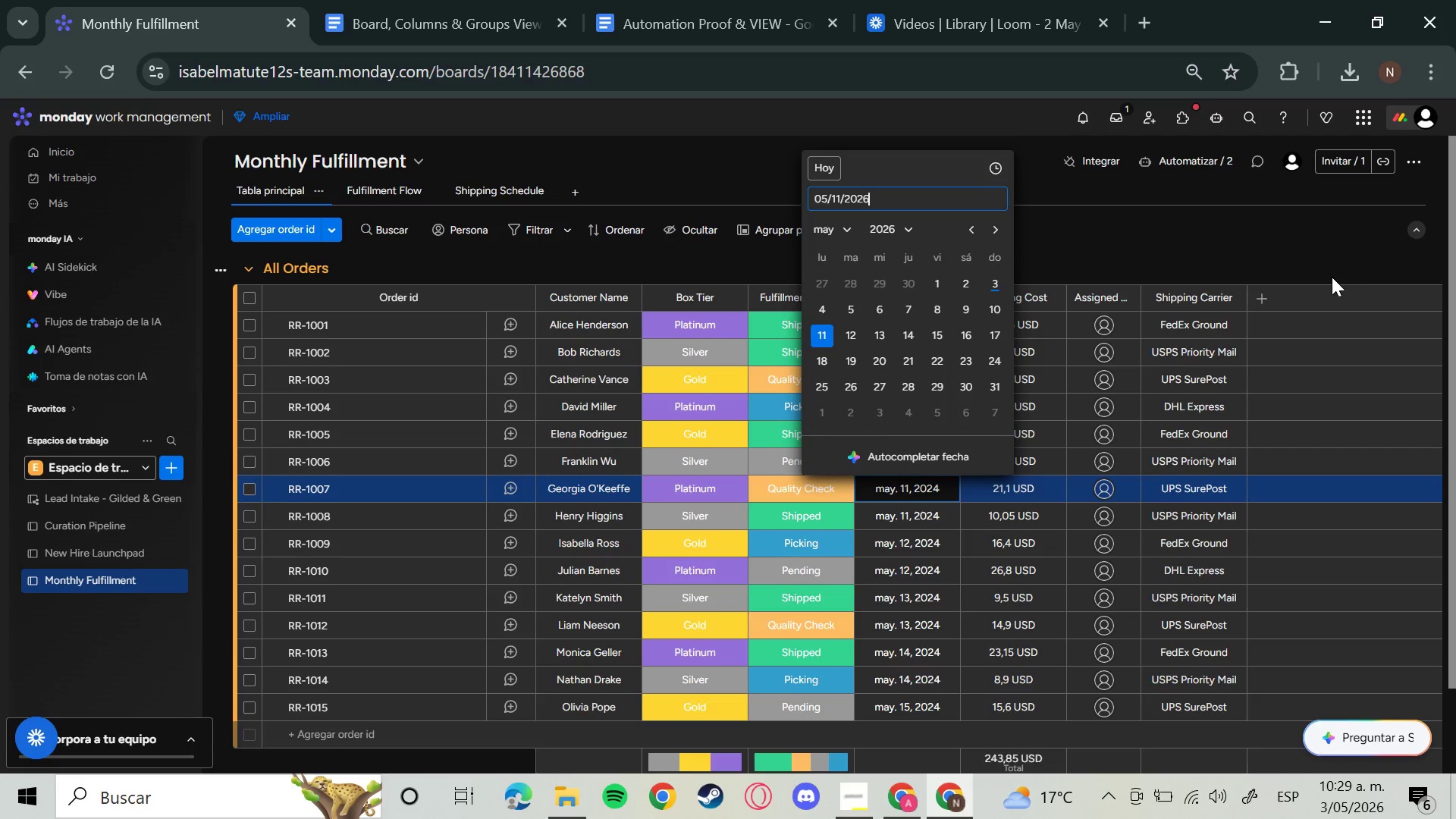 
key(Enter)
 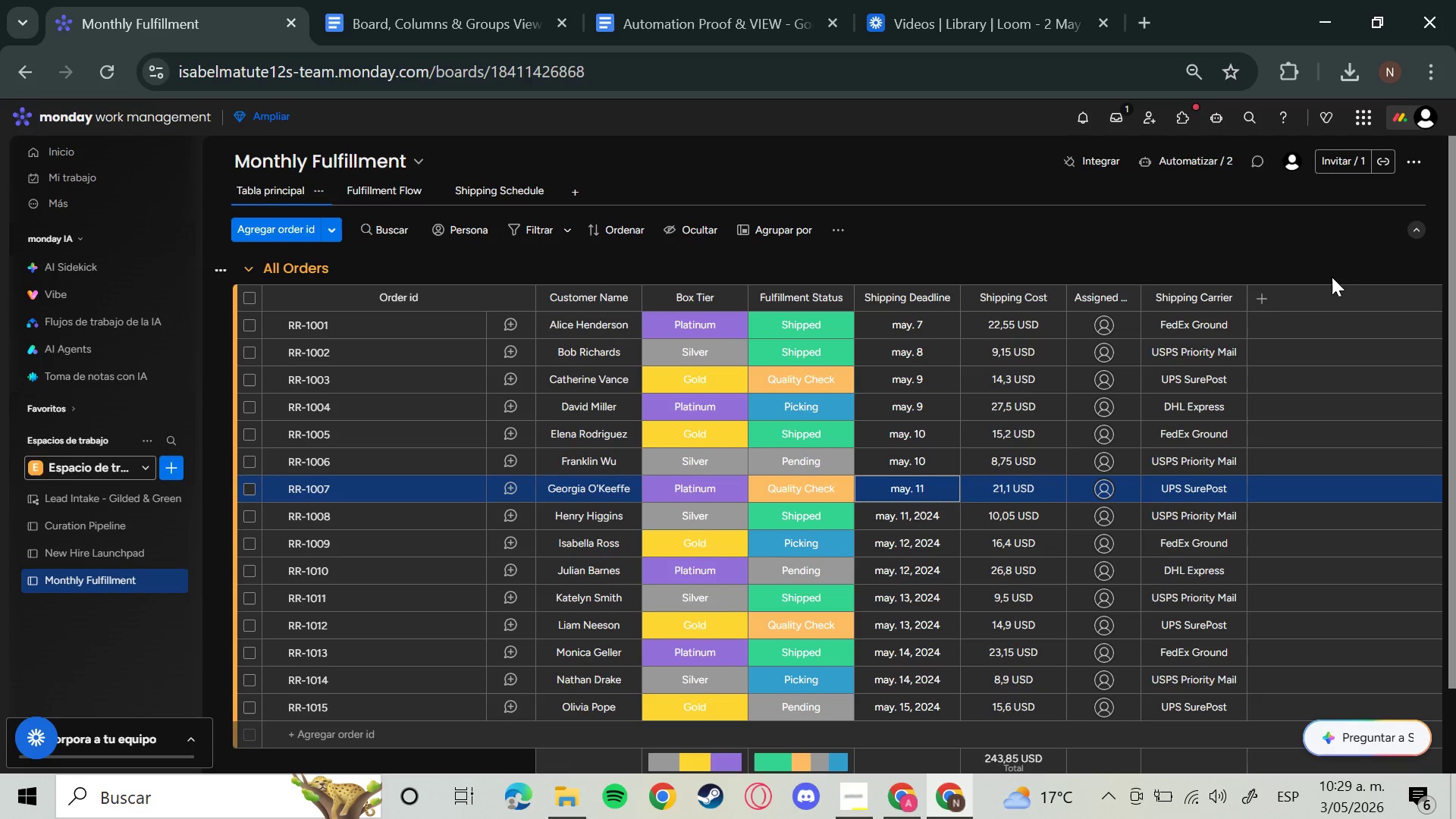 
key(ArrowDown)
 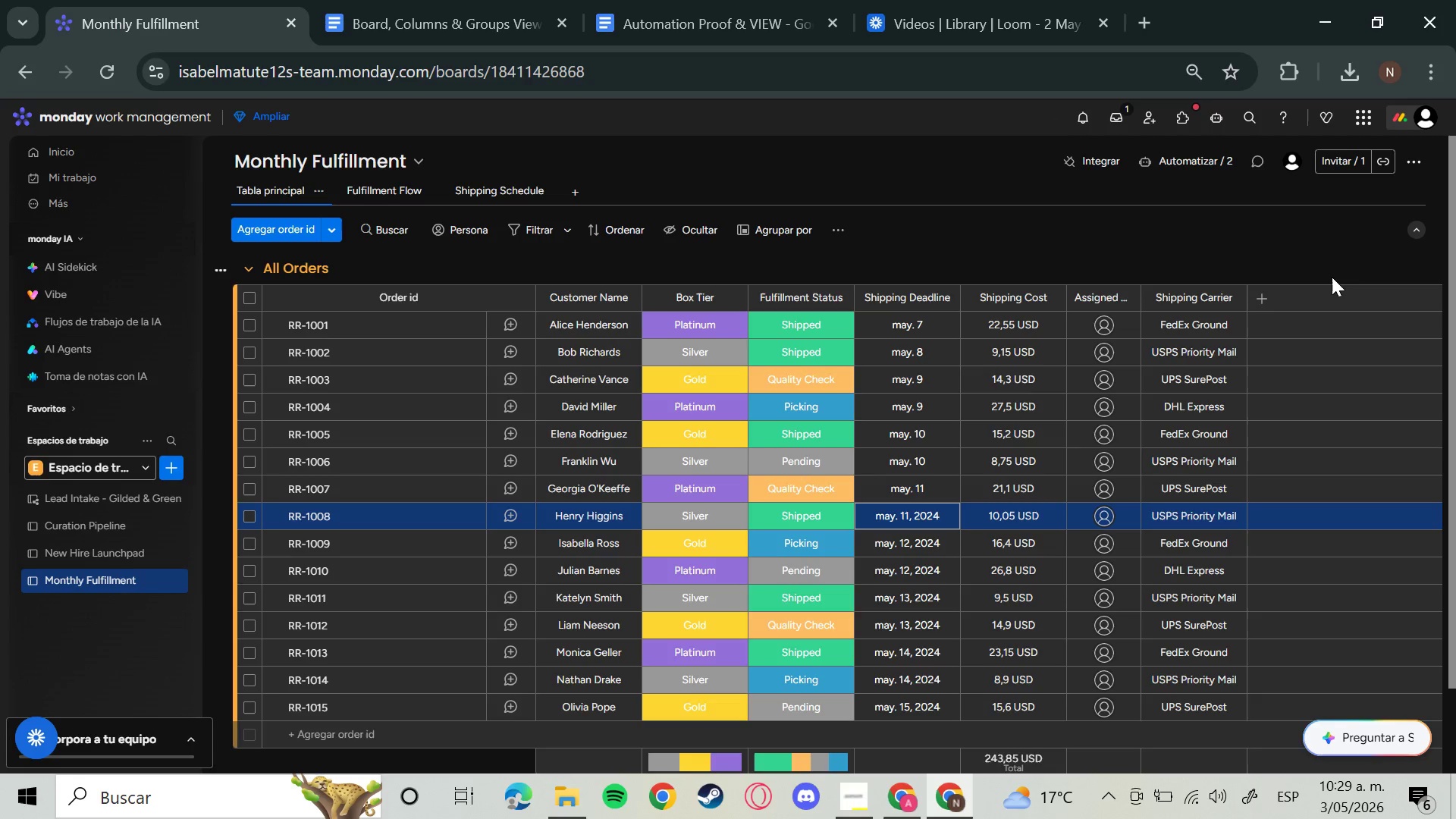 
key(Enter)
 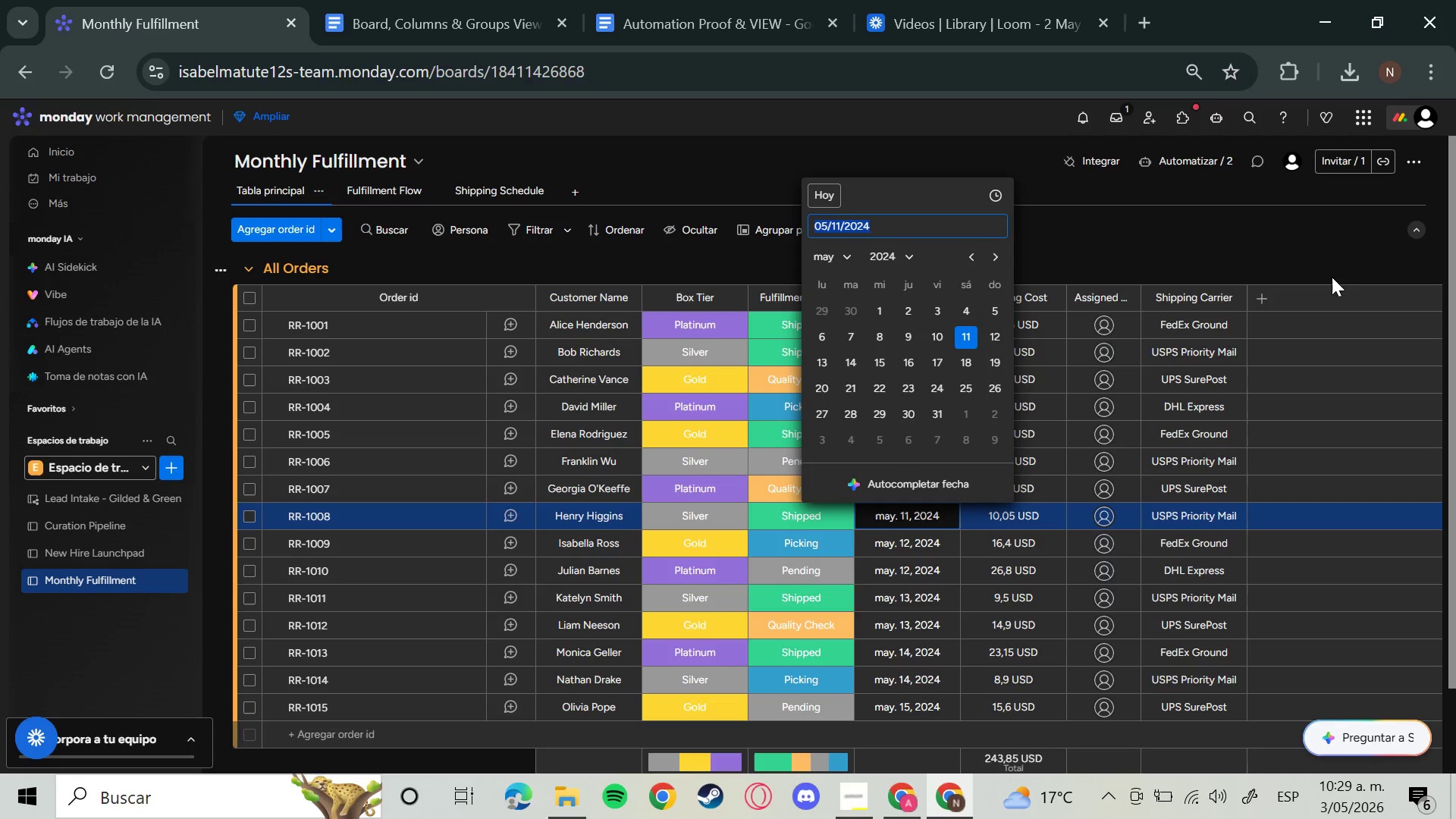 
key(ArrowRight)
 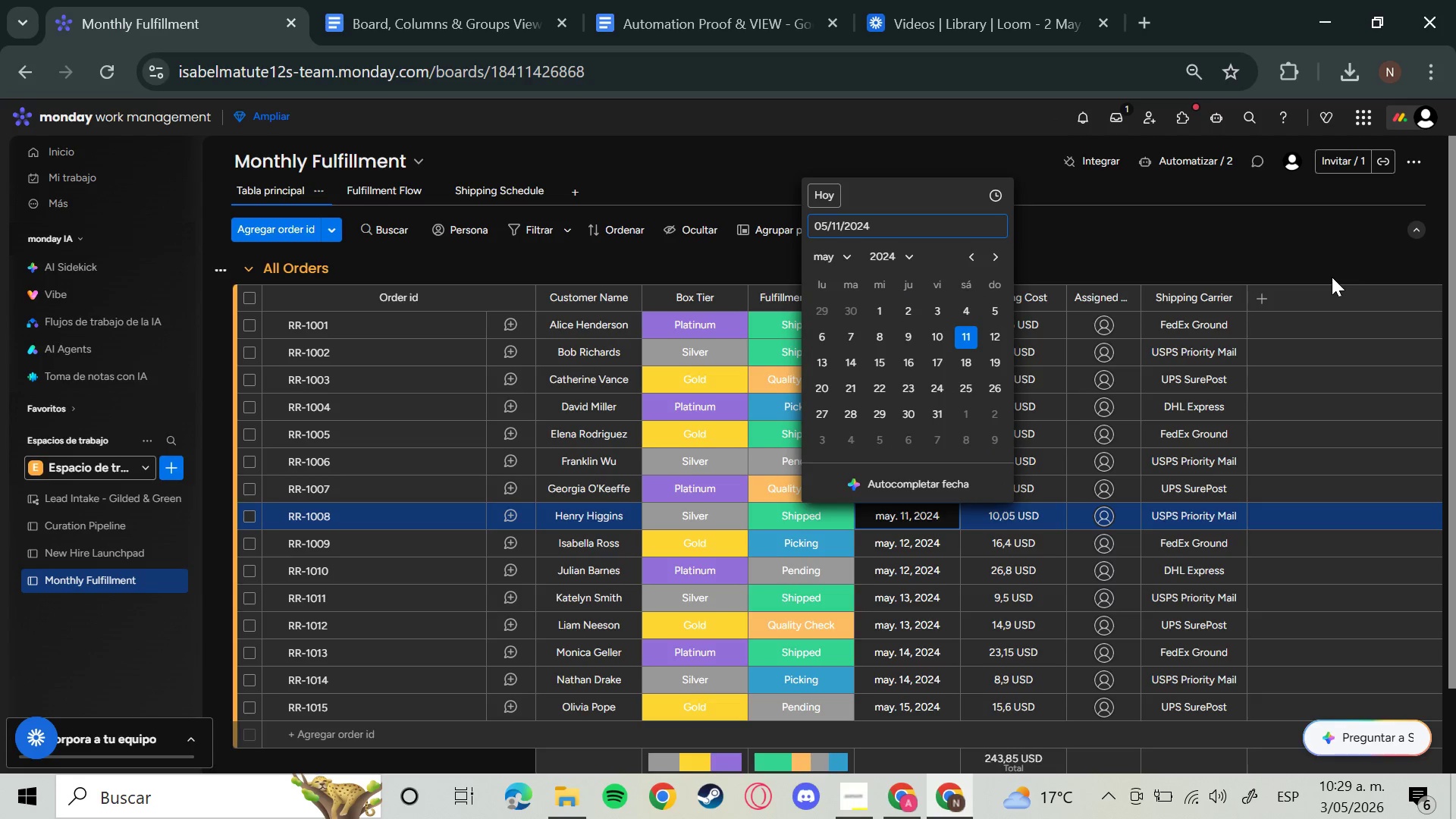 
key(Backspace)
 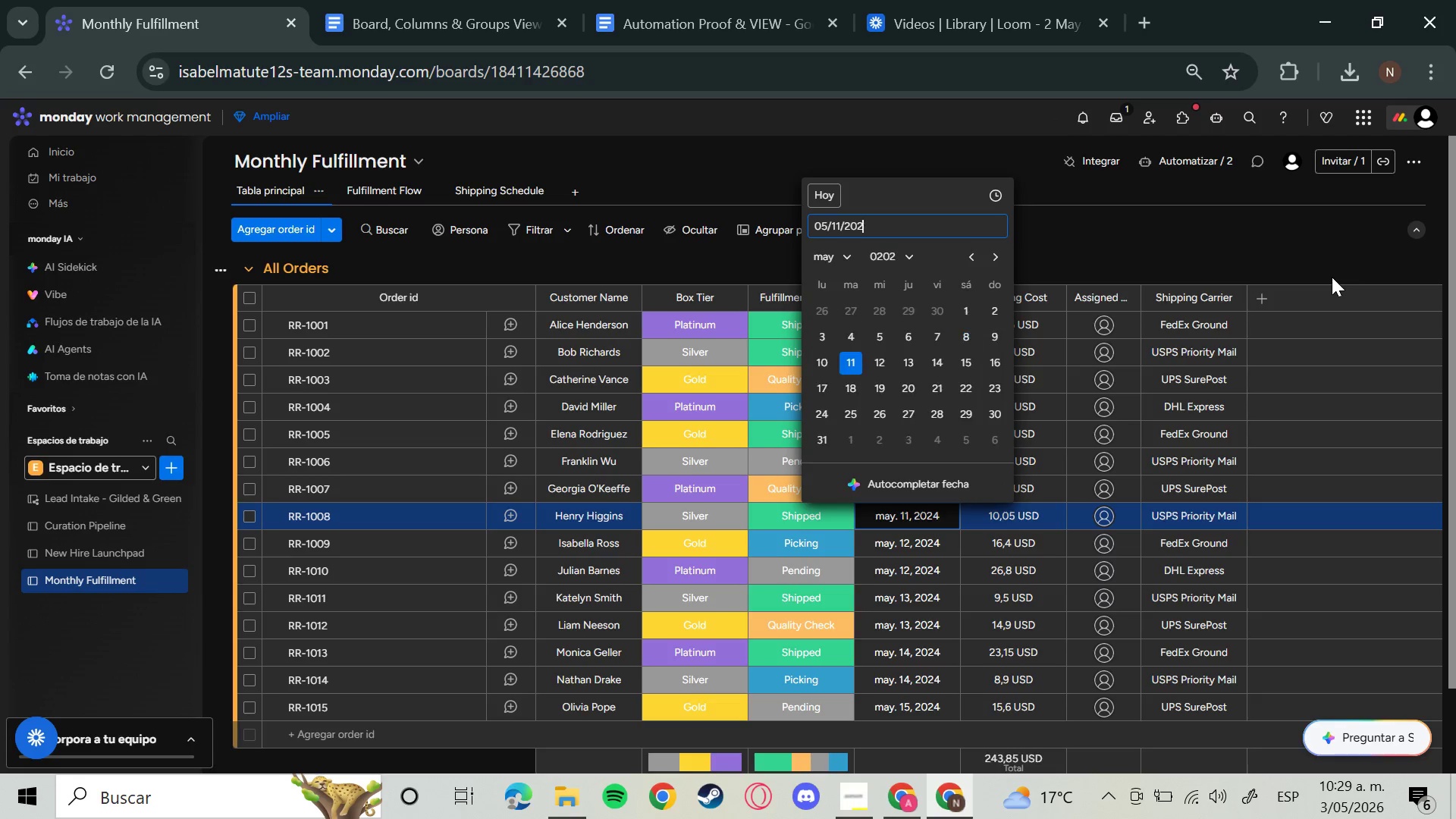 
key(6)
 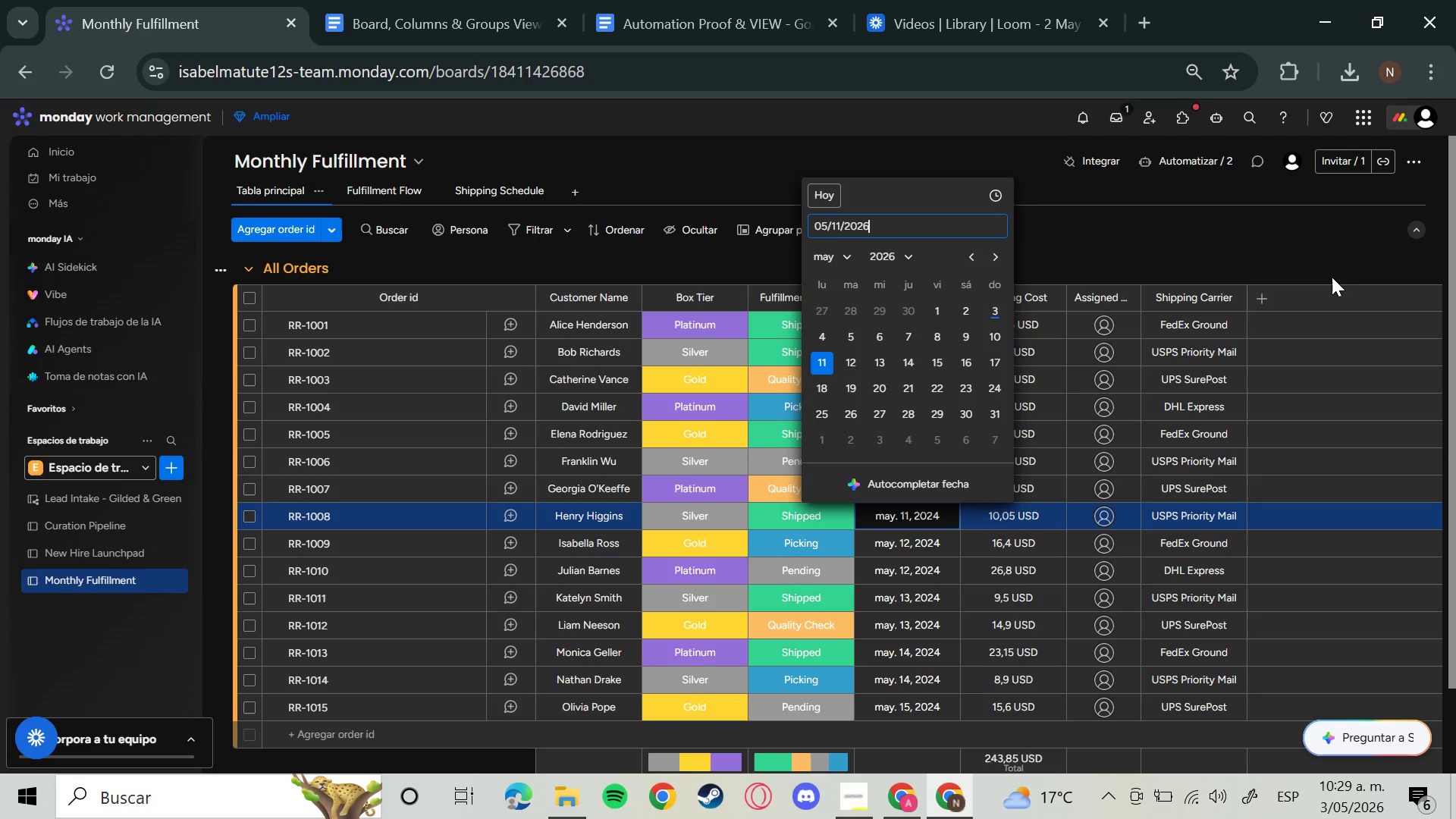 
key(Enter)
 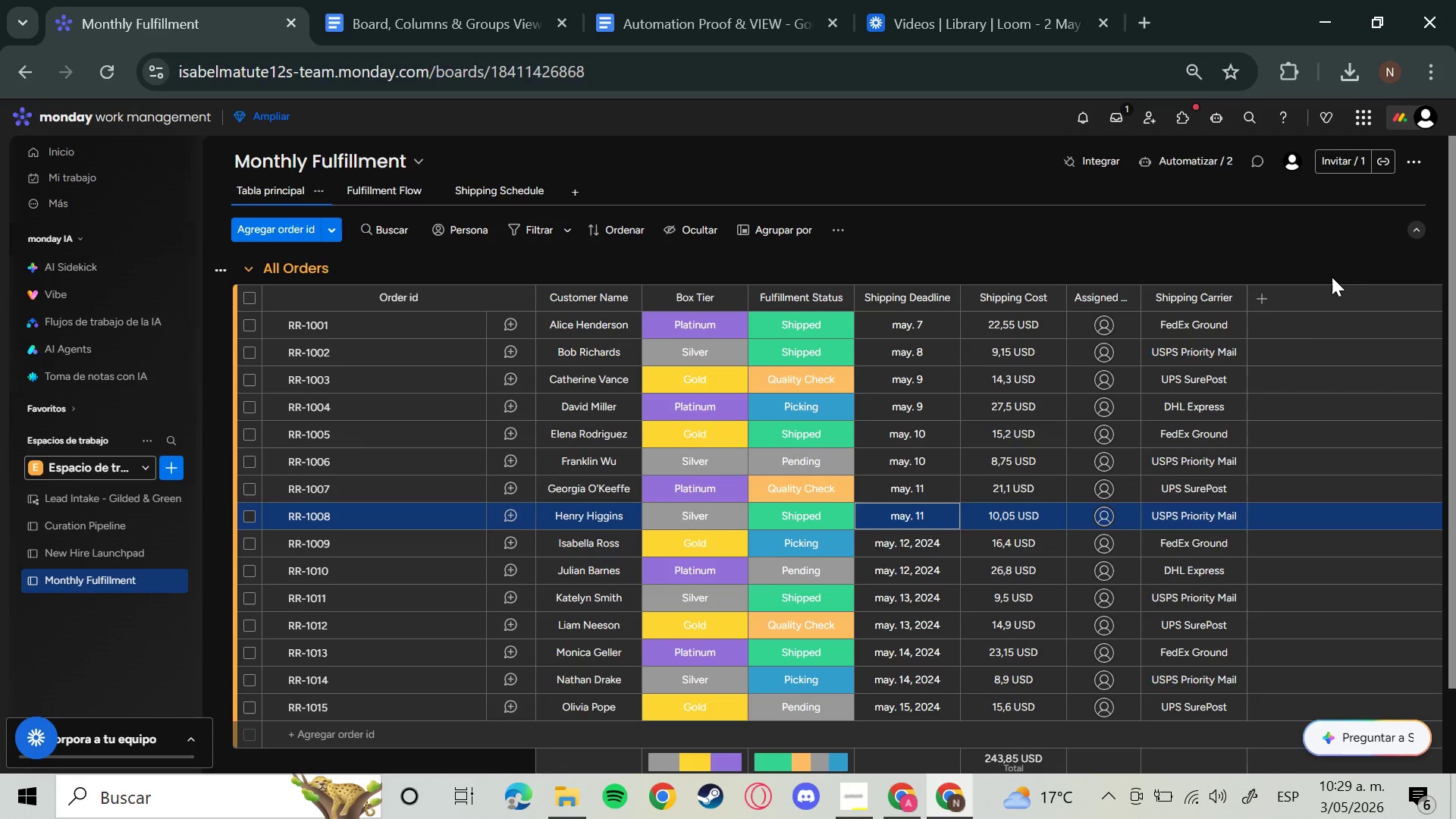 
key(ArrowUp)
 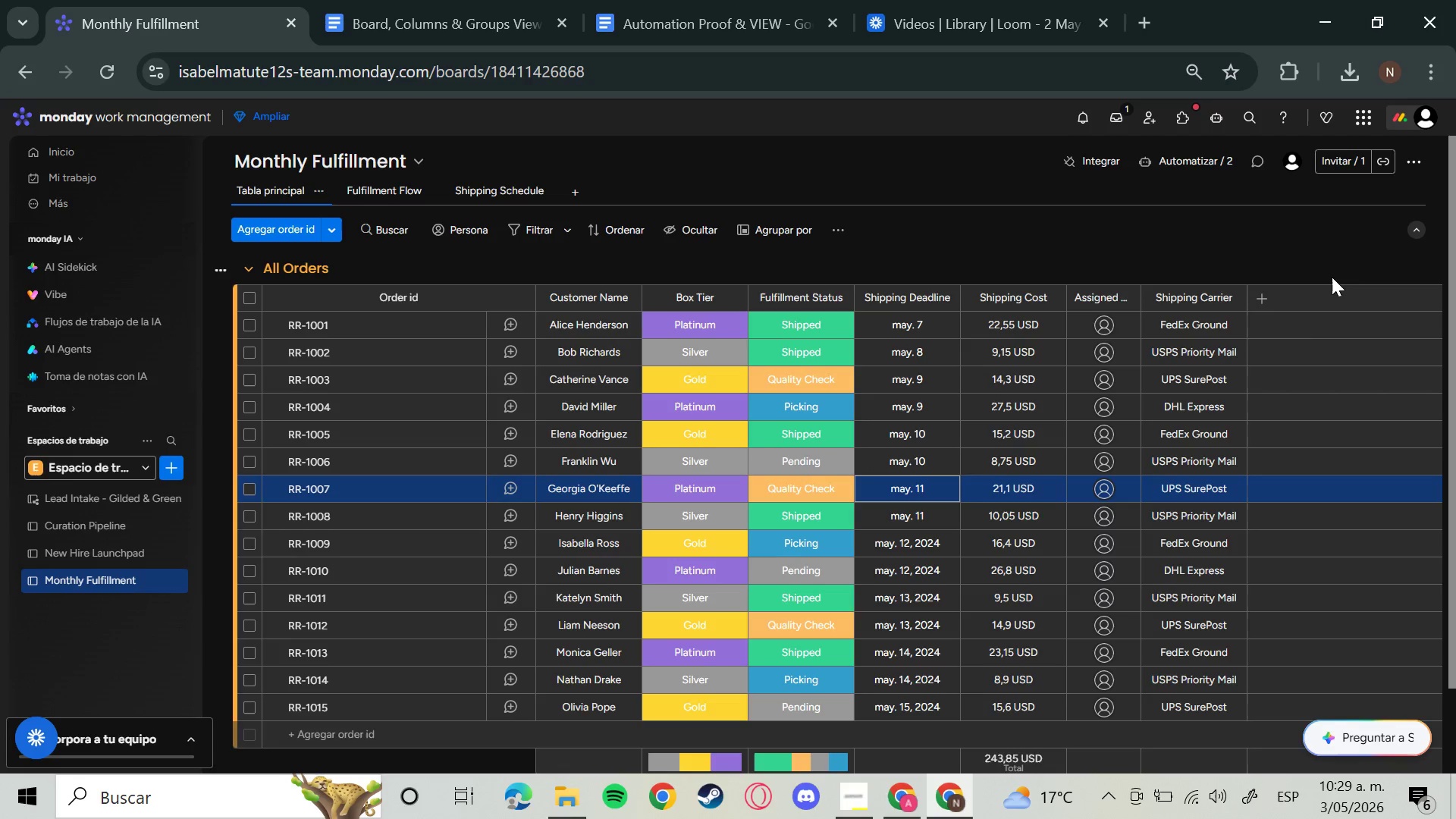 
key(ArrowDown)
 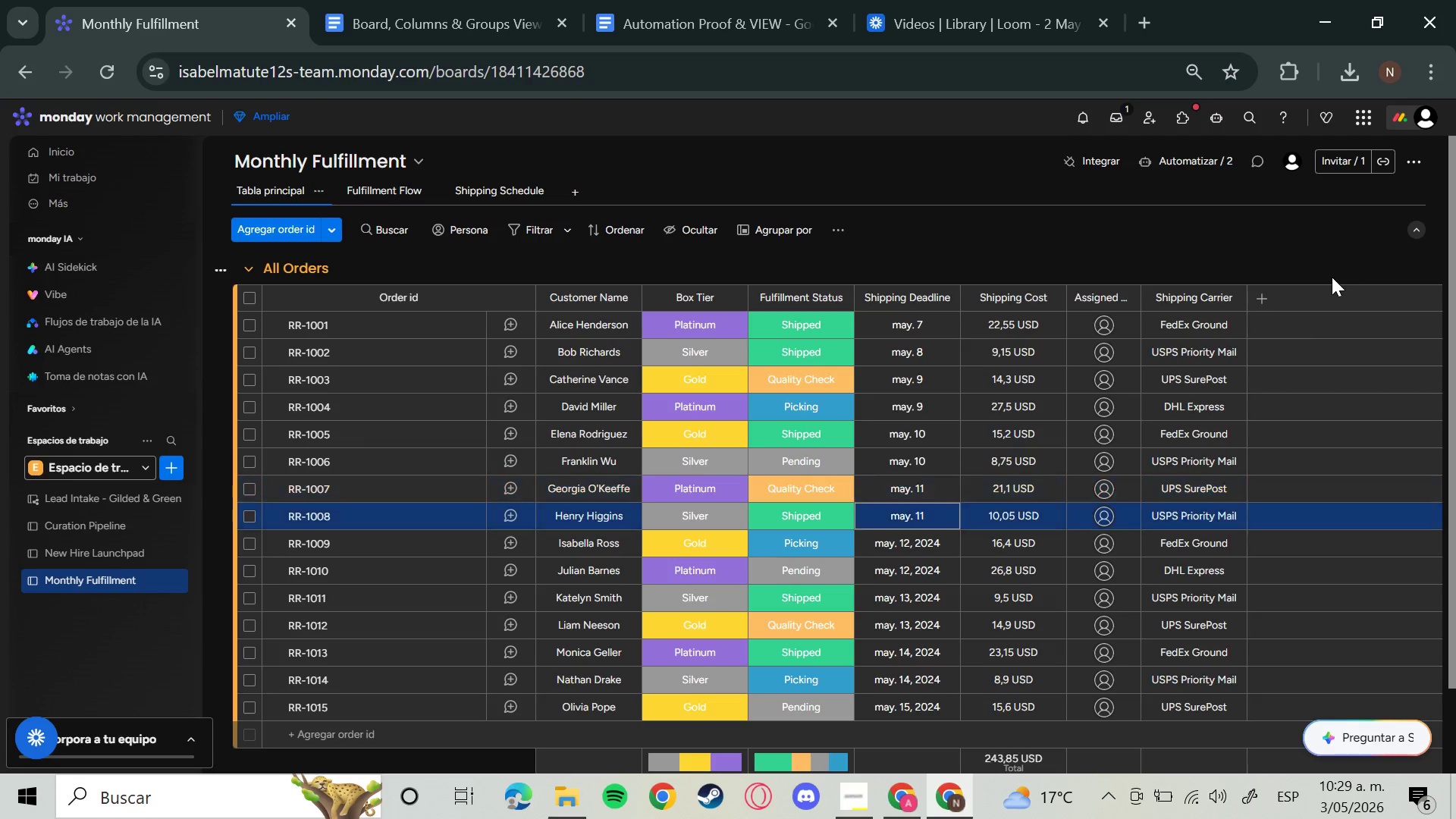 
key(ArrowDown)
 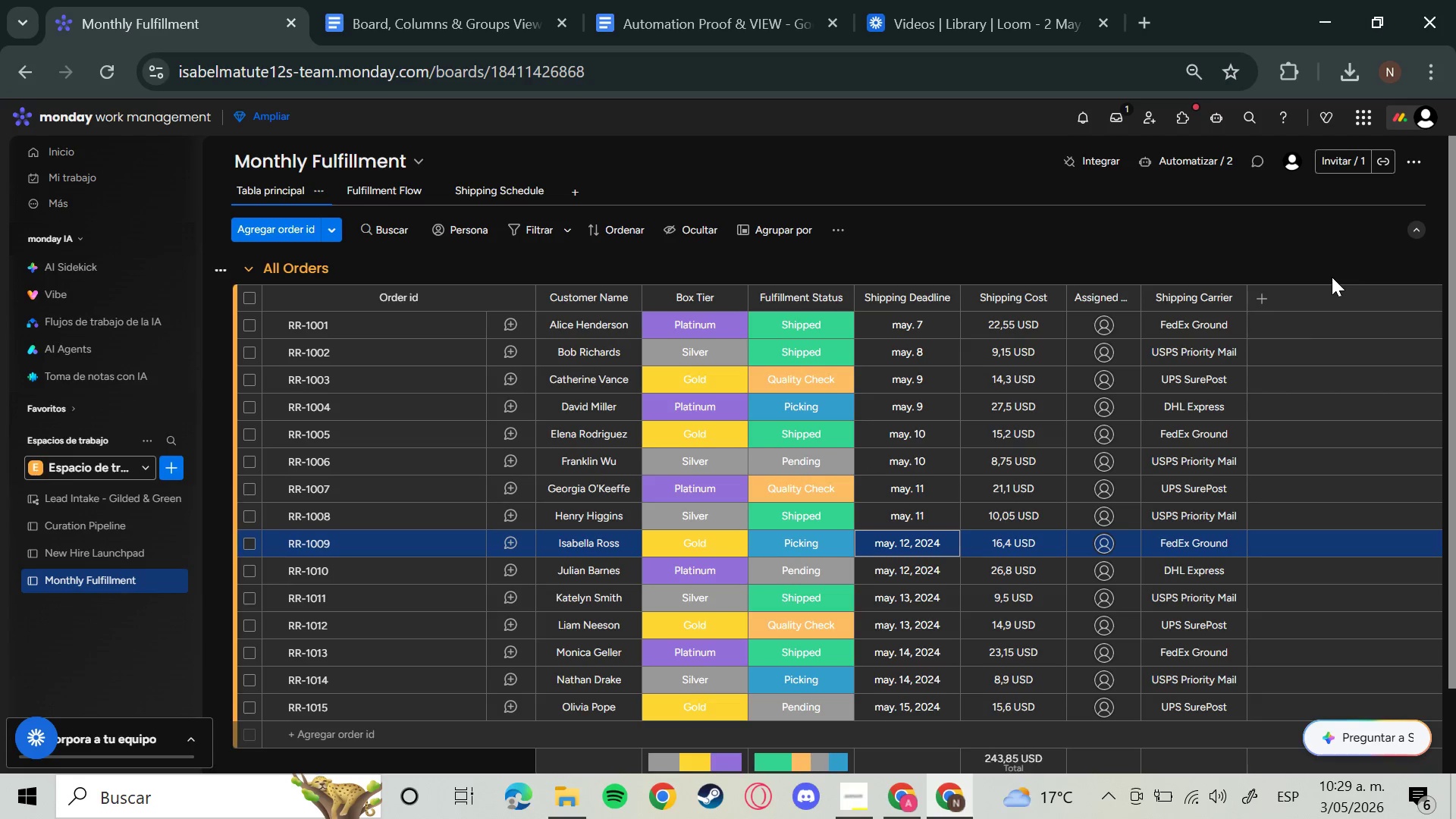 
key(Enter)
 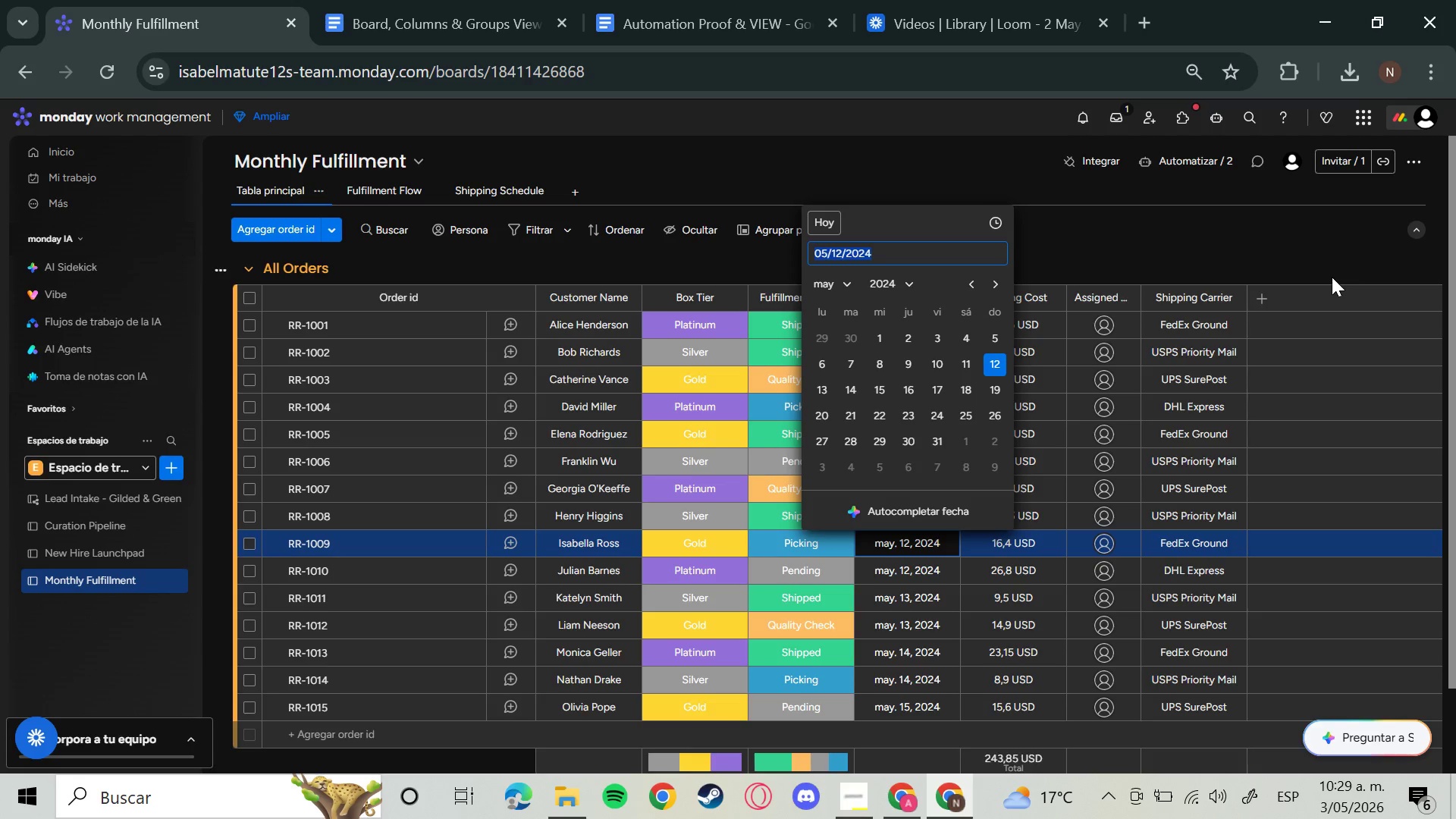 
key(ArrowRight)
 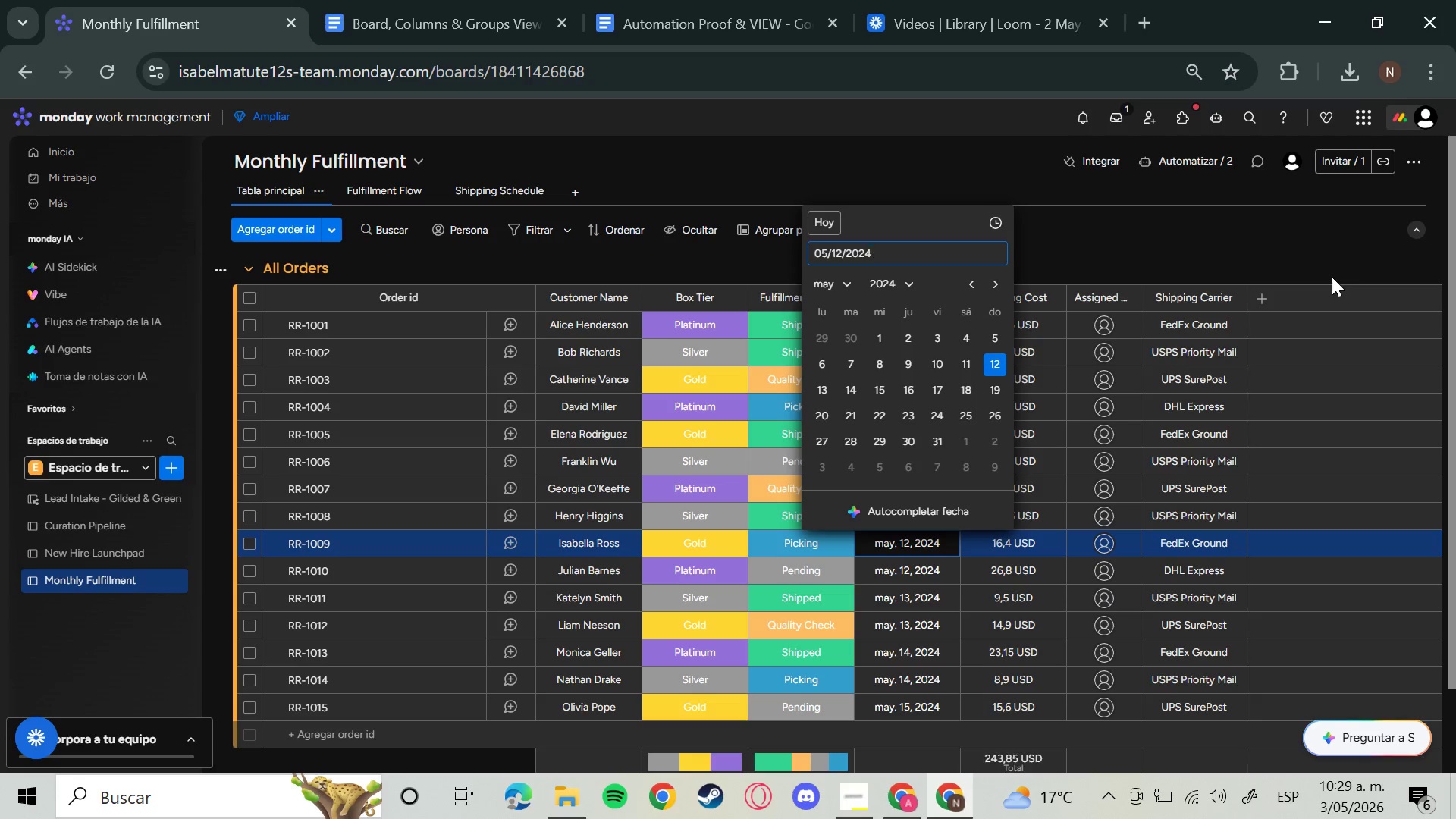 
key(Backspace)
 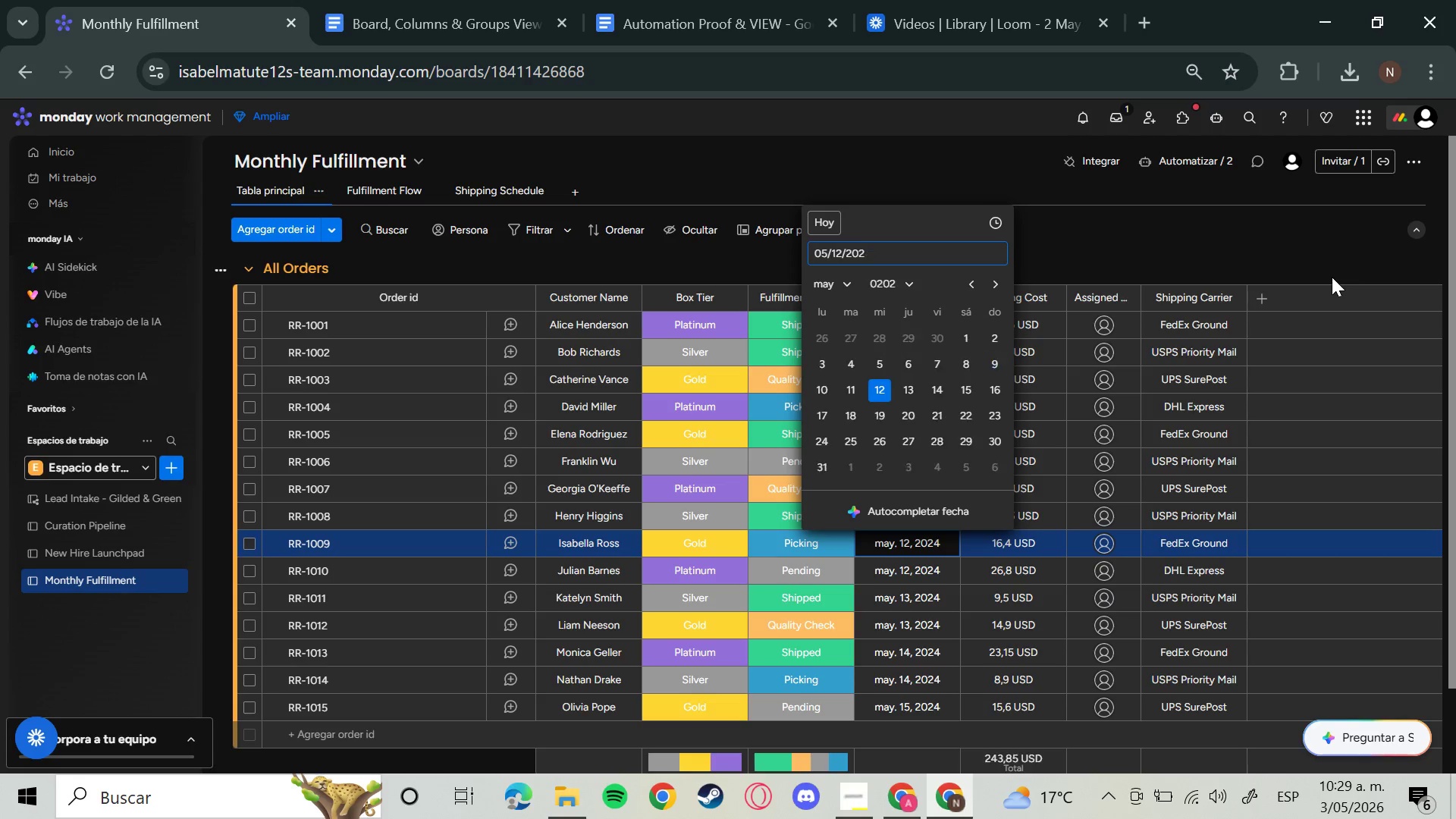 
key(6)
 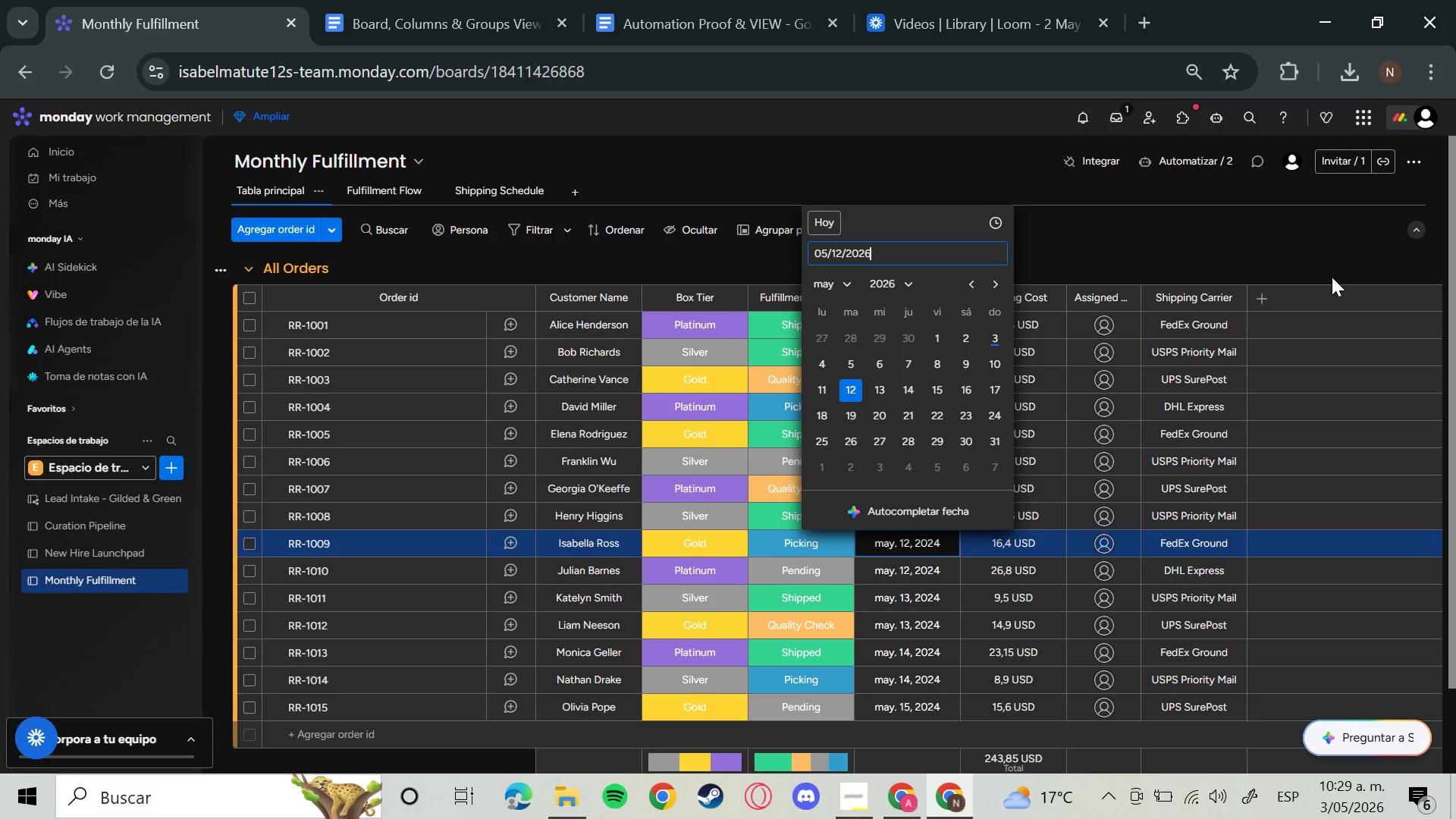 
key(Enter)
 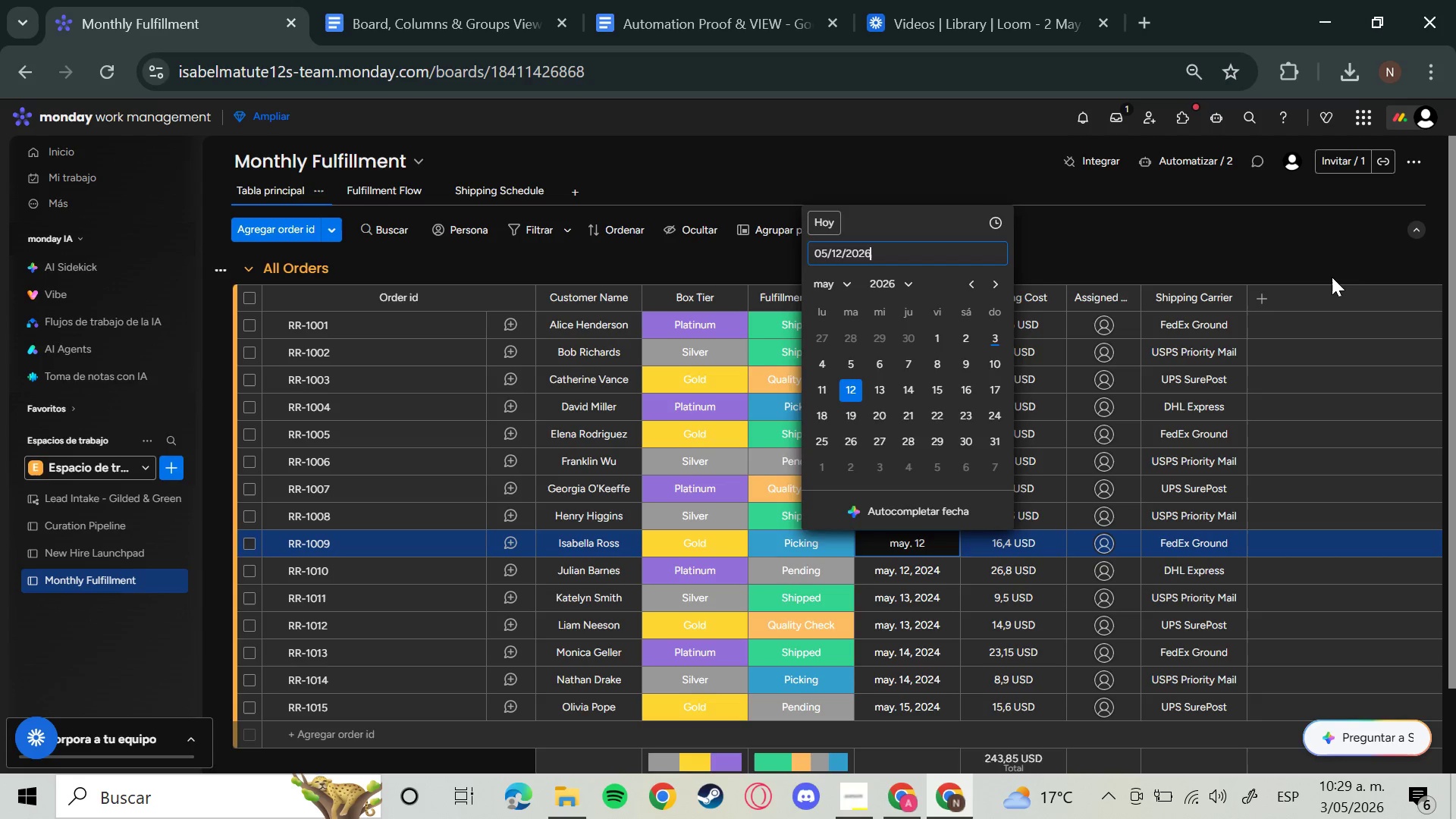 
key(ArrowDown)
 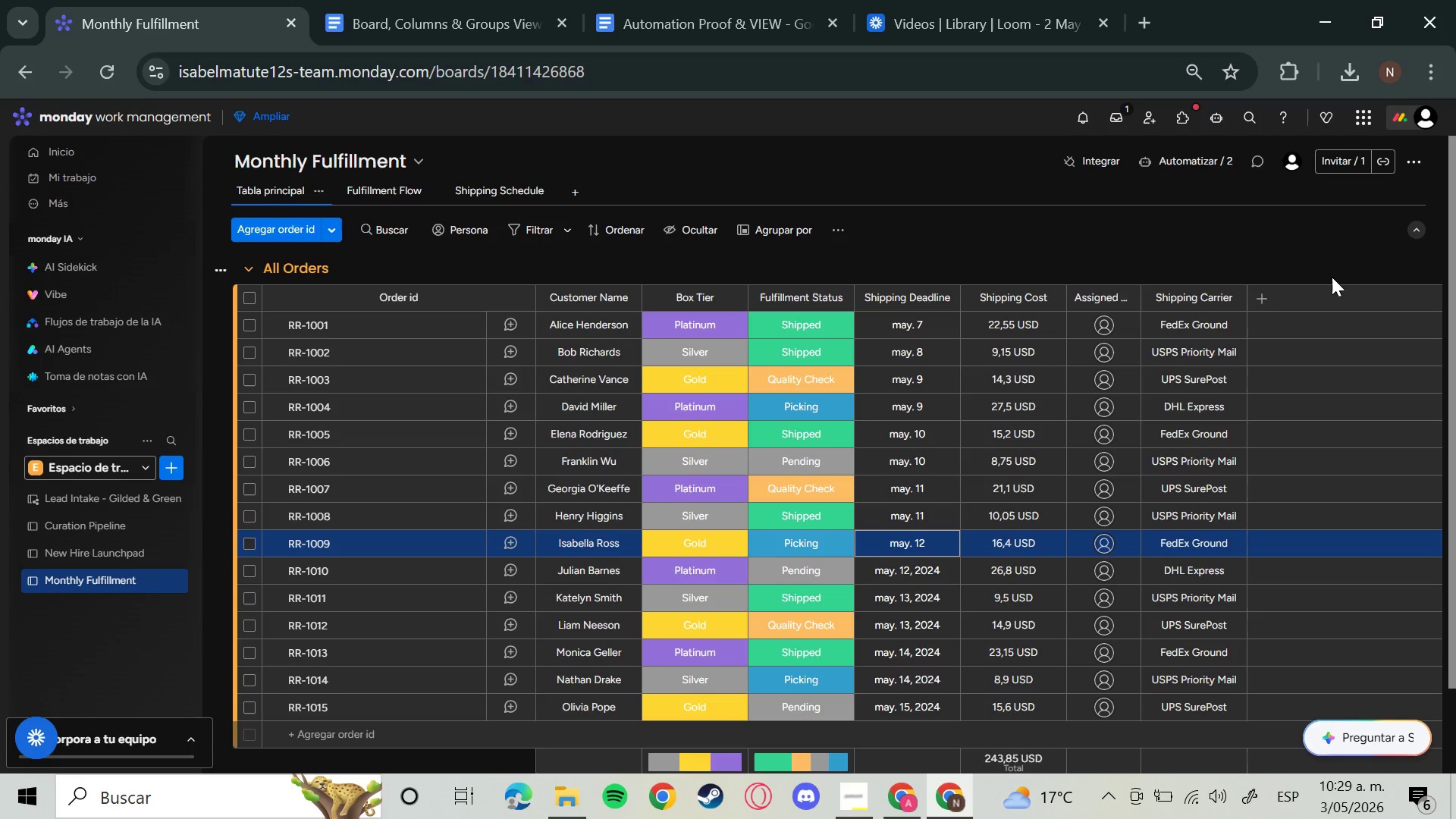 
key(ArrowDown)
 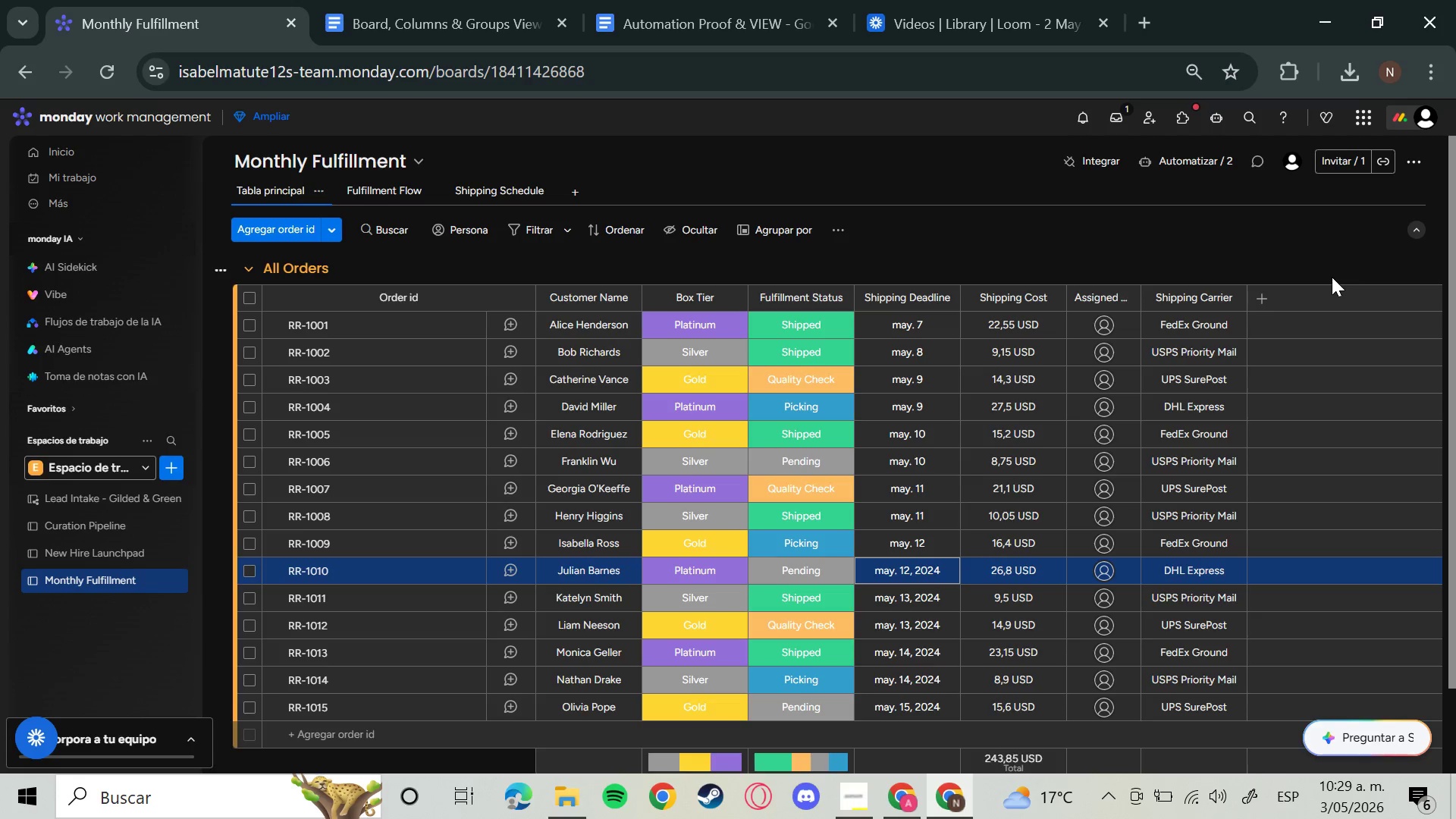 
key(Enter)
 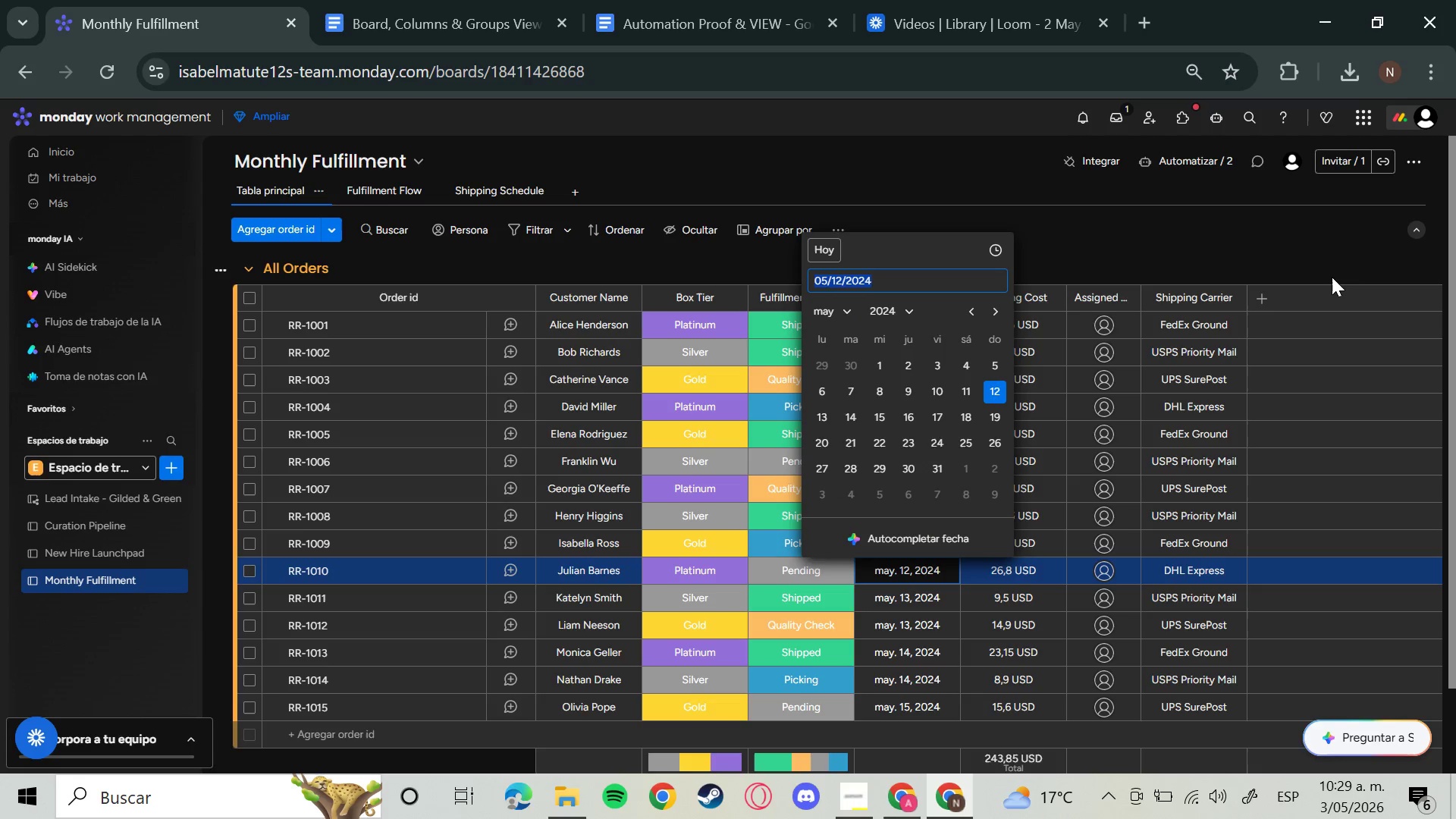 
key(ArrowRight)
 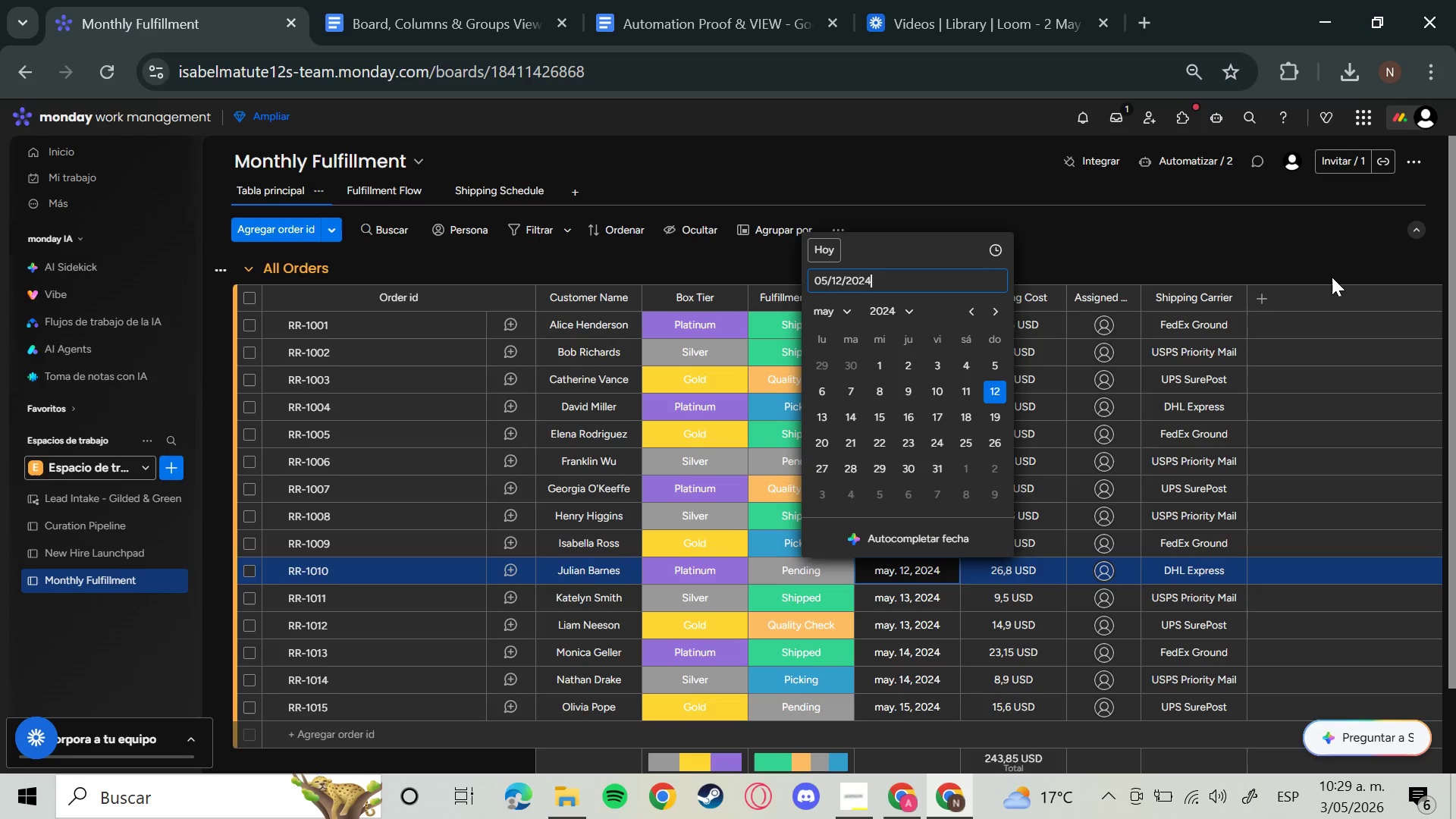 
key(Backspace)
 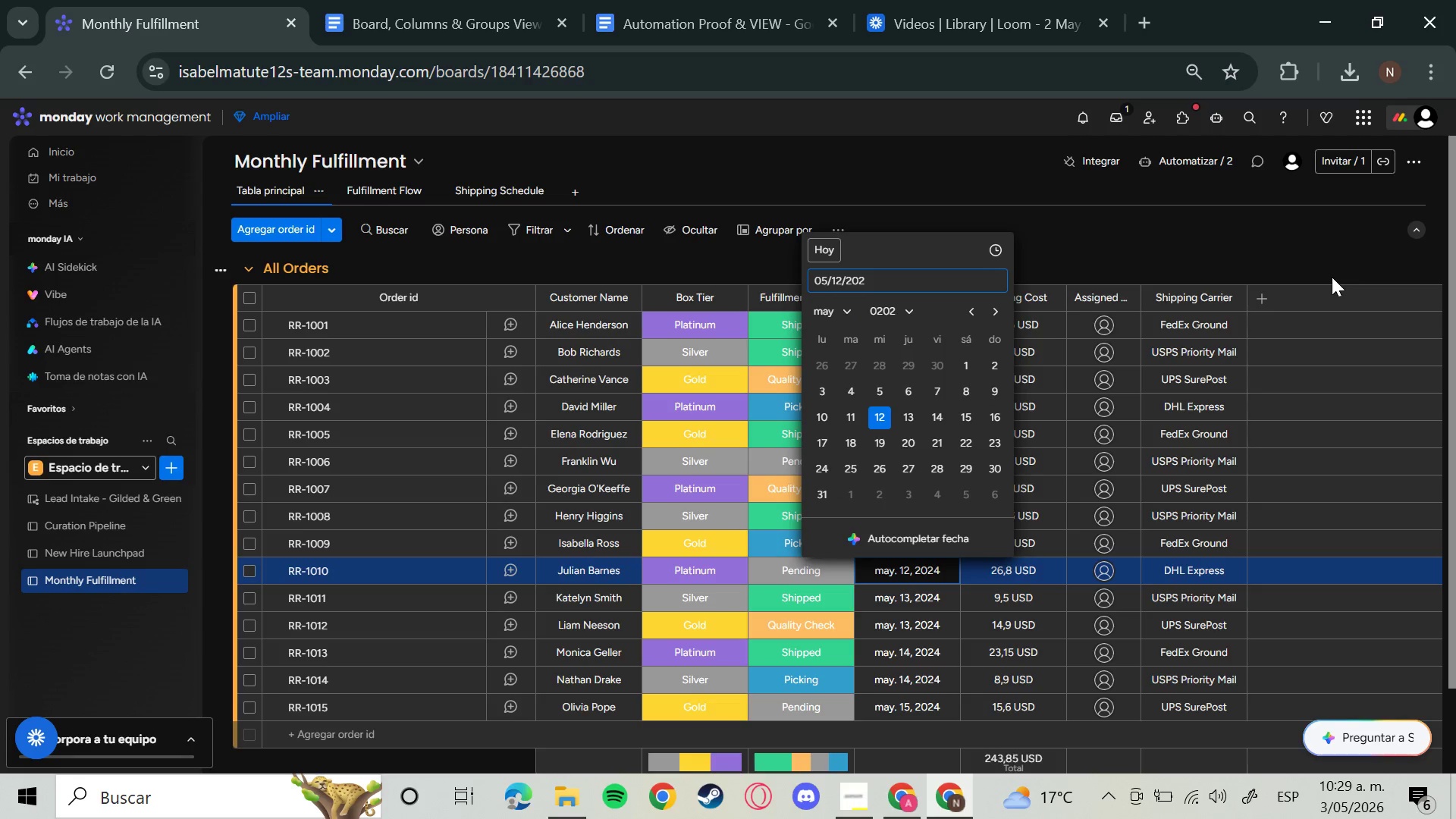 
key(6)
 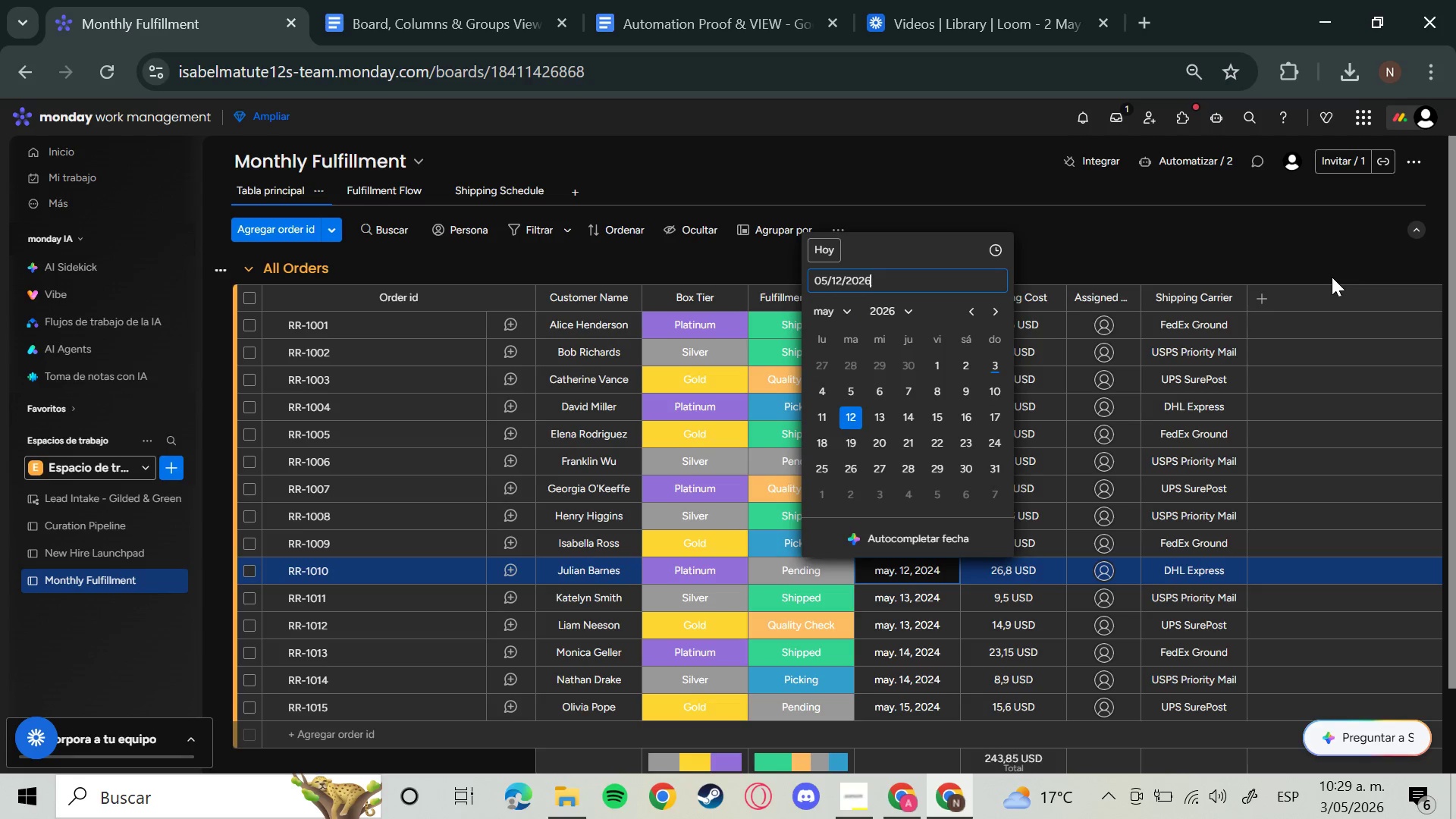 
key(Enter)
 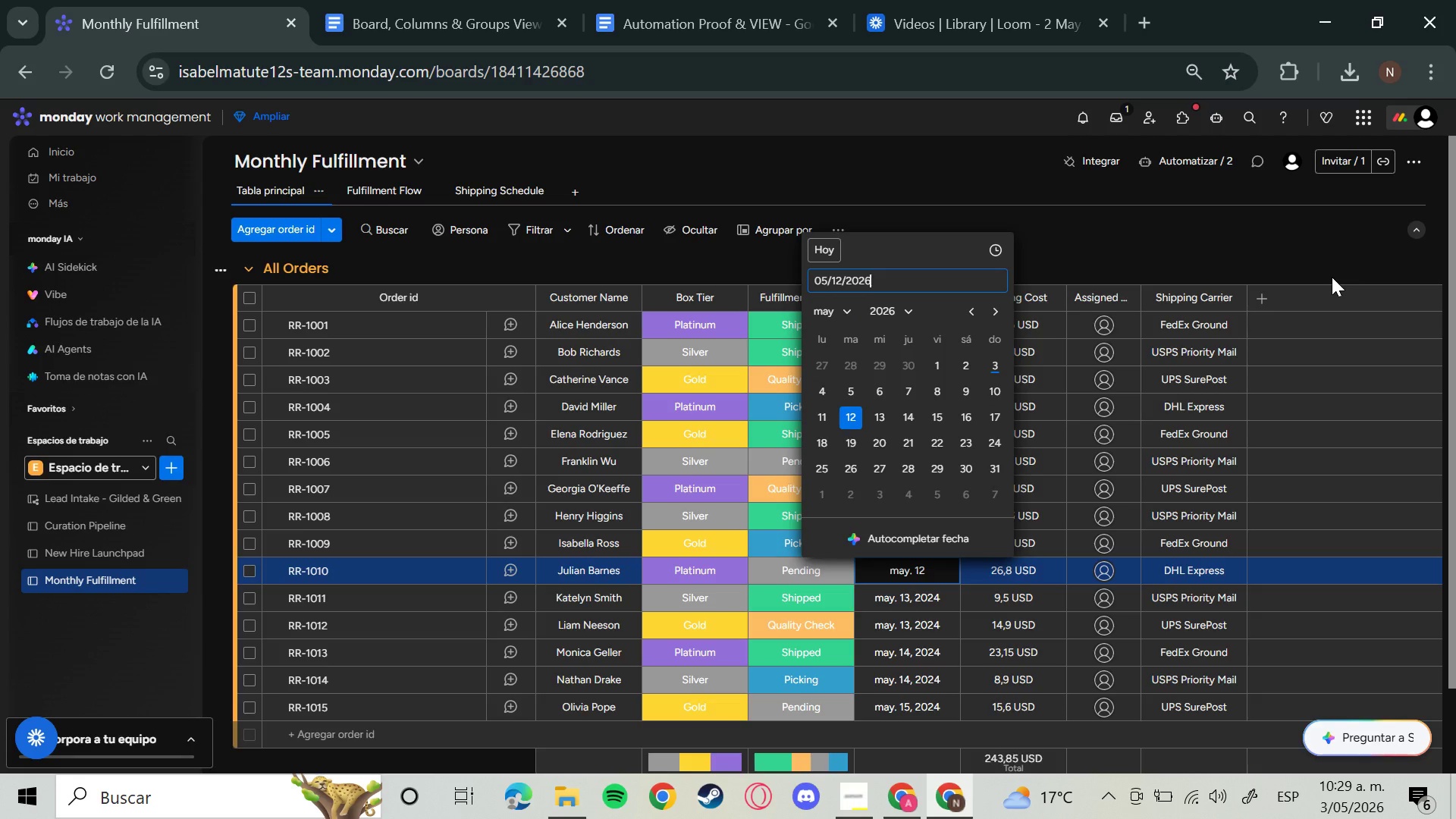 
key(ArrowDown)
 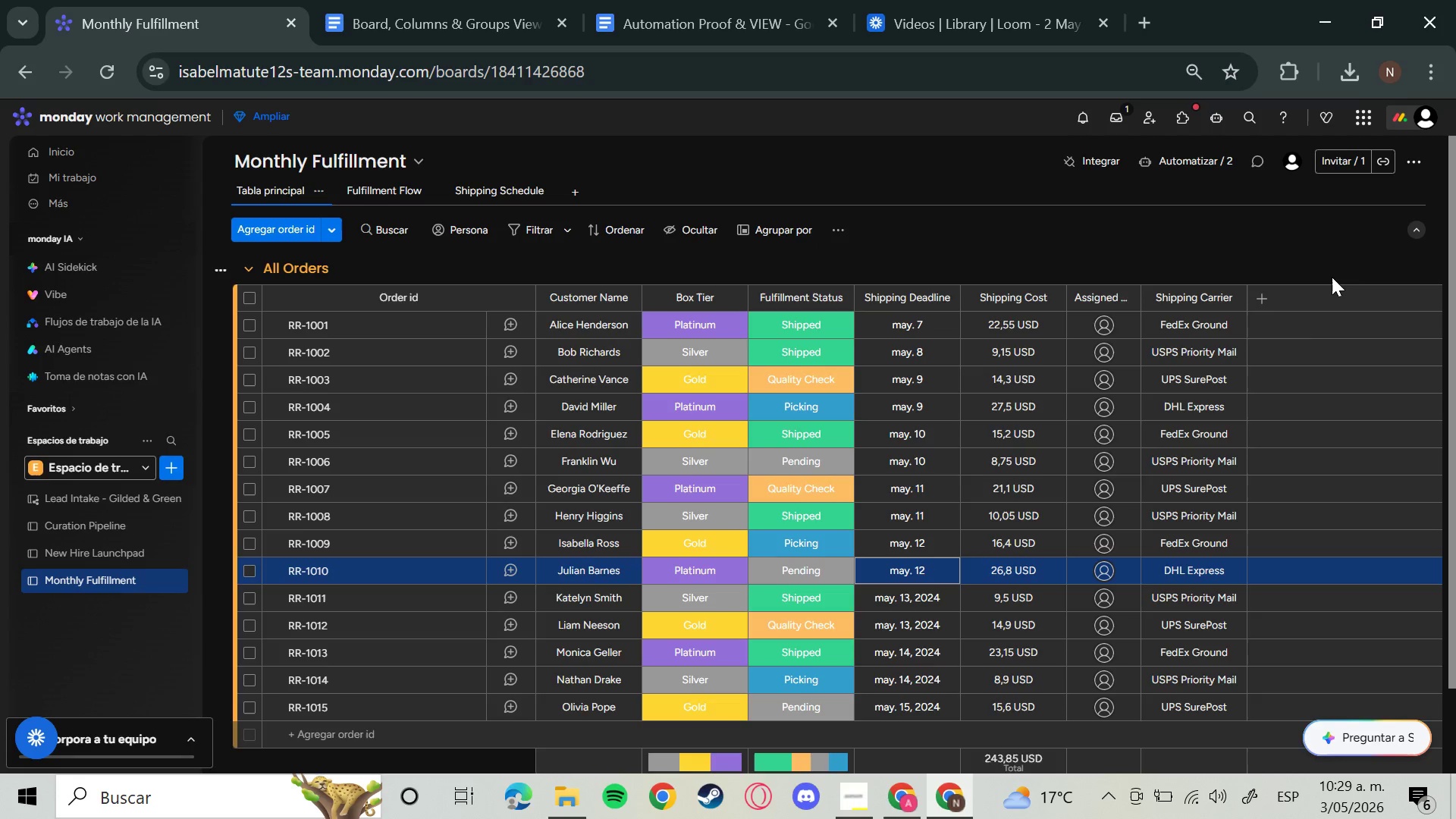 
key(ArrowDown)
 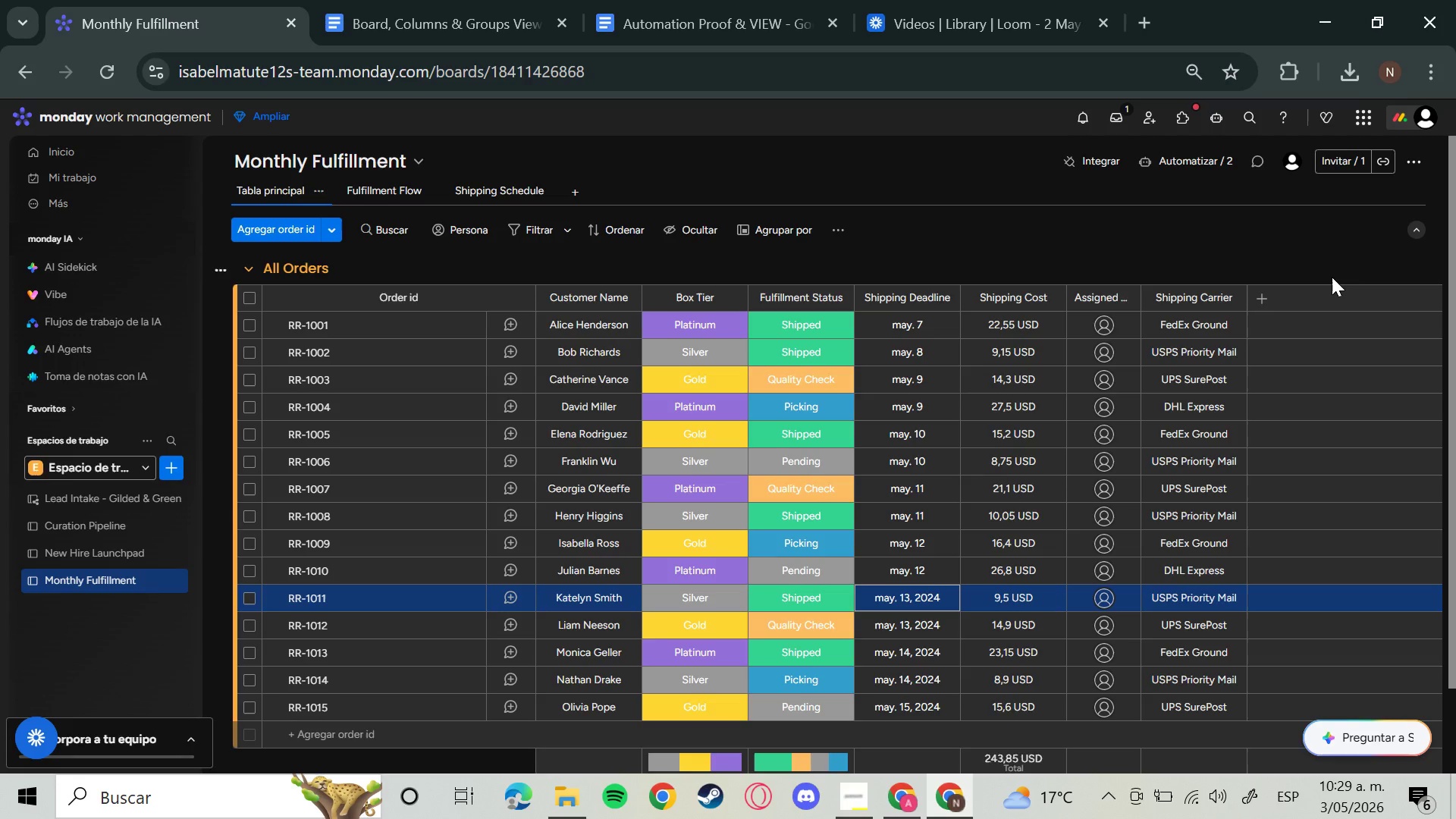 
key(Enter)
 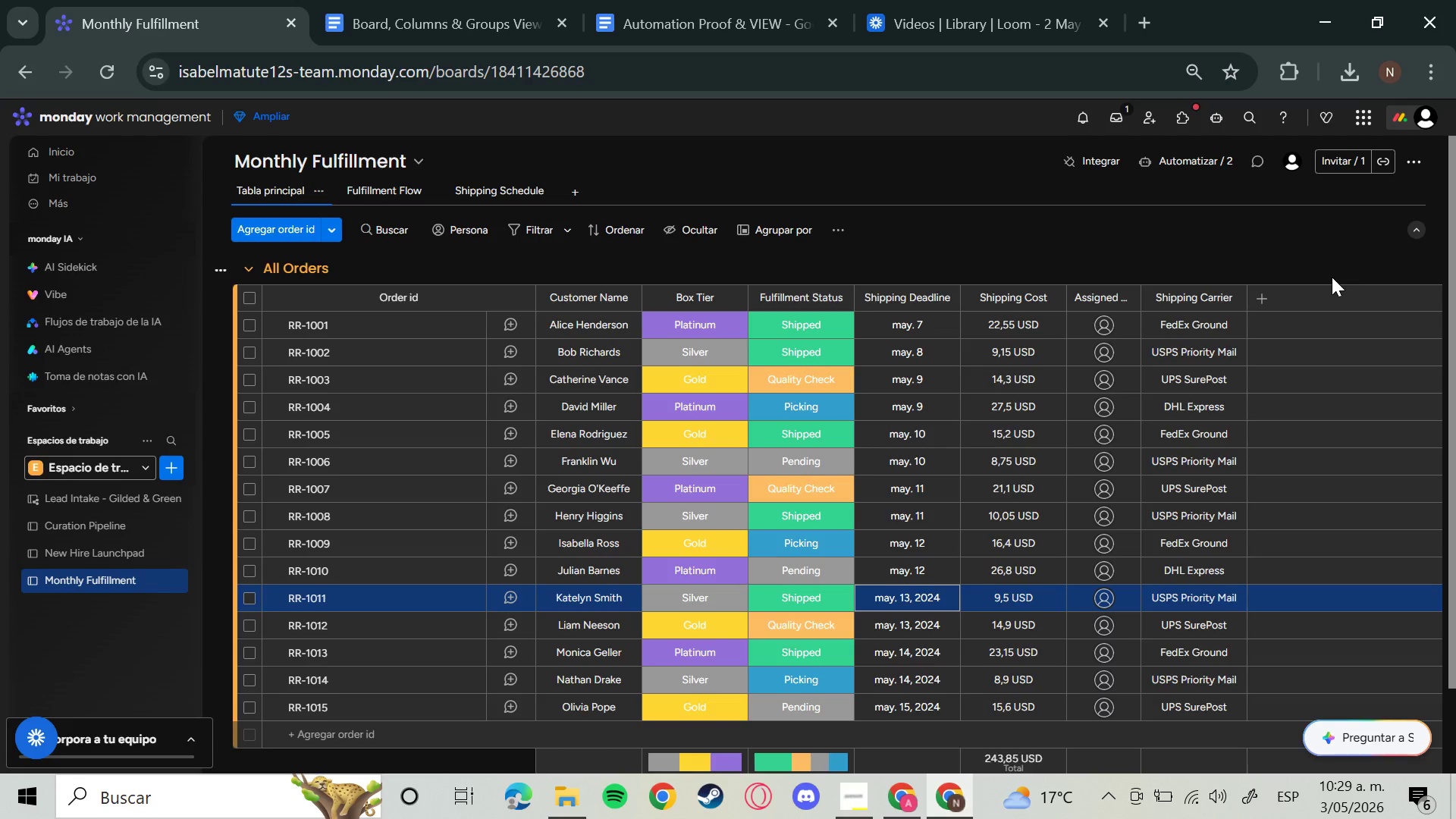 
wait(6.36)
 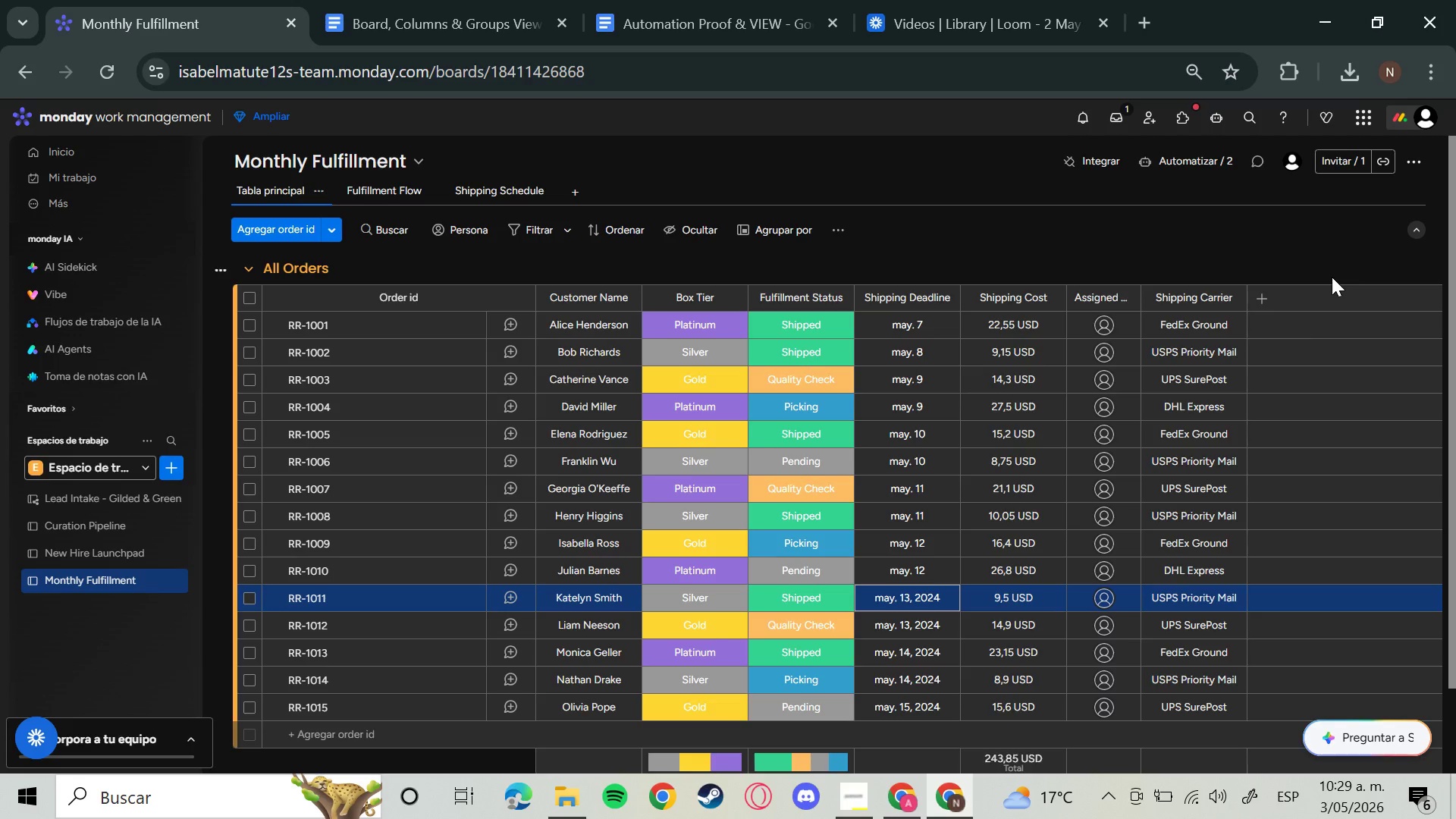 
key(ArrowRight)
 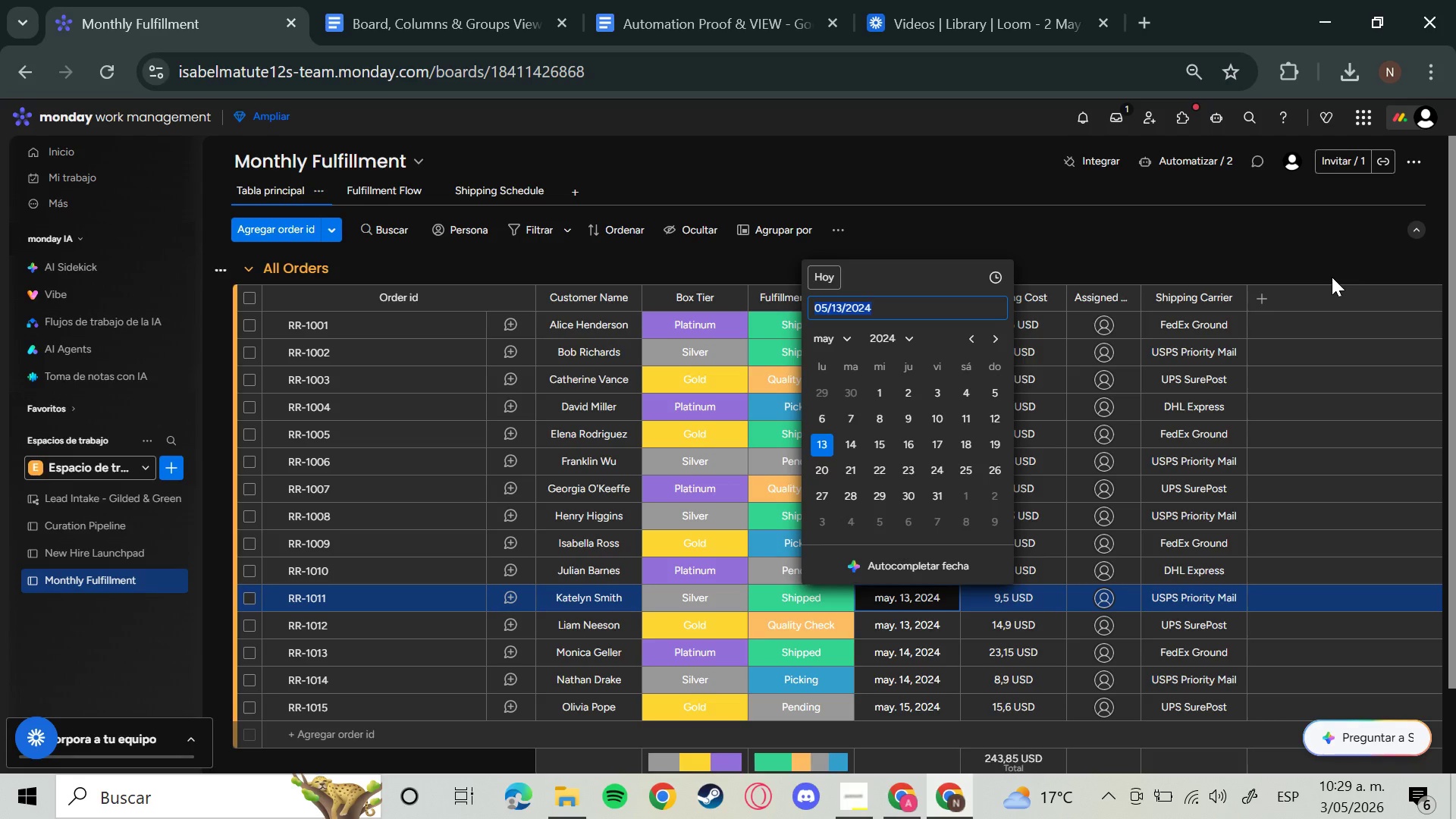 
wait(6.66)
 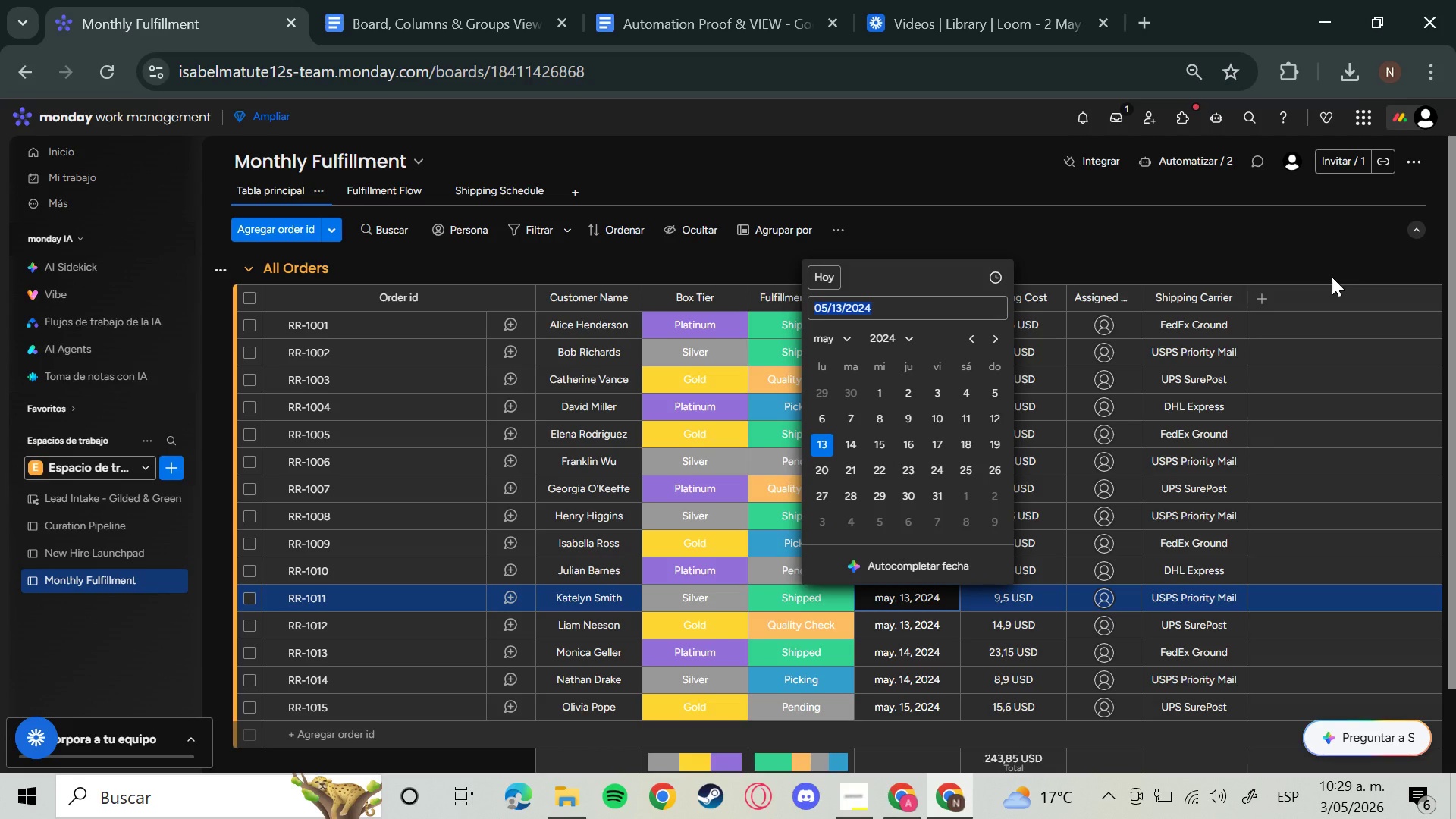 
key(Backspace)
 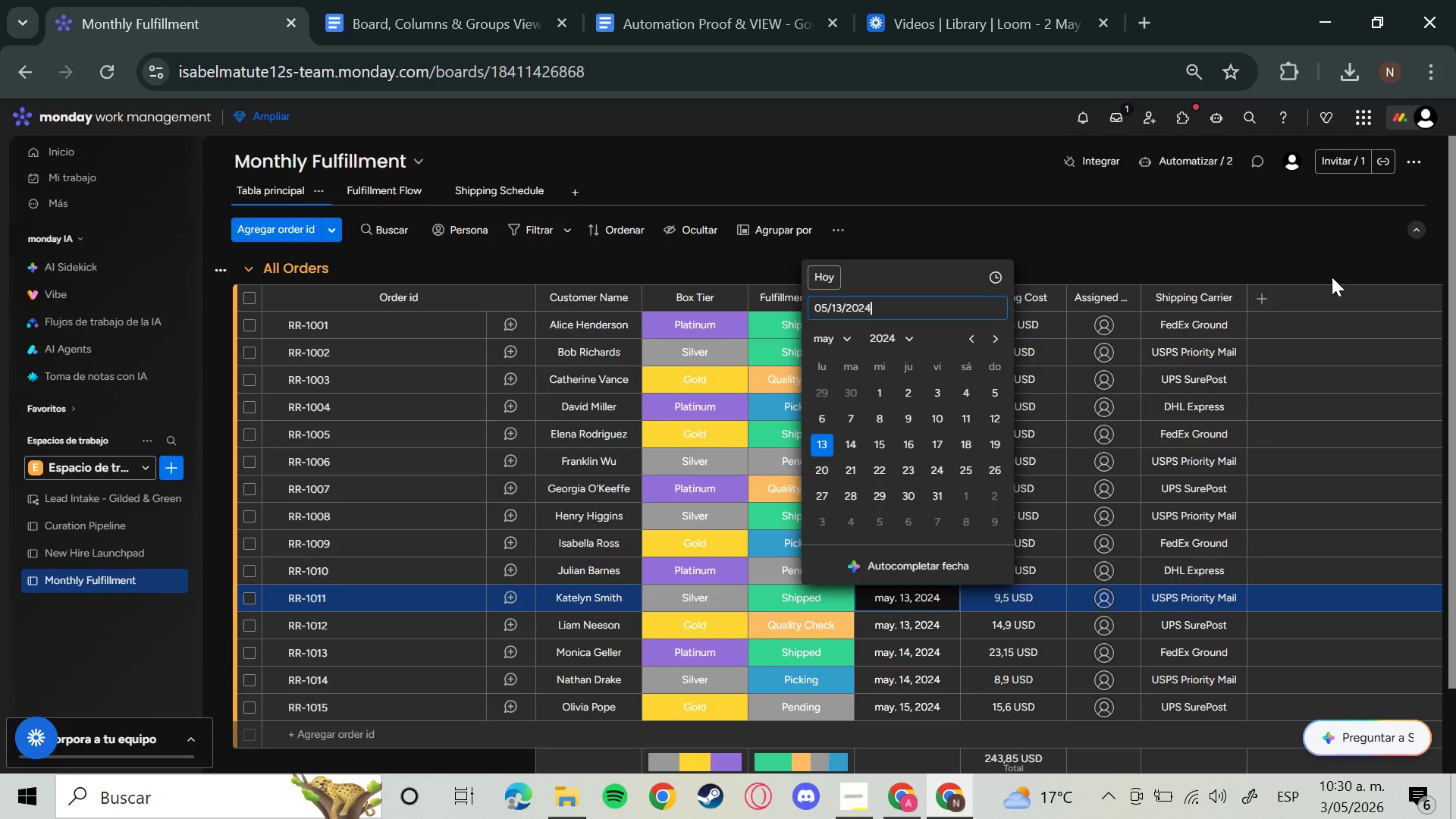 
key(6)
 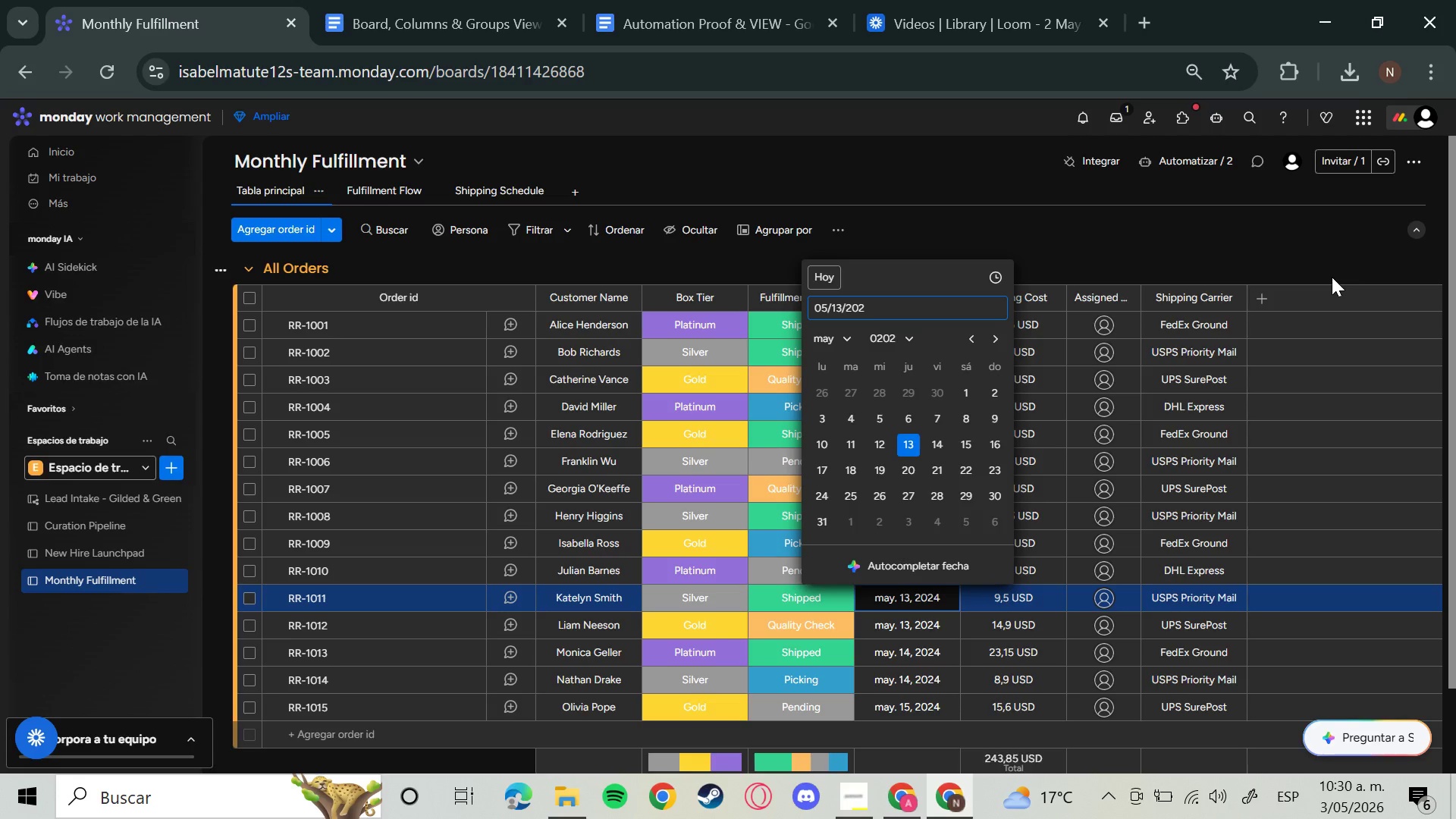 
key(Enter)
 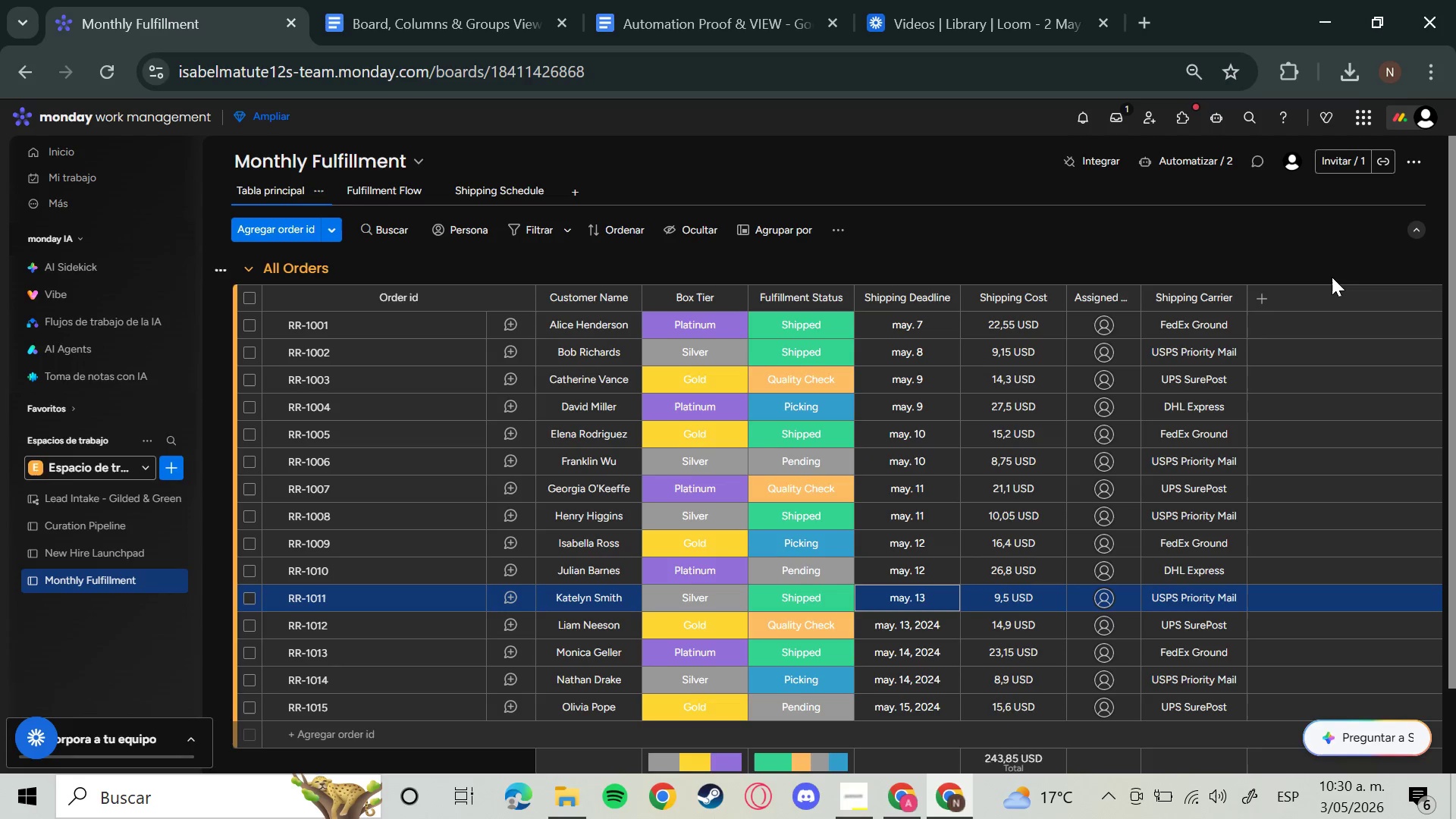 
hold_key(key=ArrowDown, duration=0.36)
 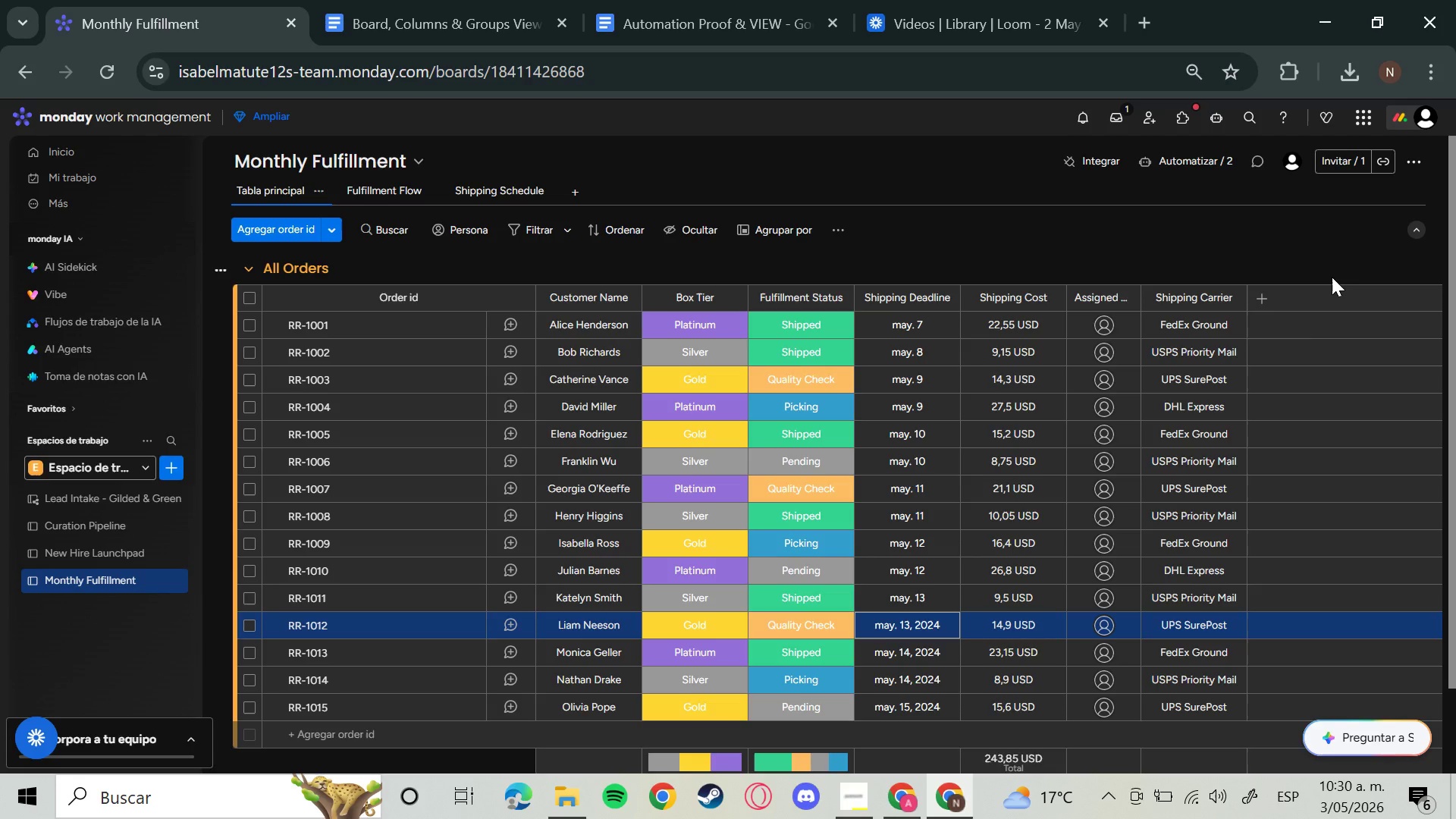 
key(Enter)
 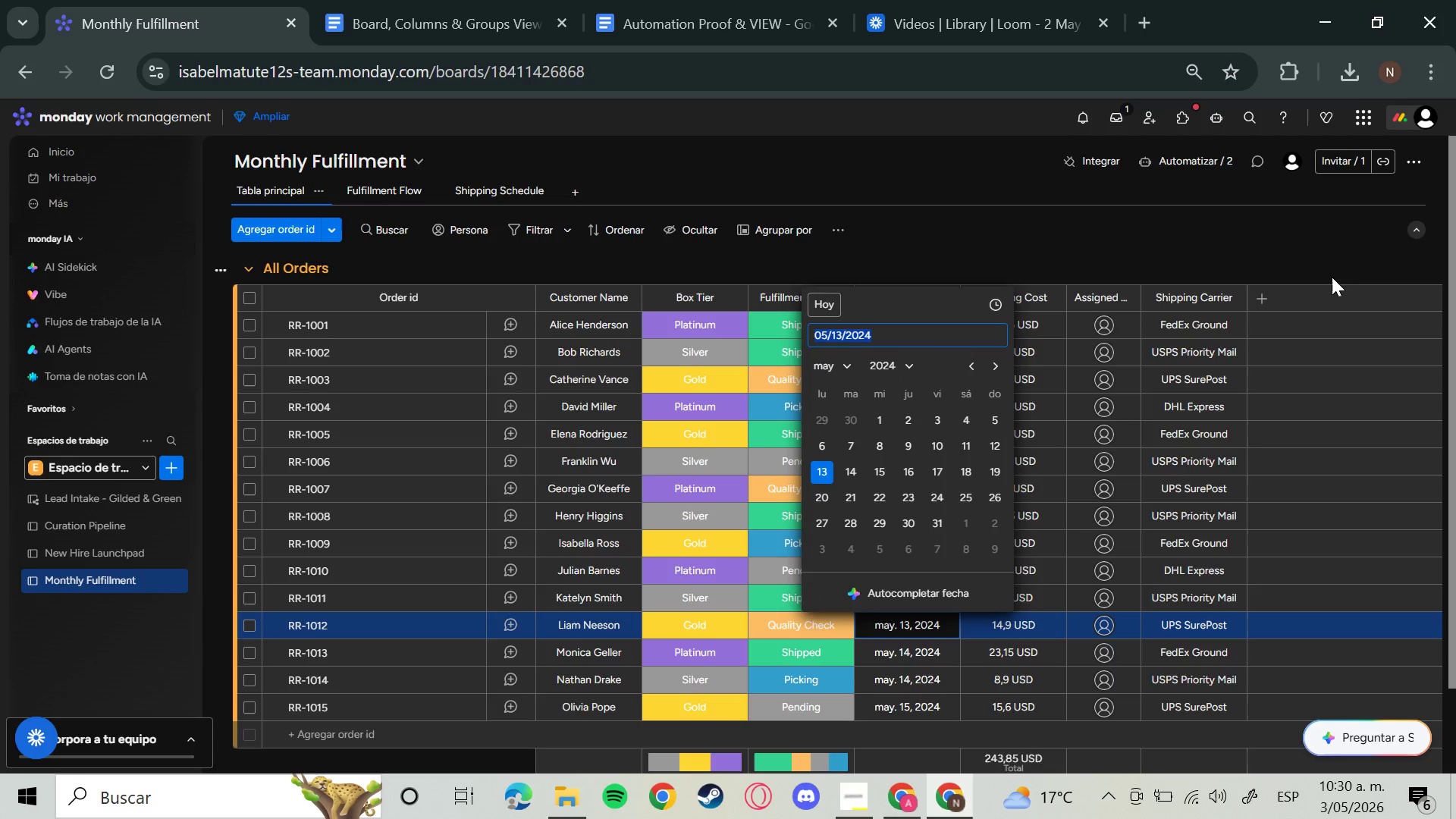 
key(ArrowRight)
 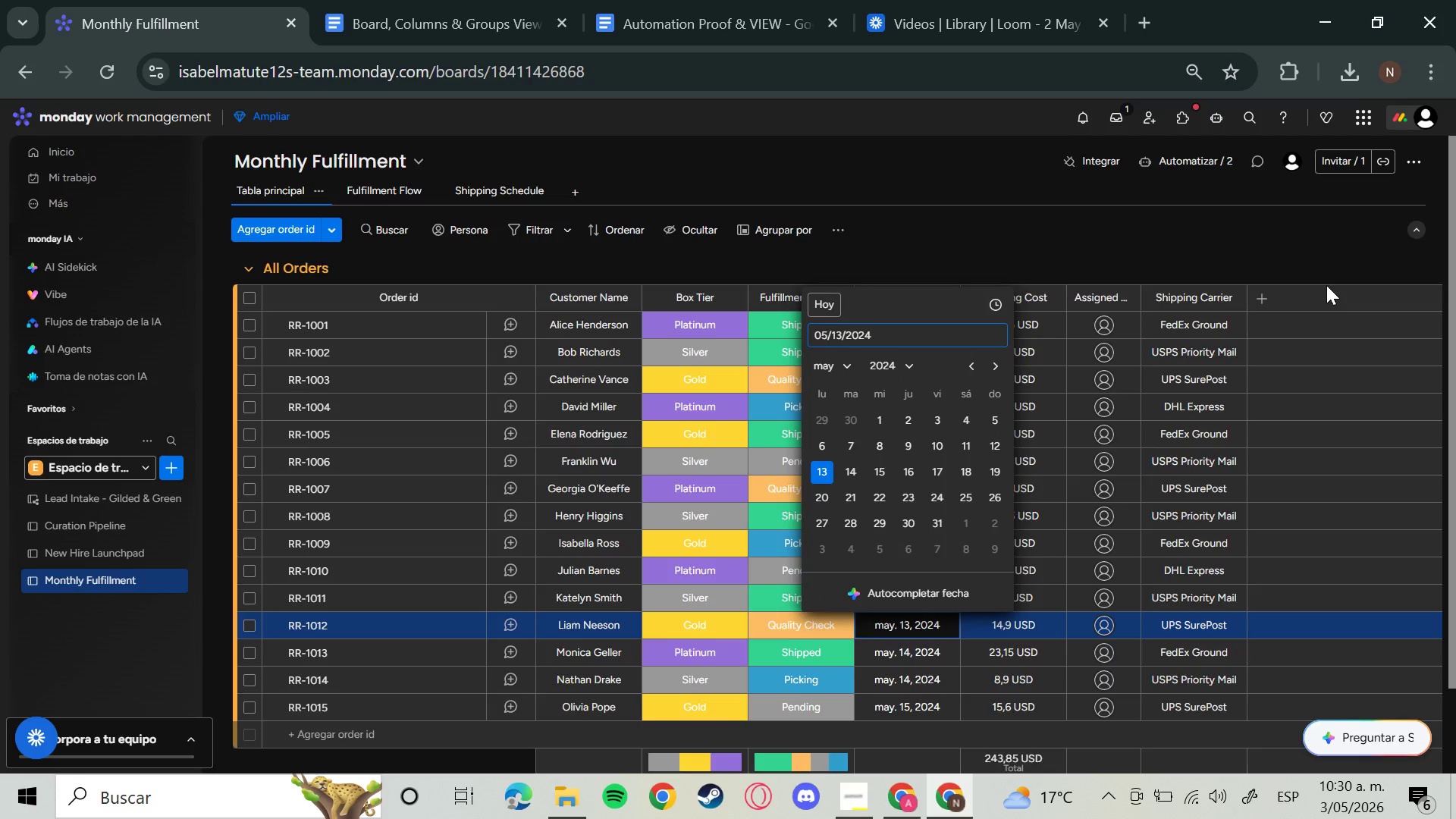 
key(Backspace)
 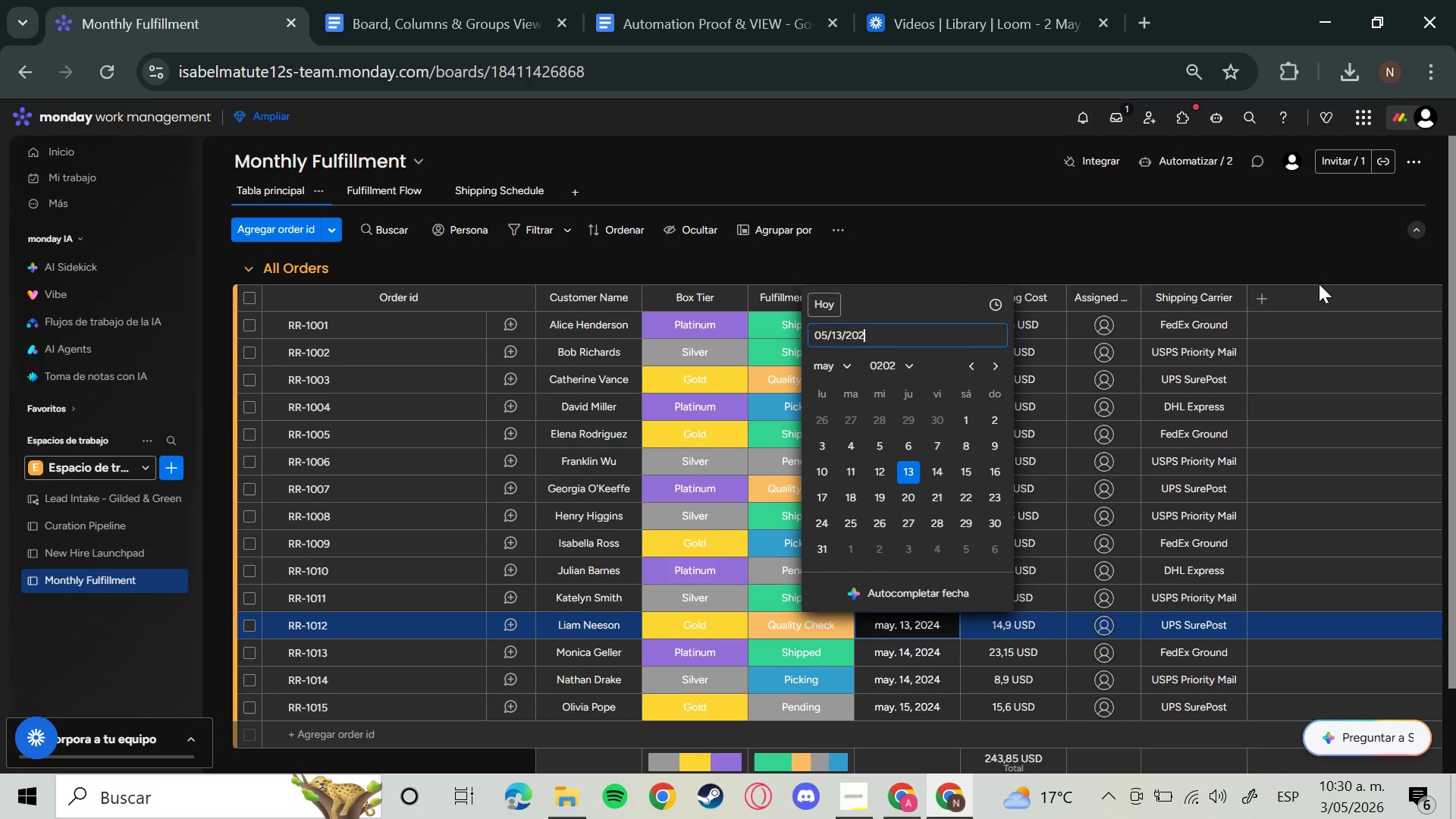 
key(6)
 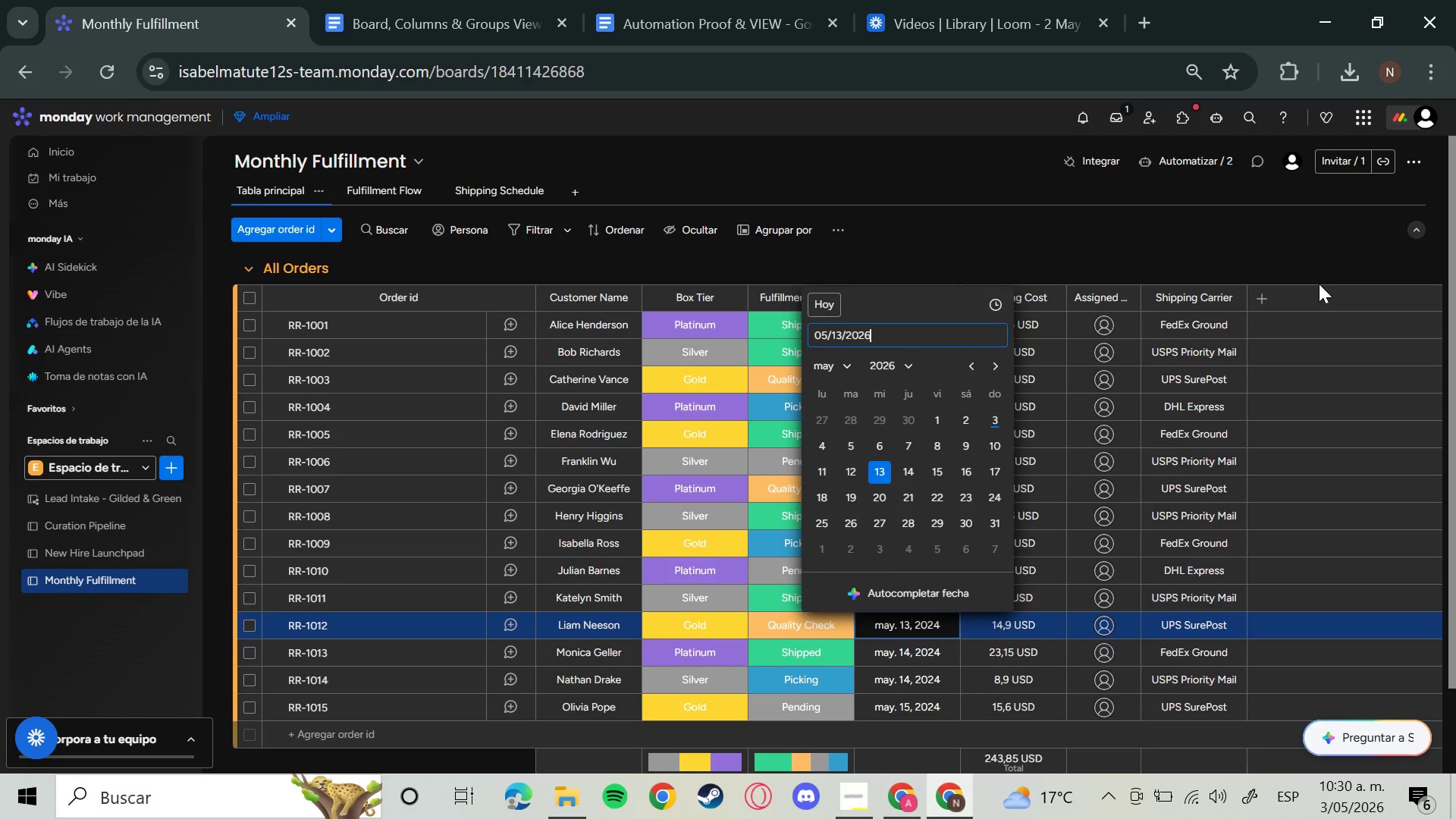 
key(Enter)
 